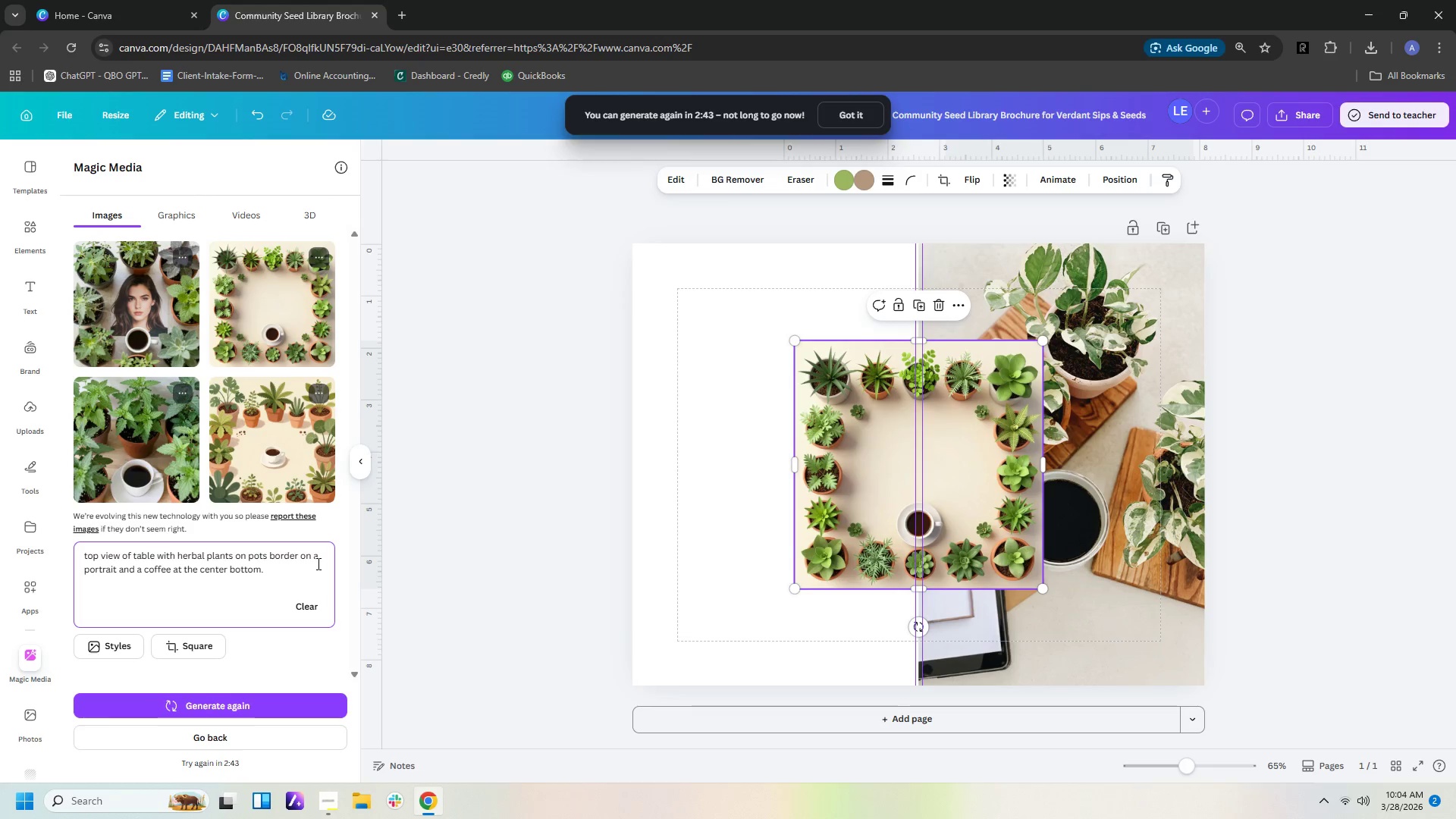 
type( randomly)
 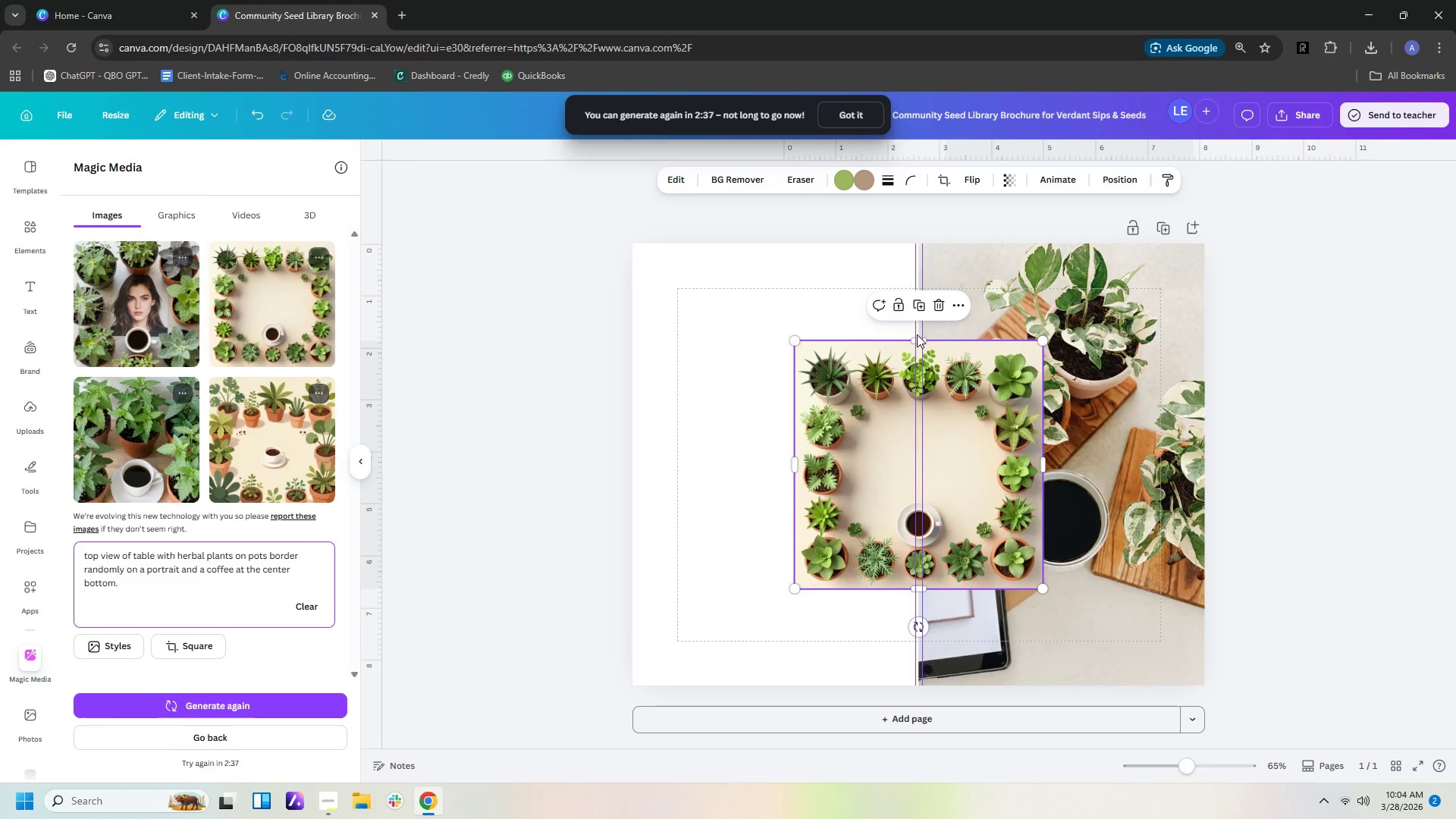 
left_click([1144, 494])
 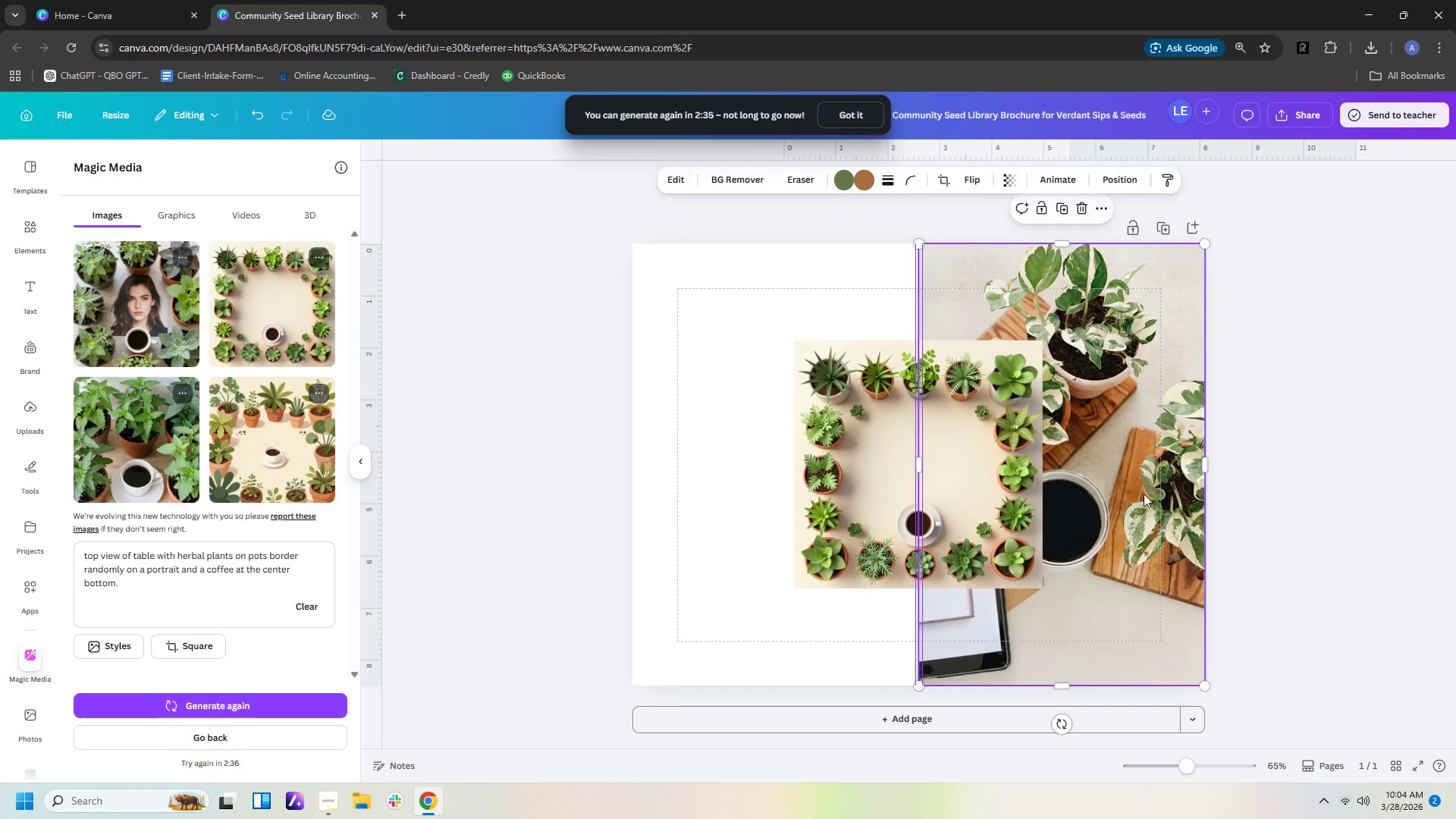 
key(Delete)
 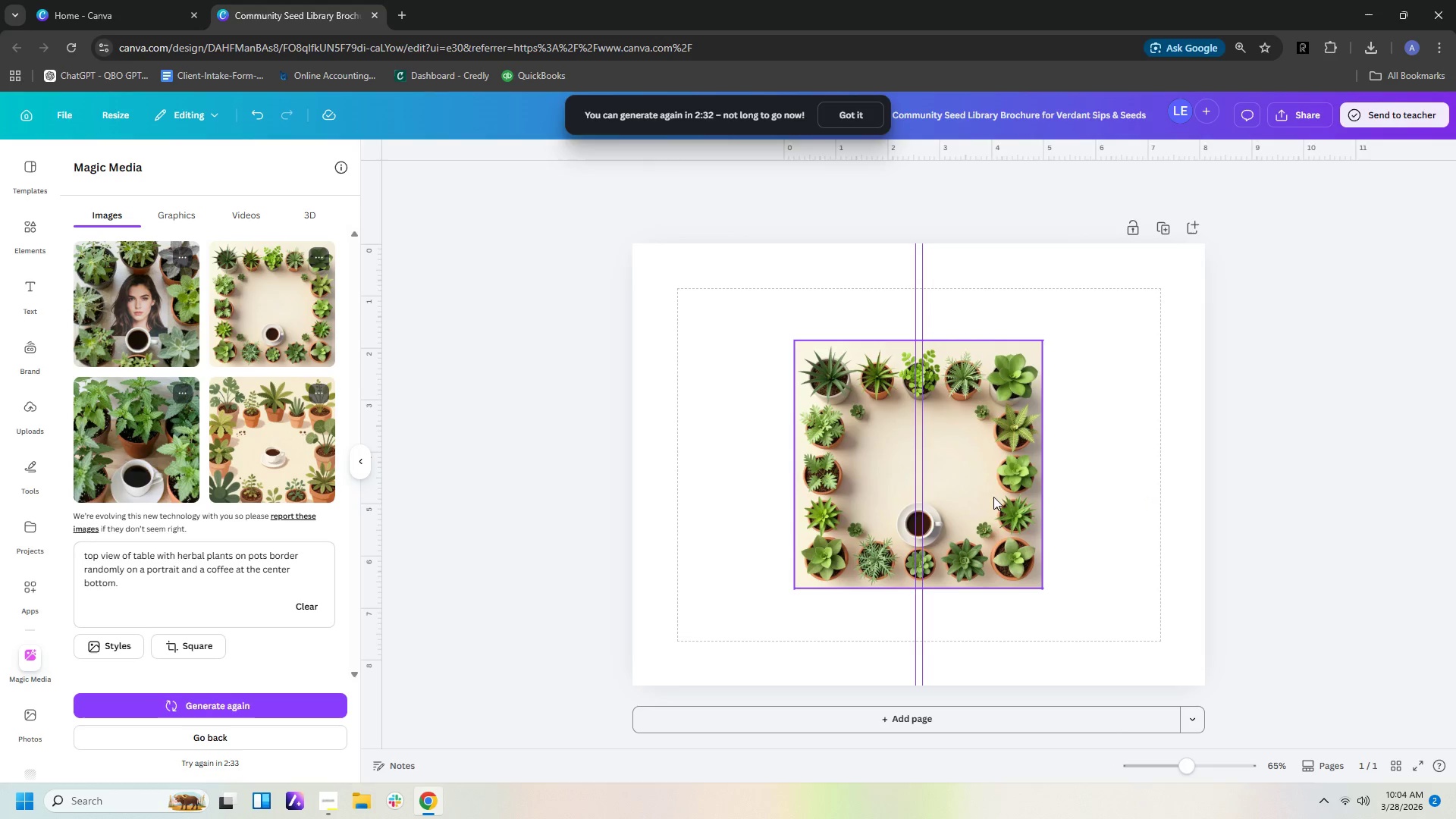 
left_click_drag(start_coordinate=[989, 493], to_coordinate=[1118, 392])
 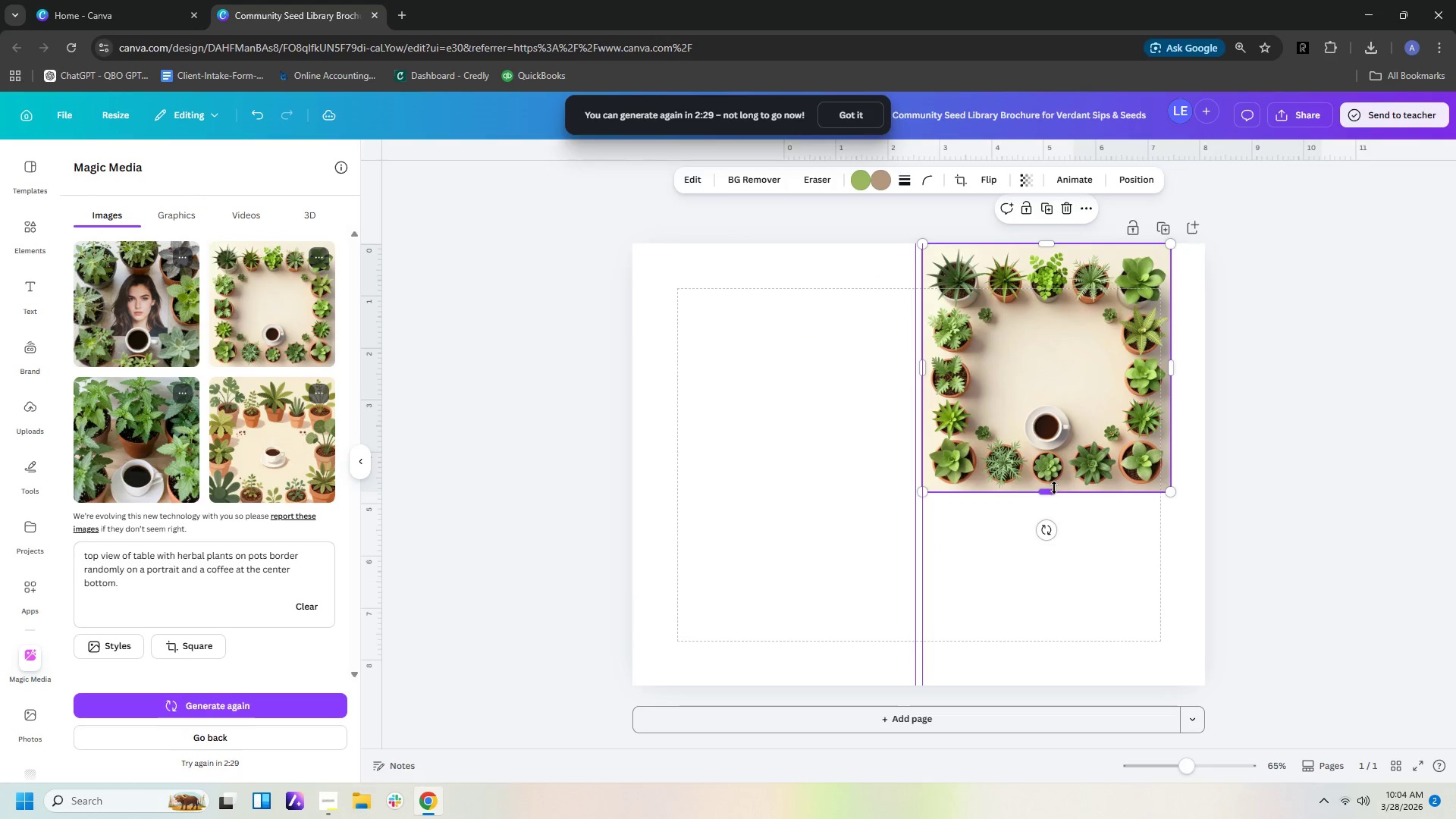 
left_click_drag(start_coordinate=[1052, 489], to_coordinate=[1093, 791])
 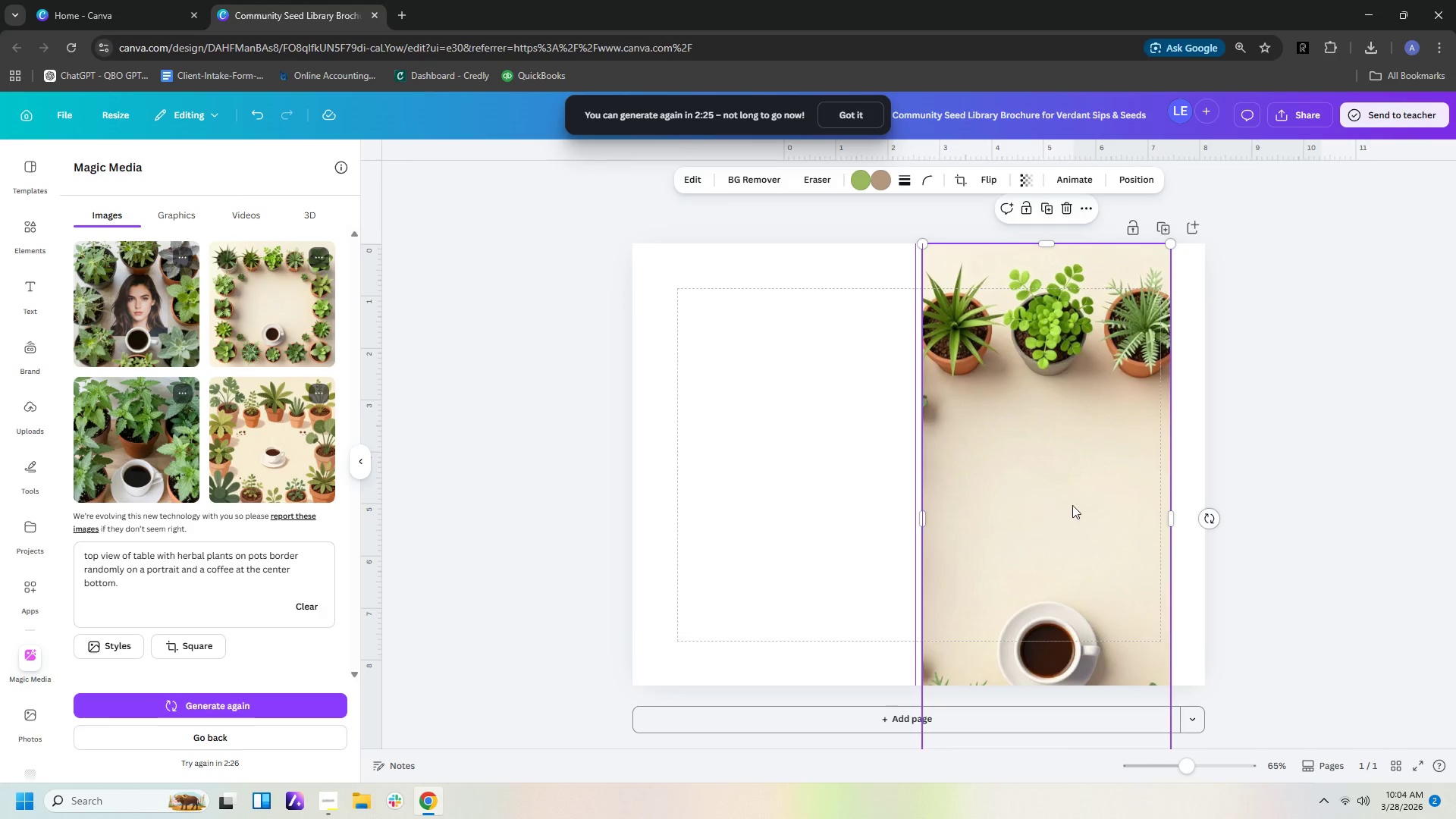 
left_click_drag(start_coordinate=[1076, 505], to_coordinate=[996, 488])
 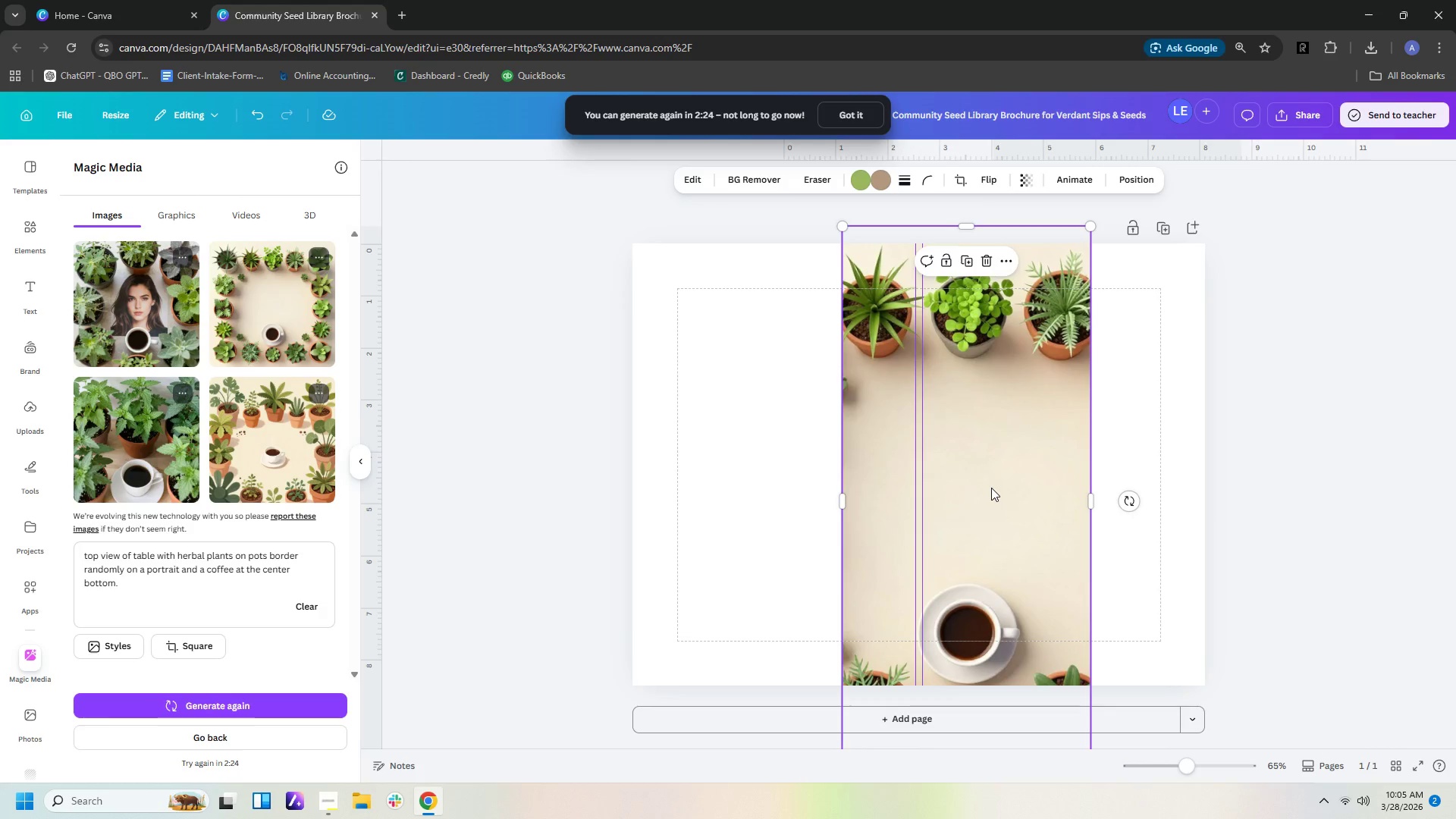 
key(Delete)
 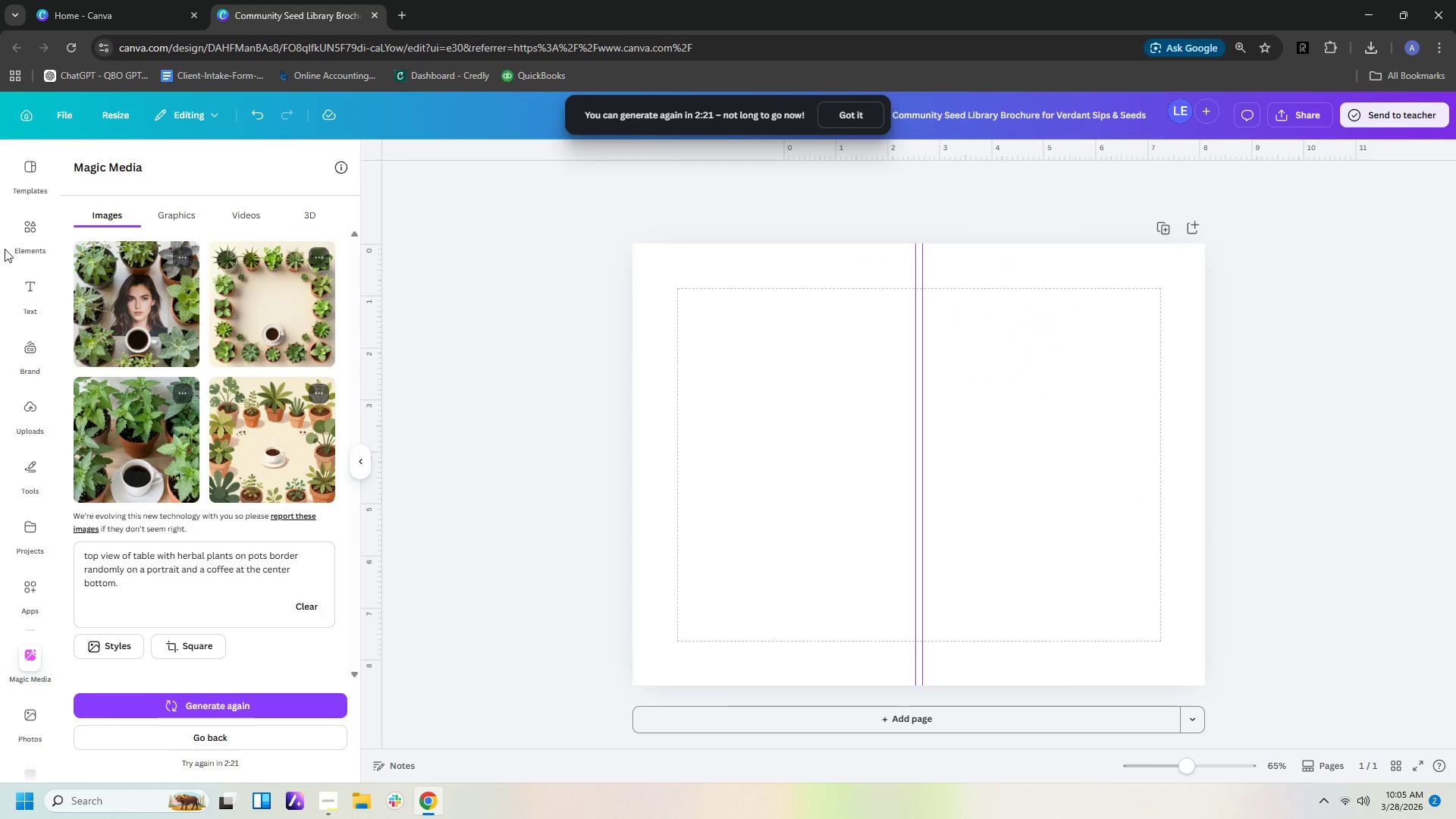 
left_click([30, 225])
 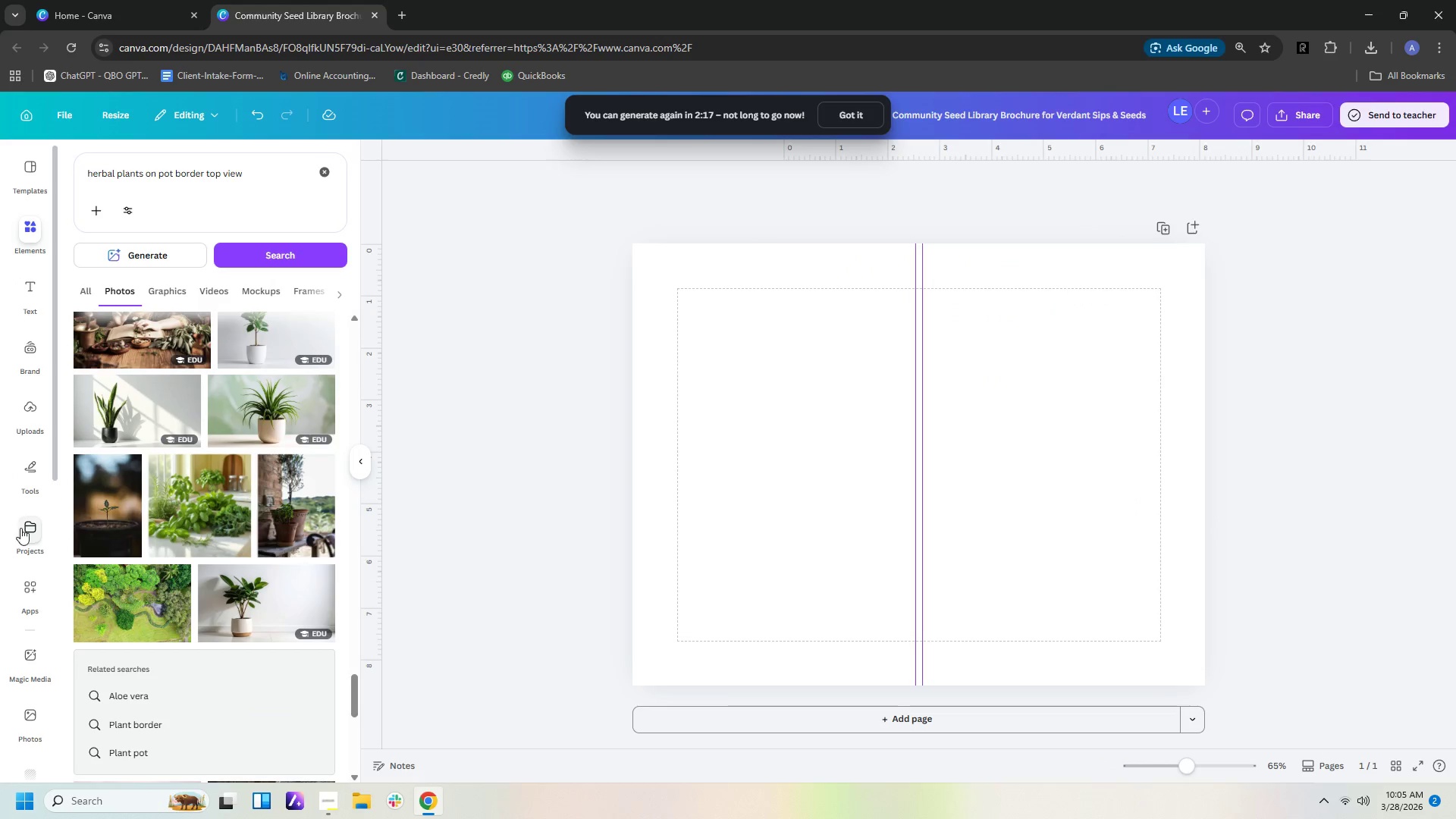 
left_click([33, 662])
 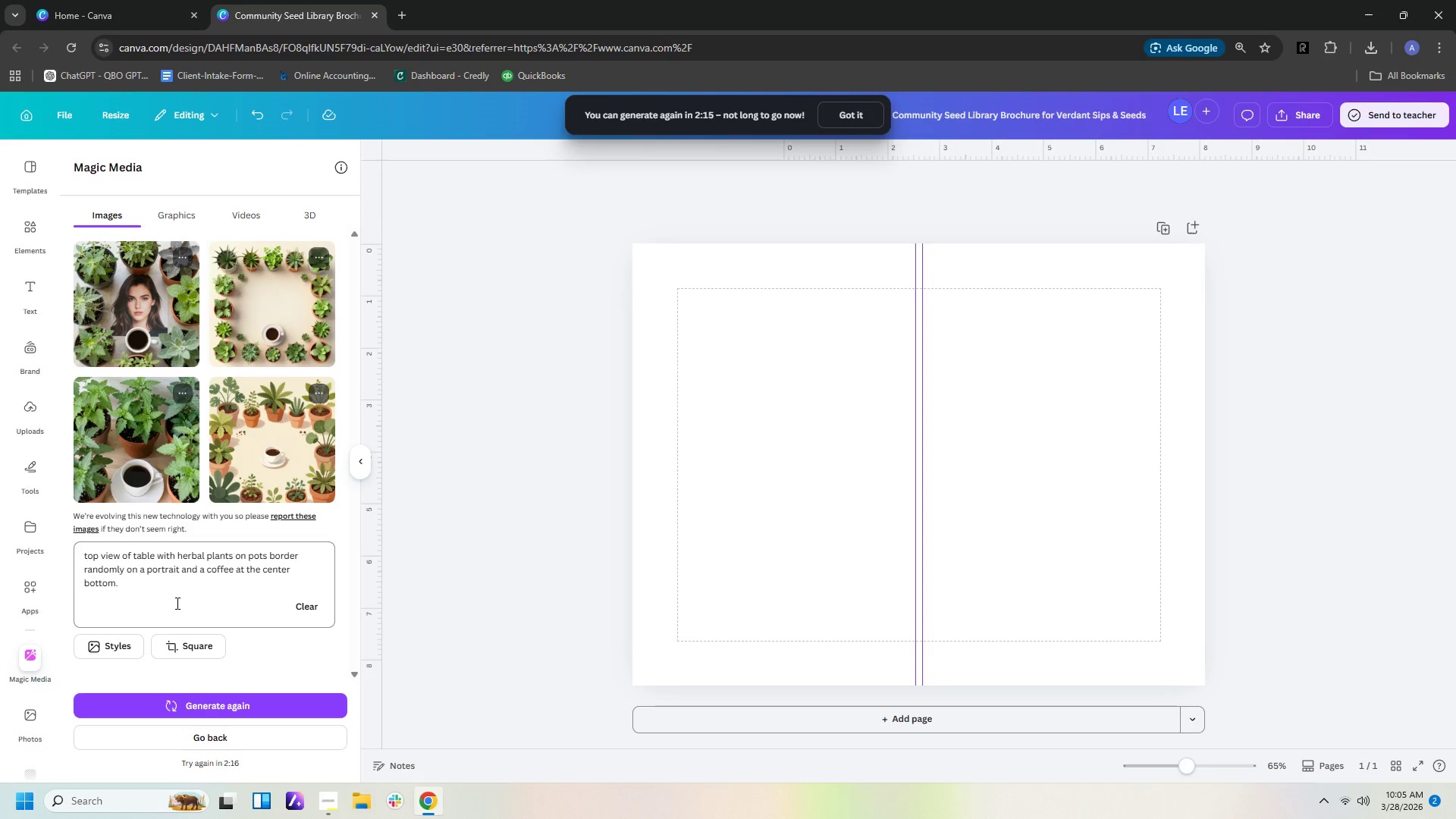 
left_click_drag(start_coordinate=[172, 595], to_coordinate=[35, 517])
 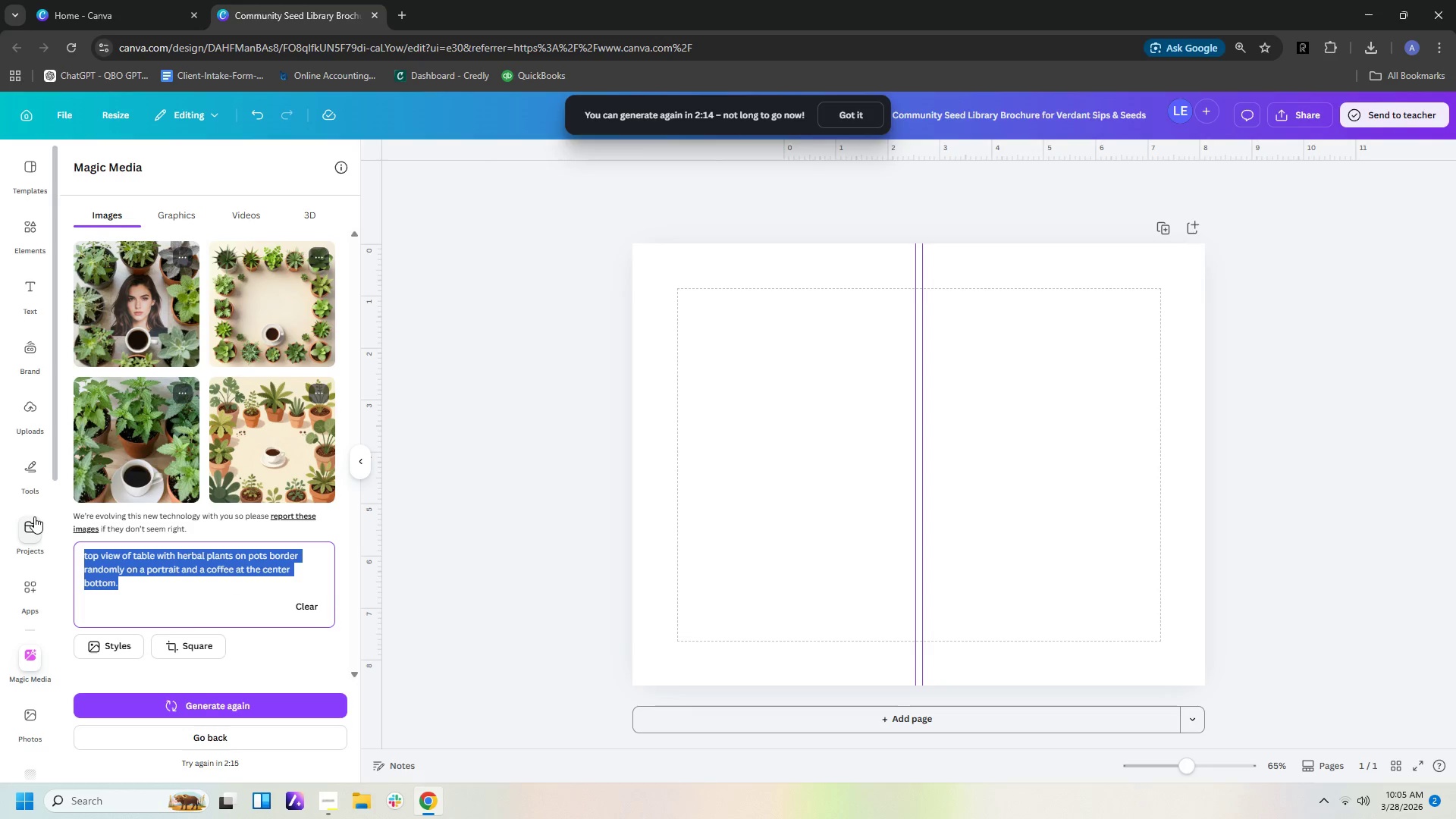 
key(Control+C)
 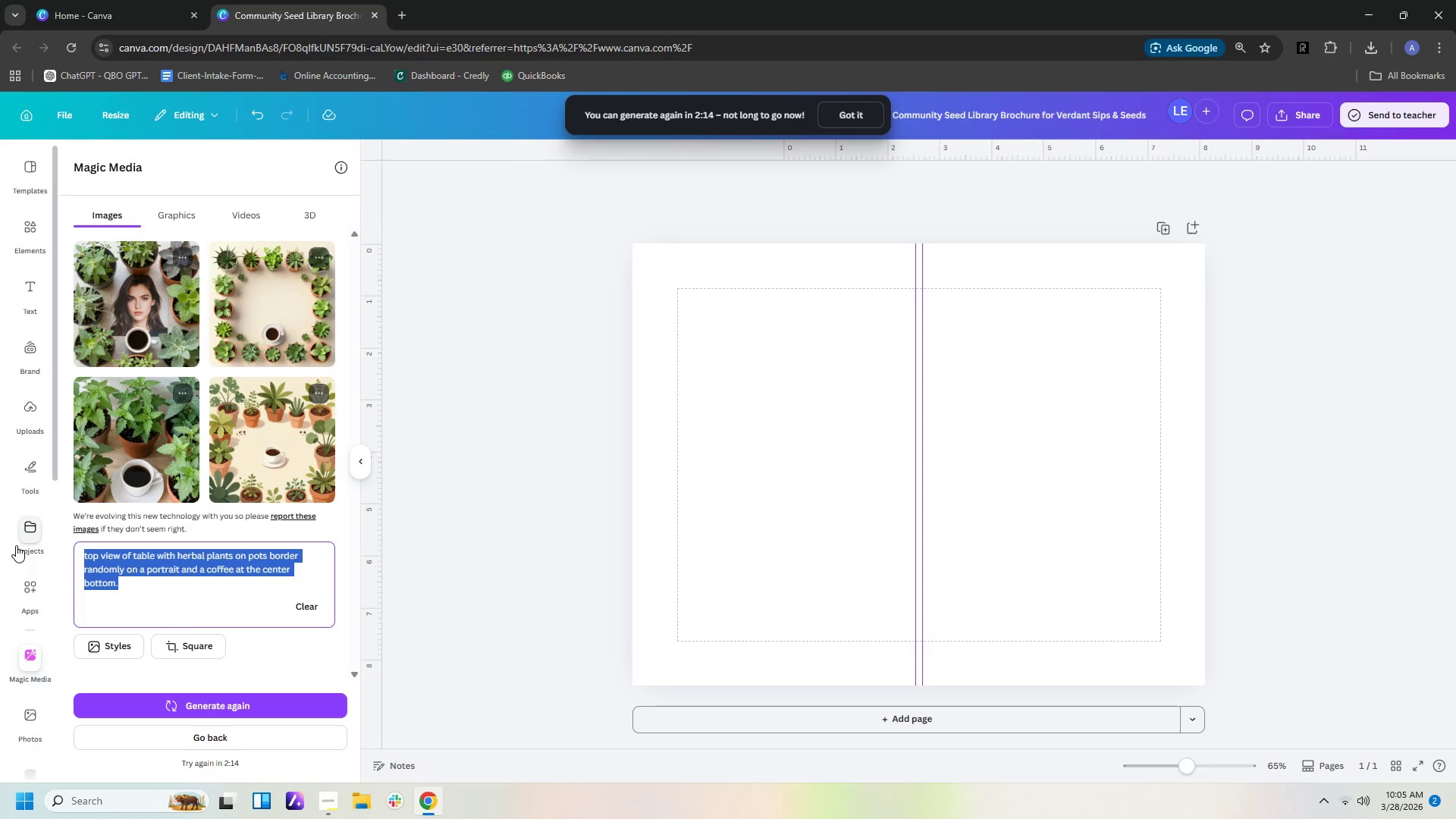 
key(Control+C)
 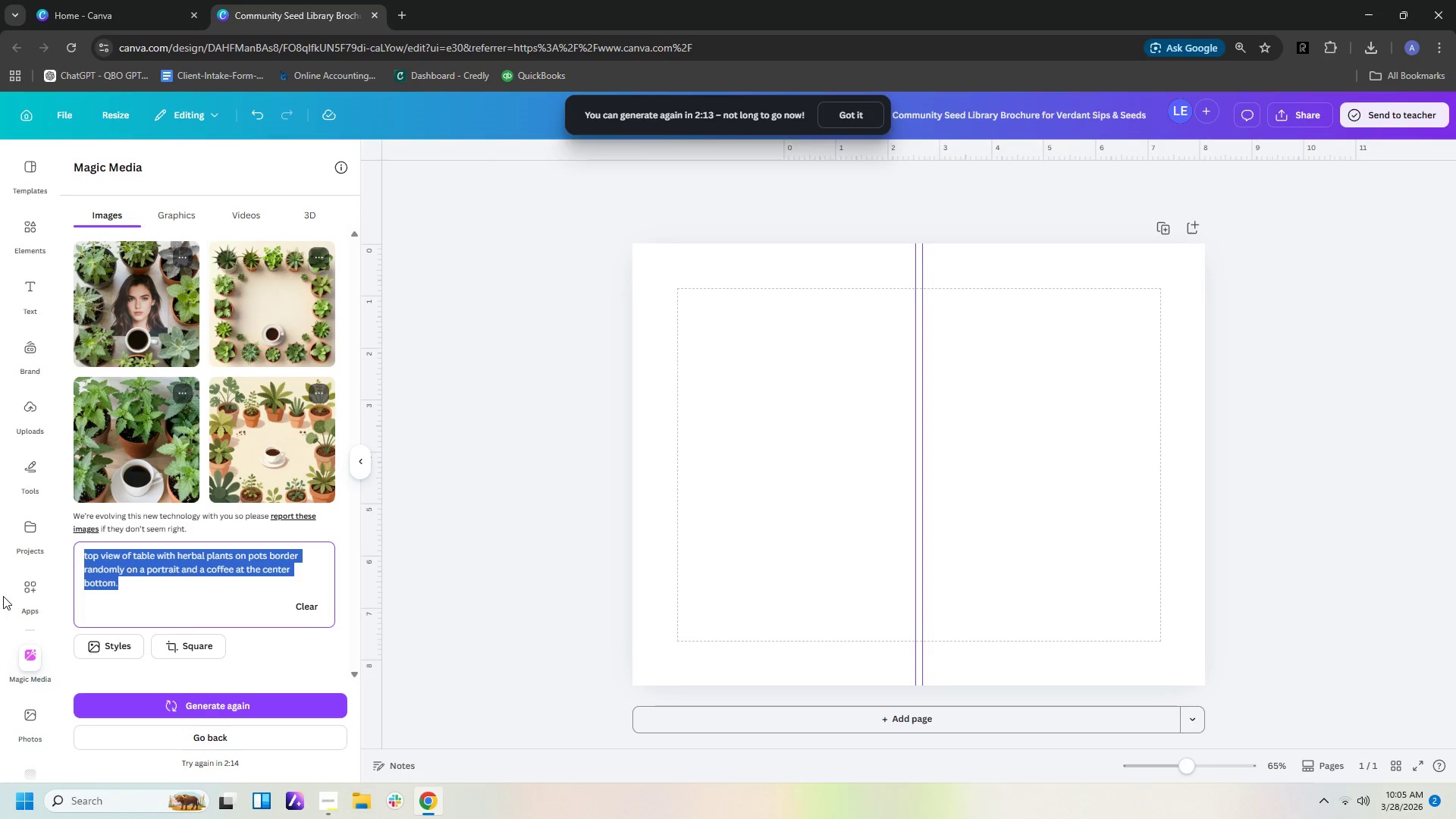 
key(Control+C)
 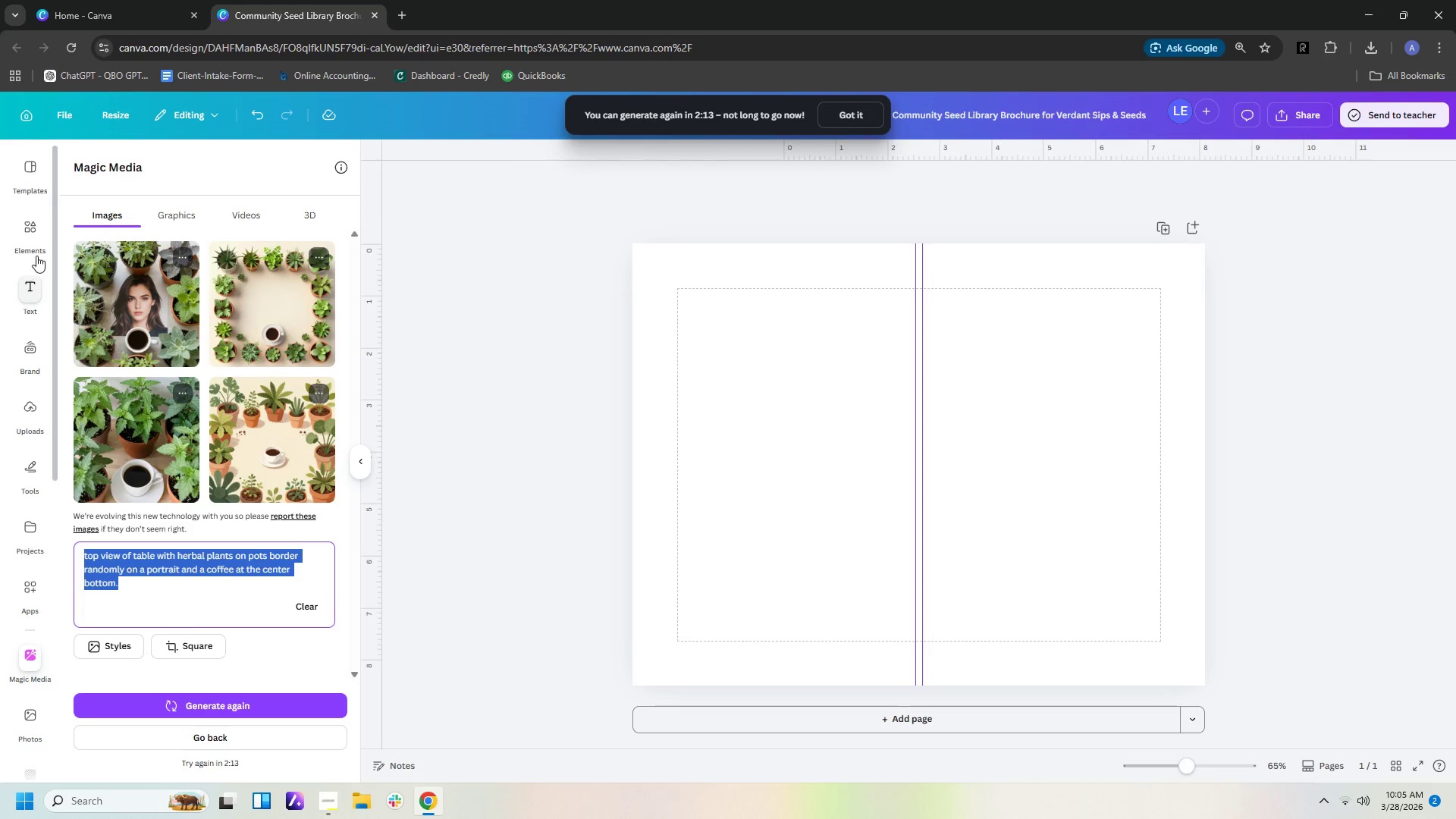 
left_click([36, 235])
 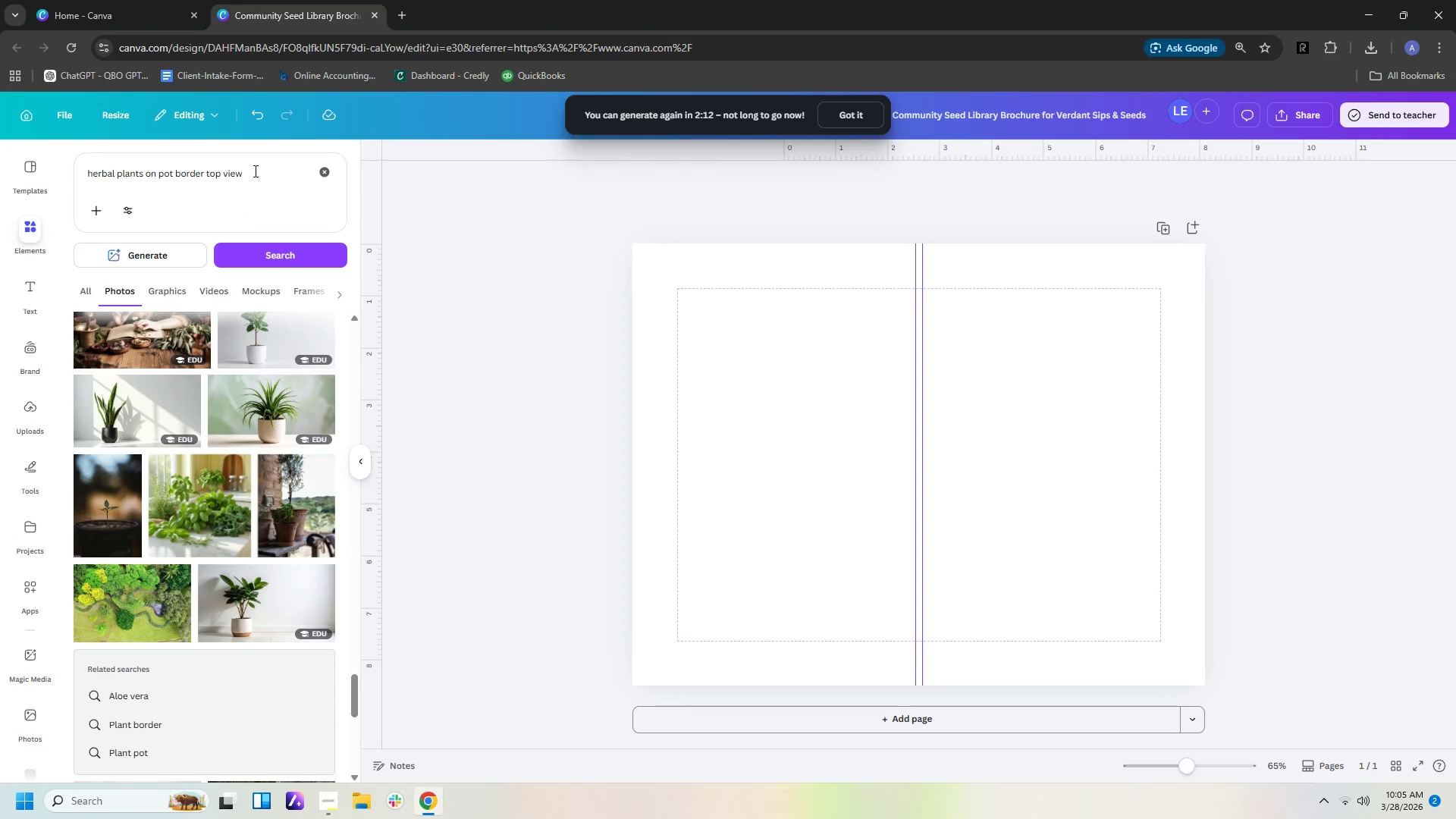 
left_click_drag(start_coordinate=[259, 171], to_coordinate=[0, 171])
 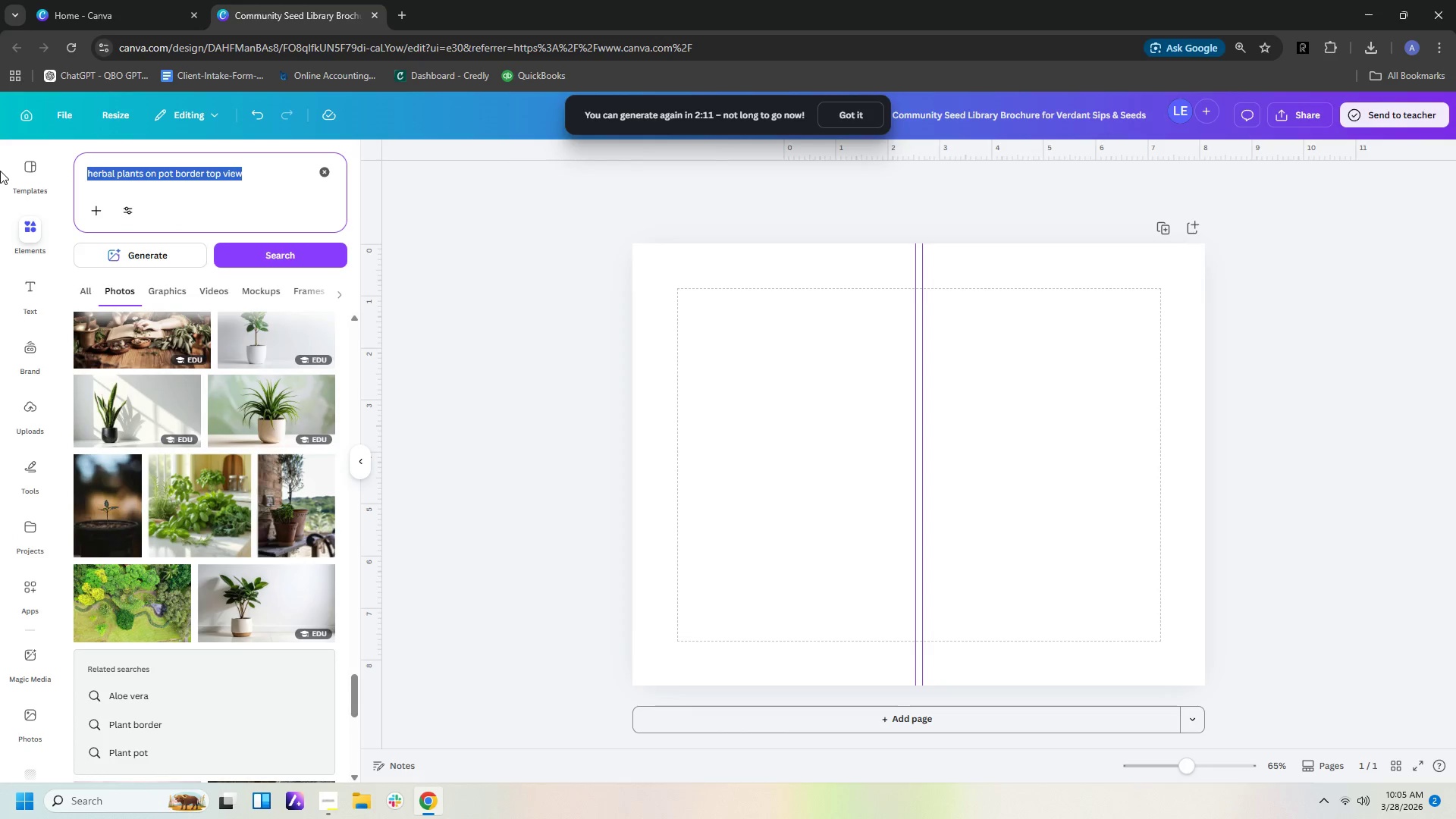 
key(Control+V)
 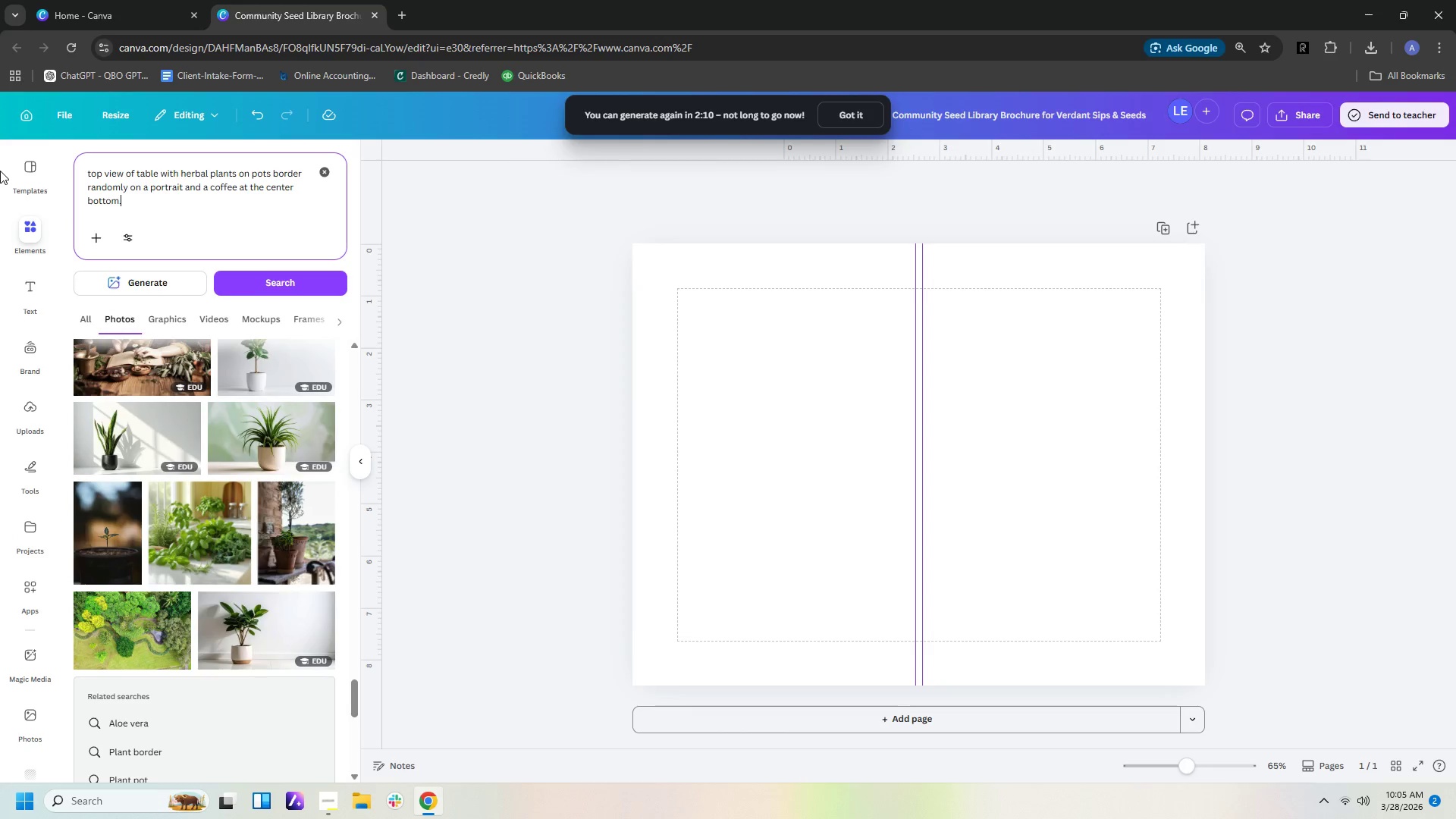 
key(Enter)
 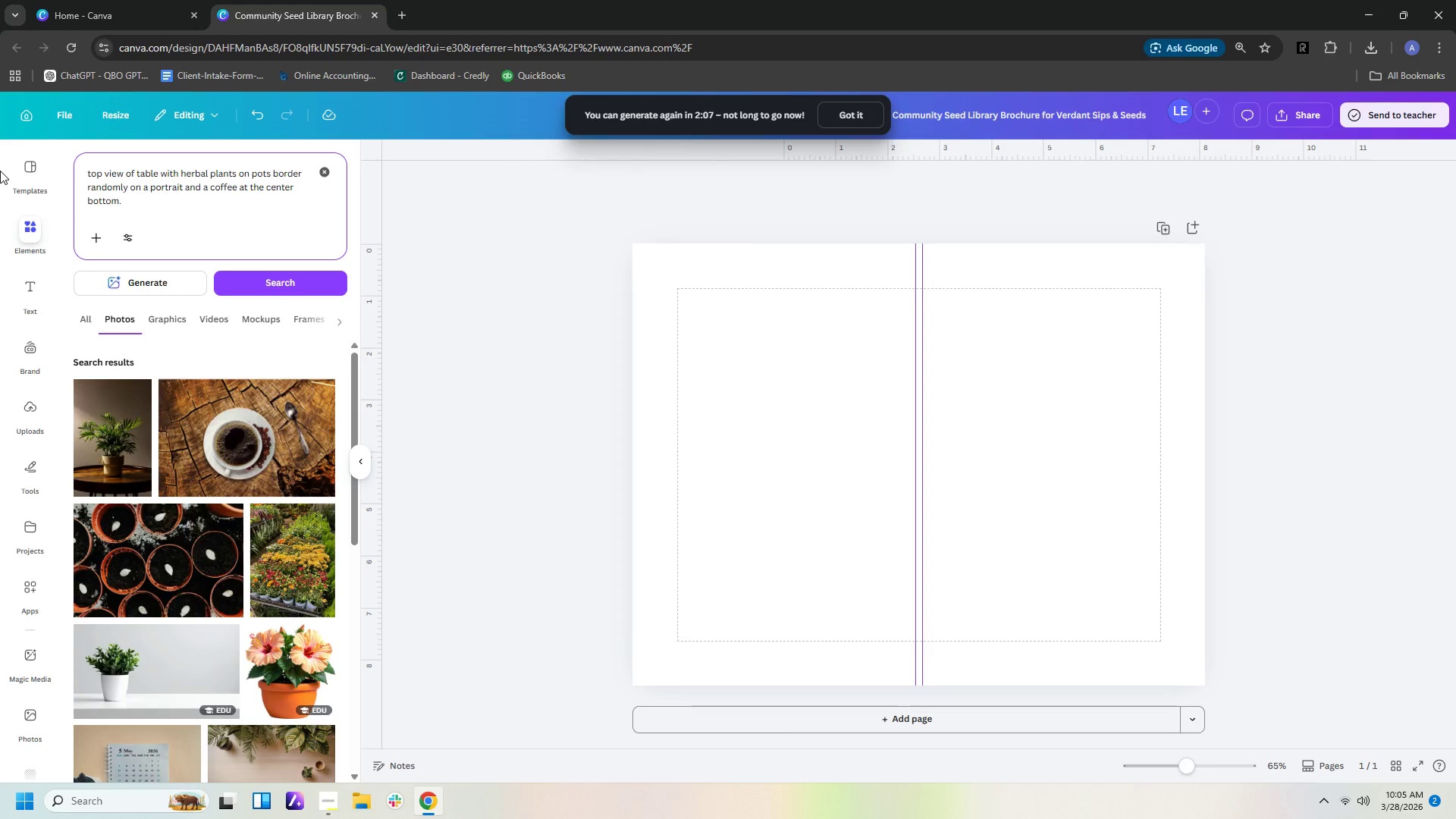 
scroll: coordinate [265, 576], scroll_direction: down, amount: 3.0
 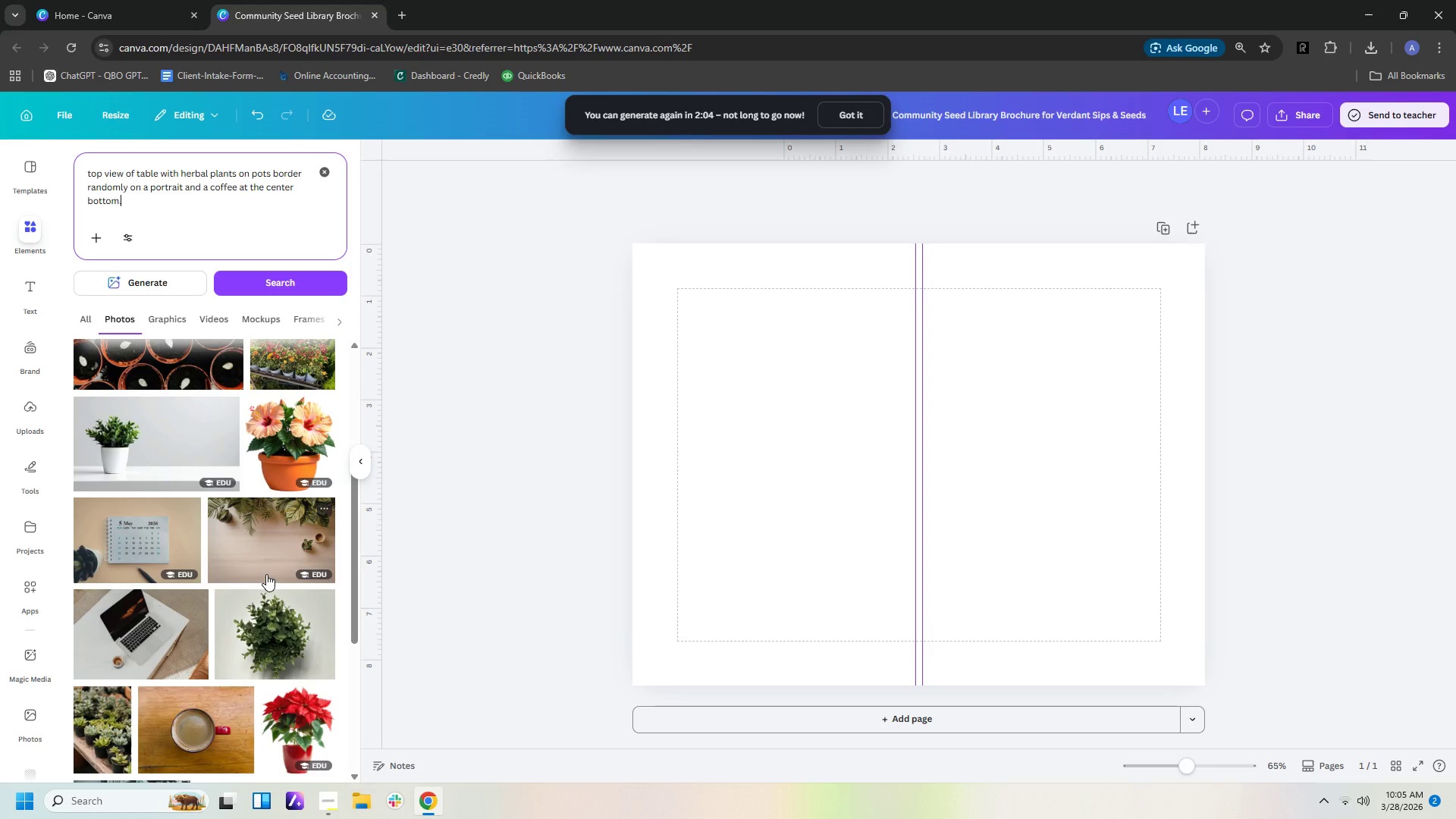 
left_click([295, 552])
 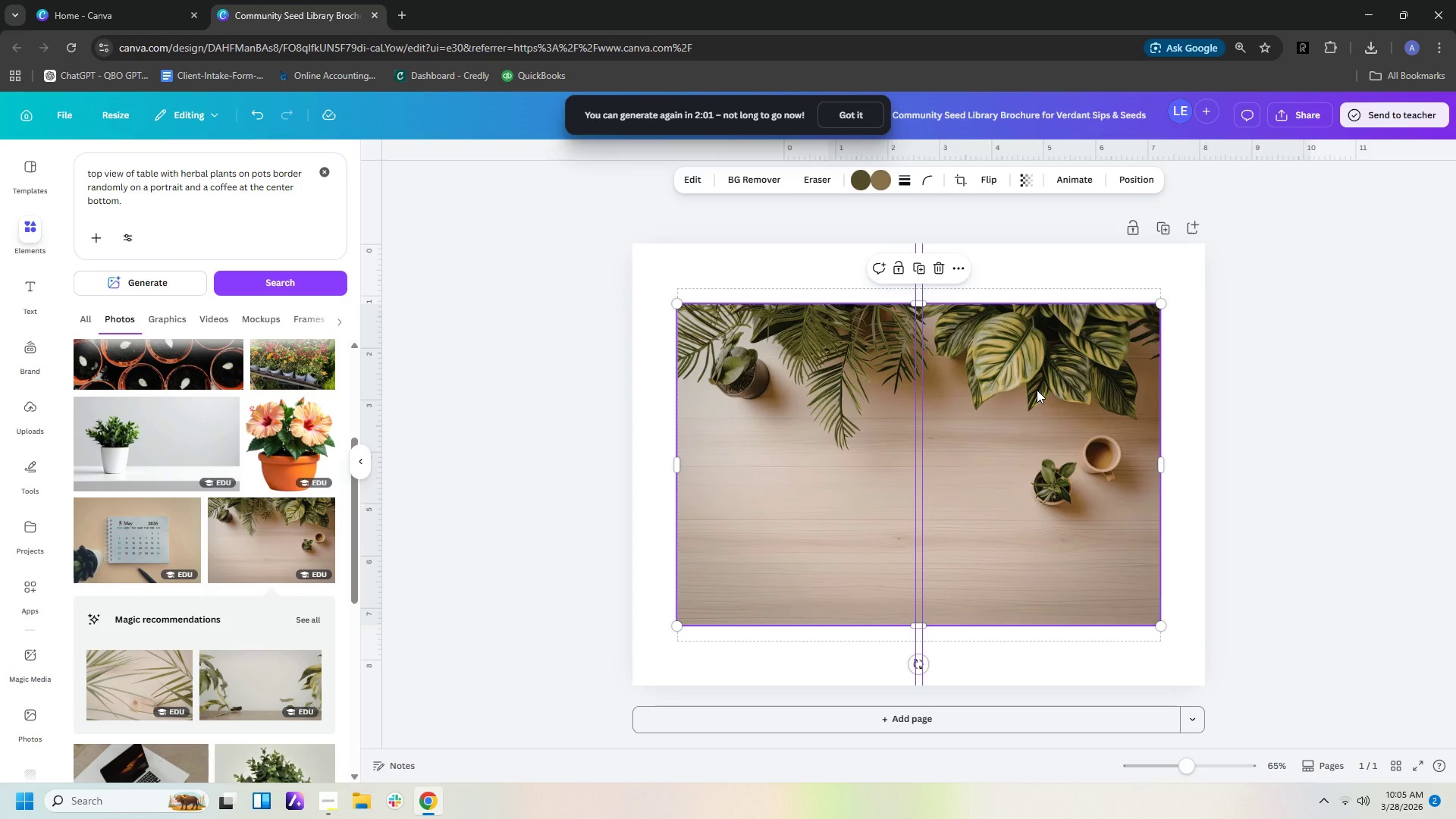 
left_click([1037, 390])
 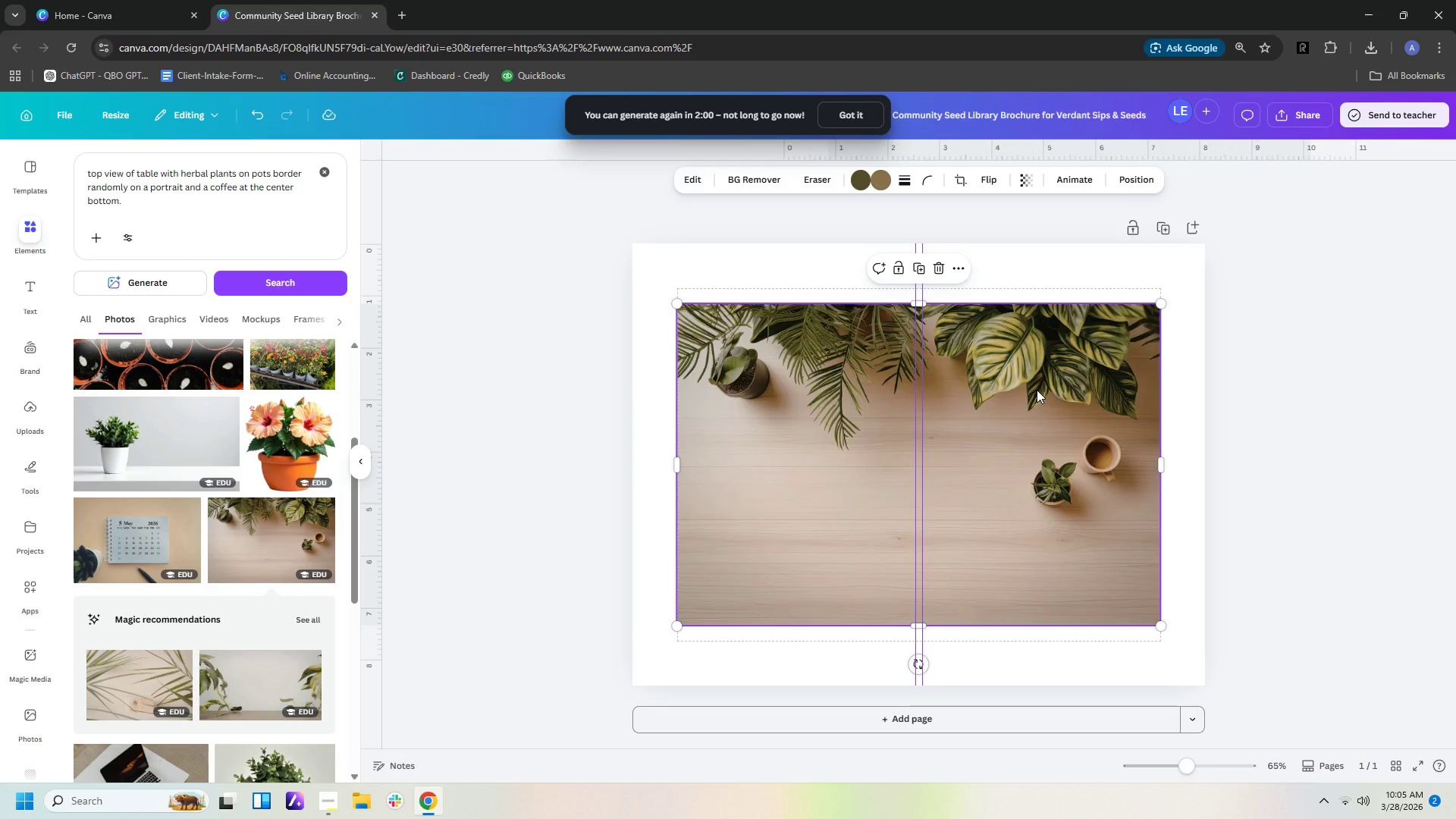 
key(Delete)
 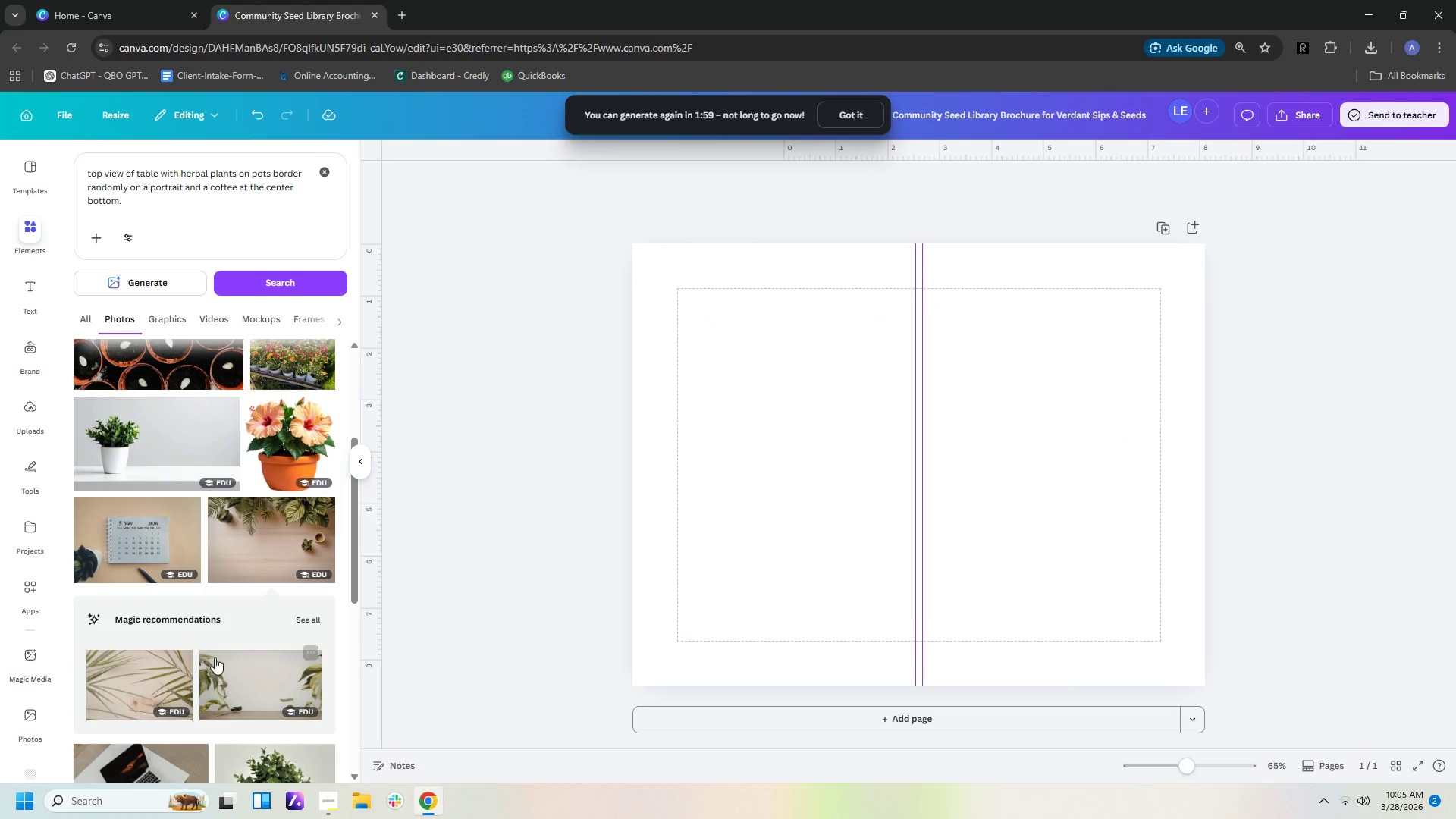 
scroll: coordinate [174, 662], scroll_direction: down, amount: 9.0
 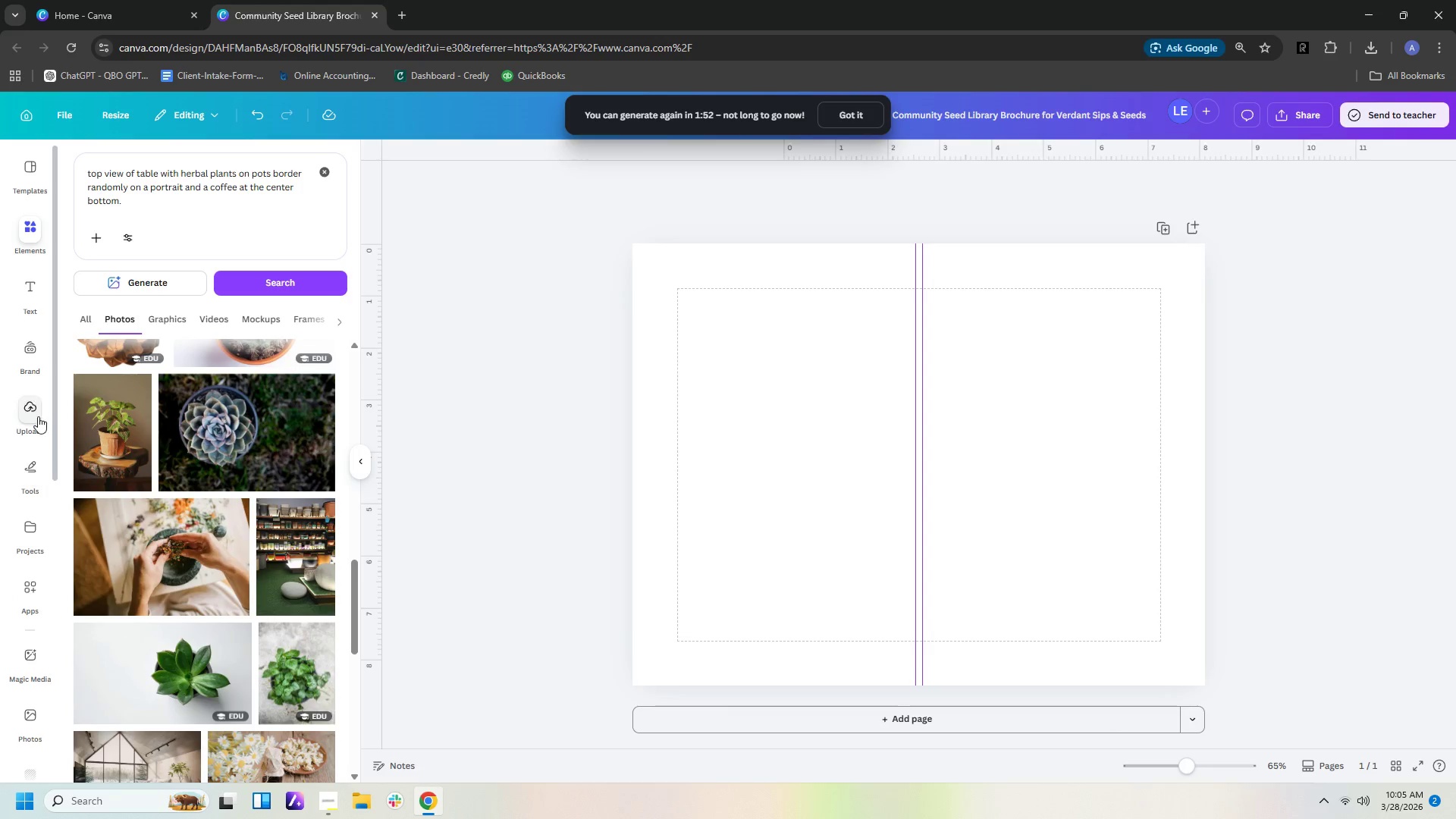 
left_click([36, 664])
 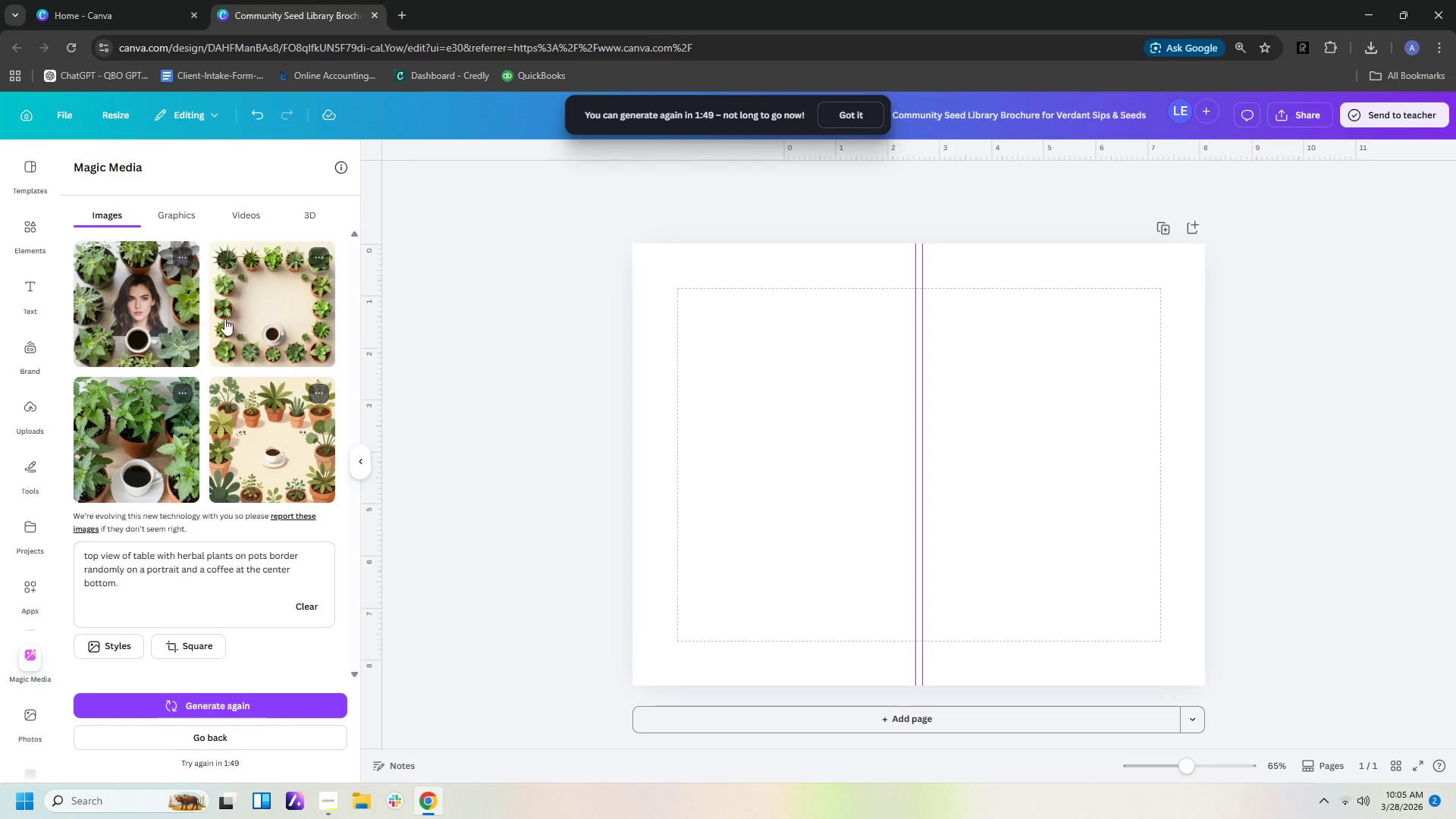 
left_click([19, 246])
 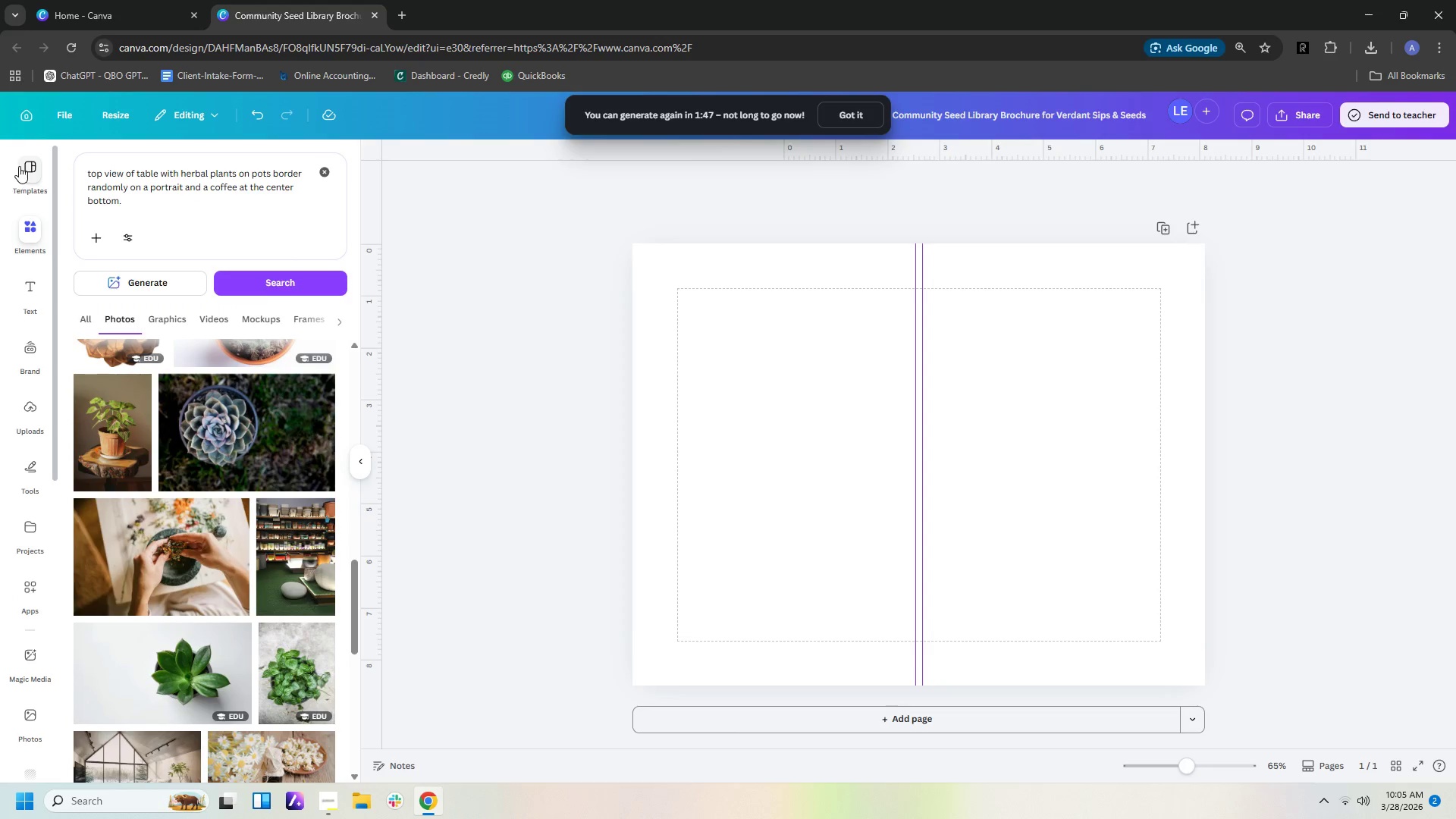 
left_click([23, 287])
 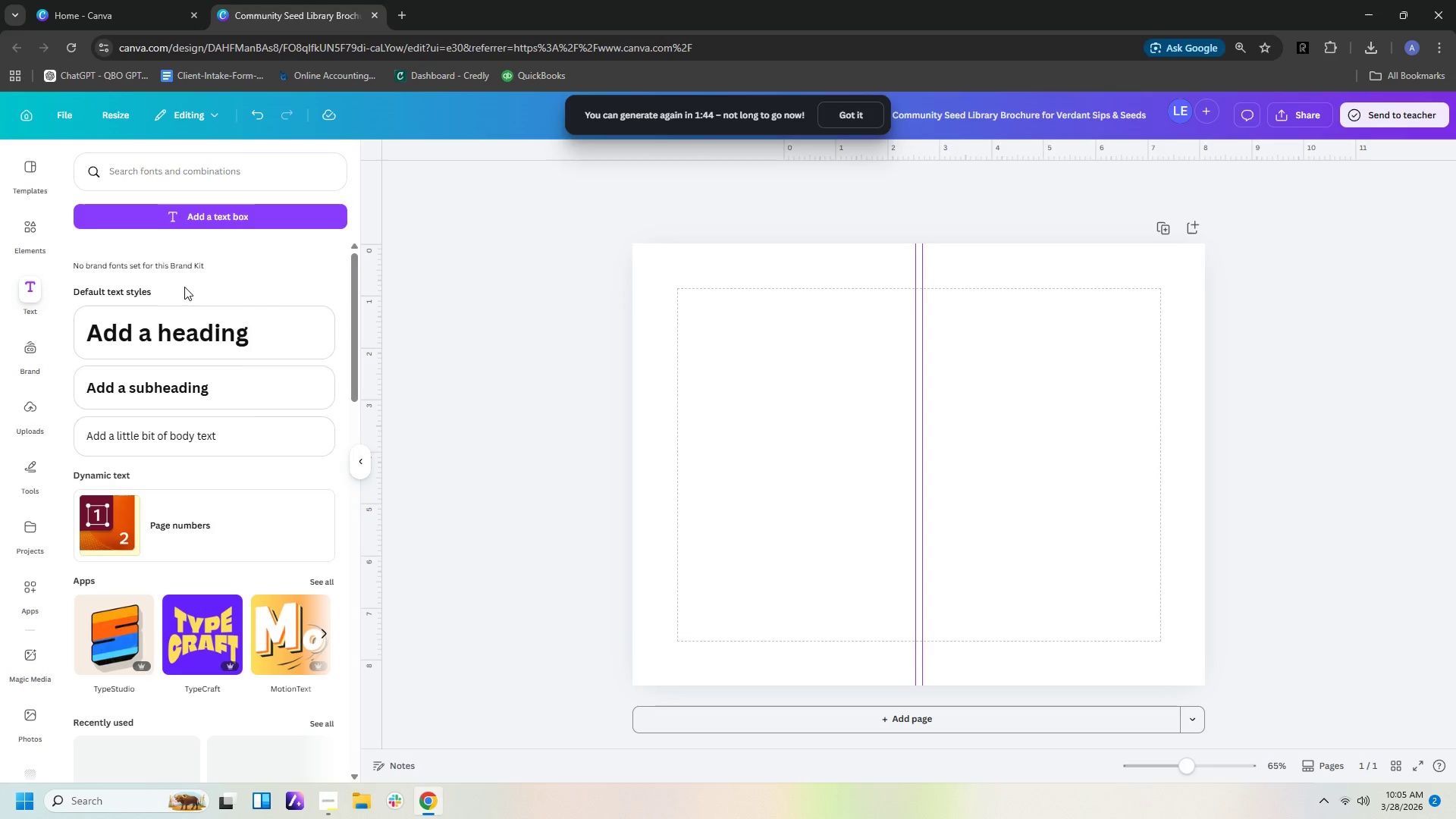 
left_click([207, 220])
 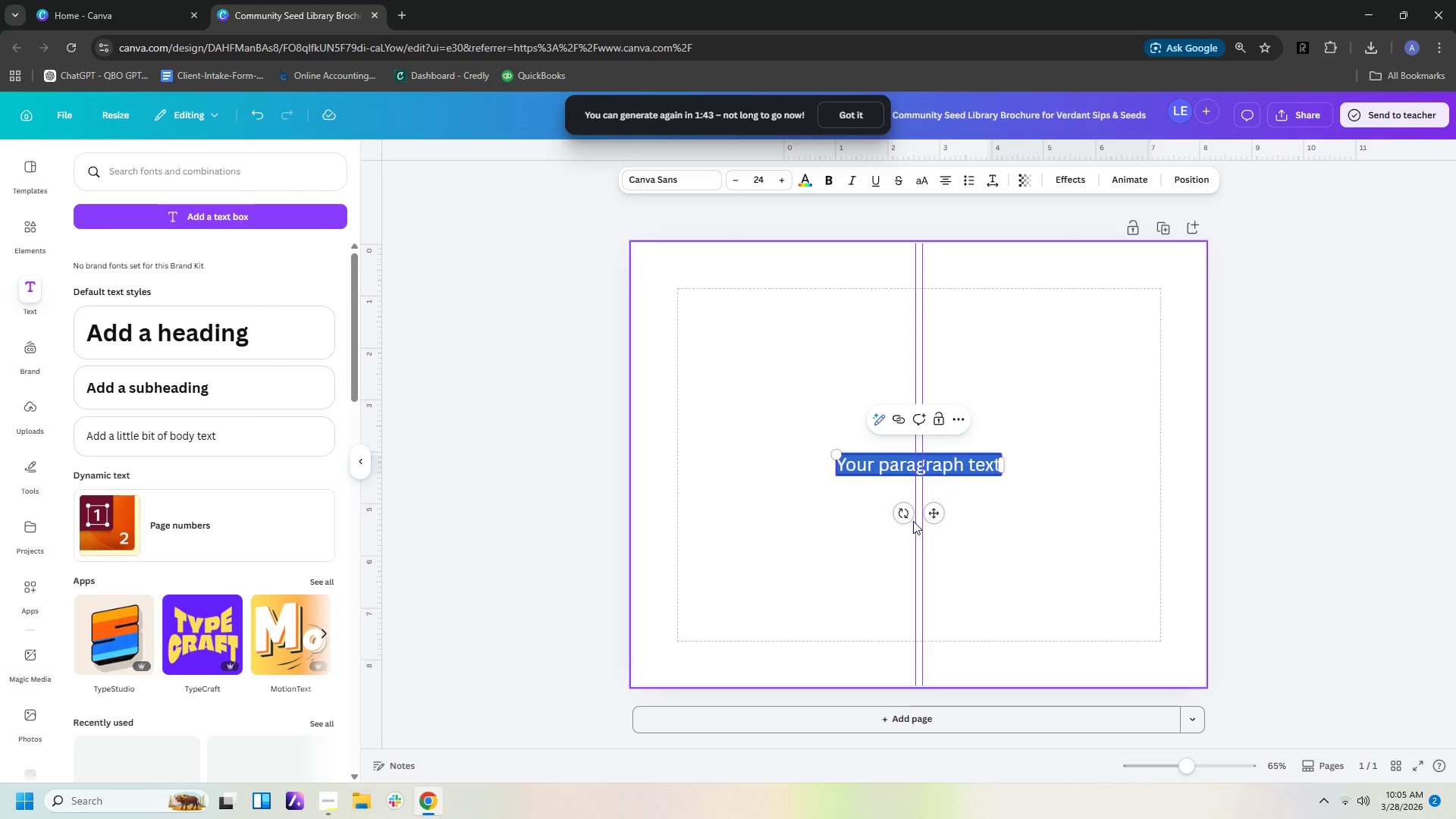 
type(Verdant)
 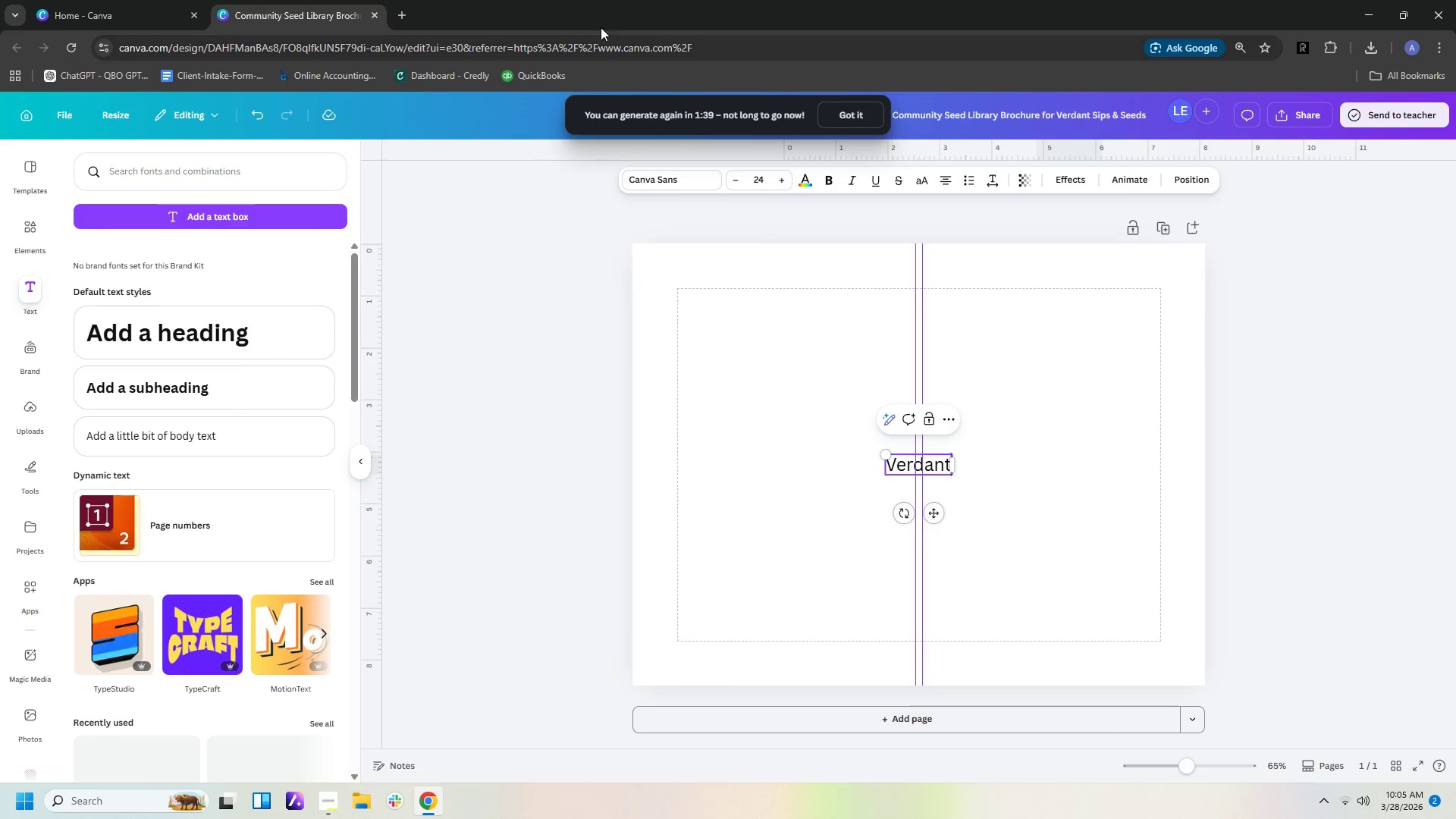 
left_click([1050, 565])
 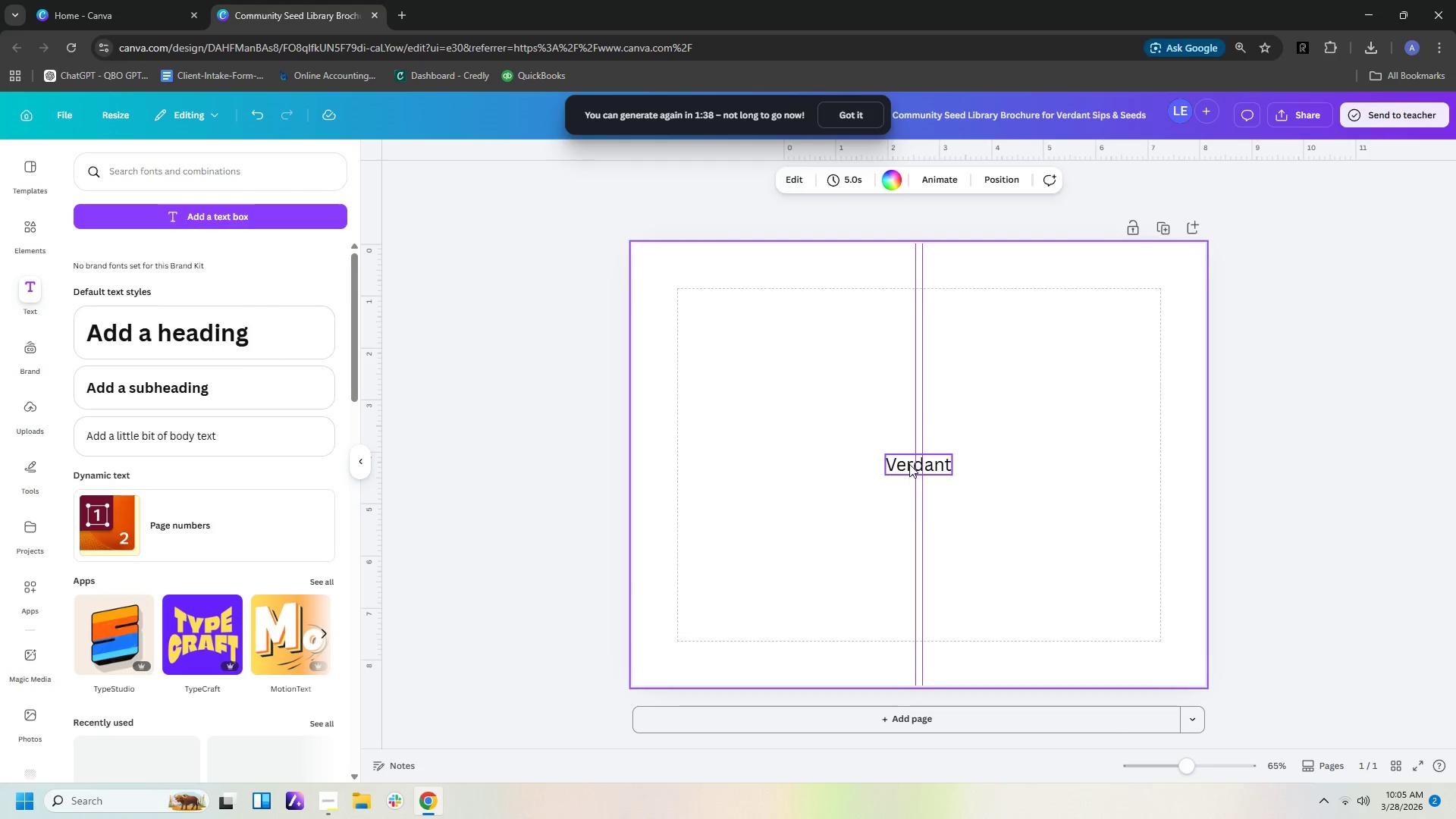 
left_click_drag(start_coordinate=[909, 464], to_coordinate=[1024, 358])
 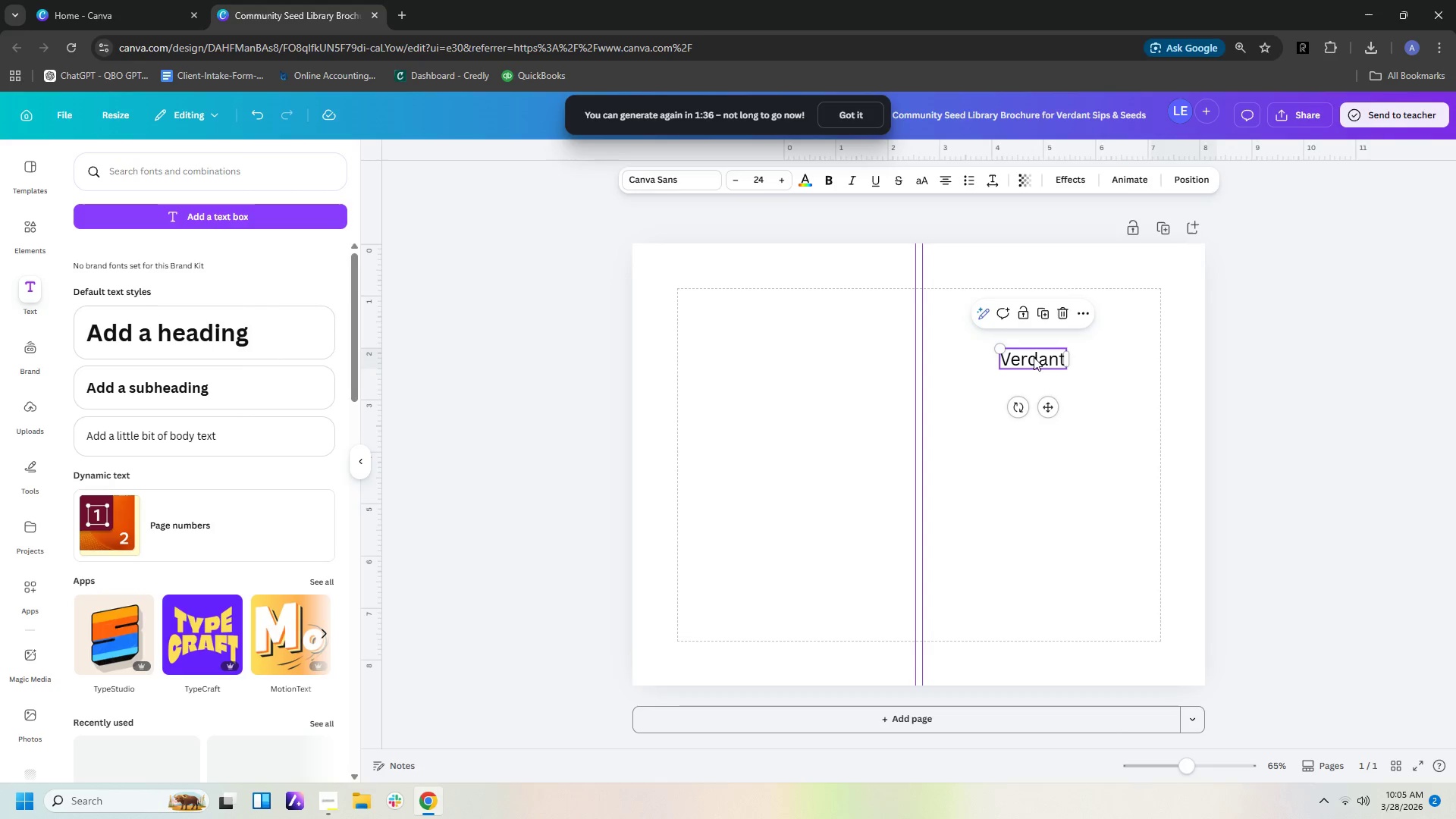 
left_click([1034, 357])
 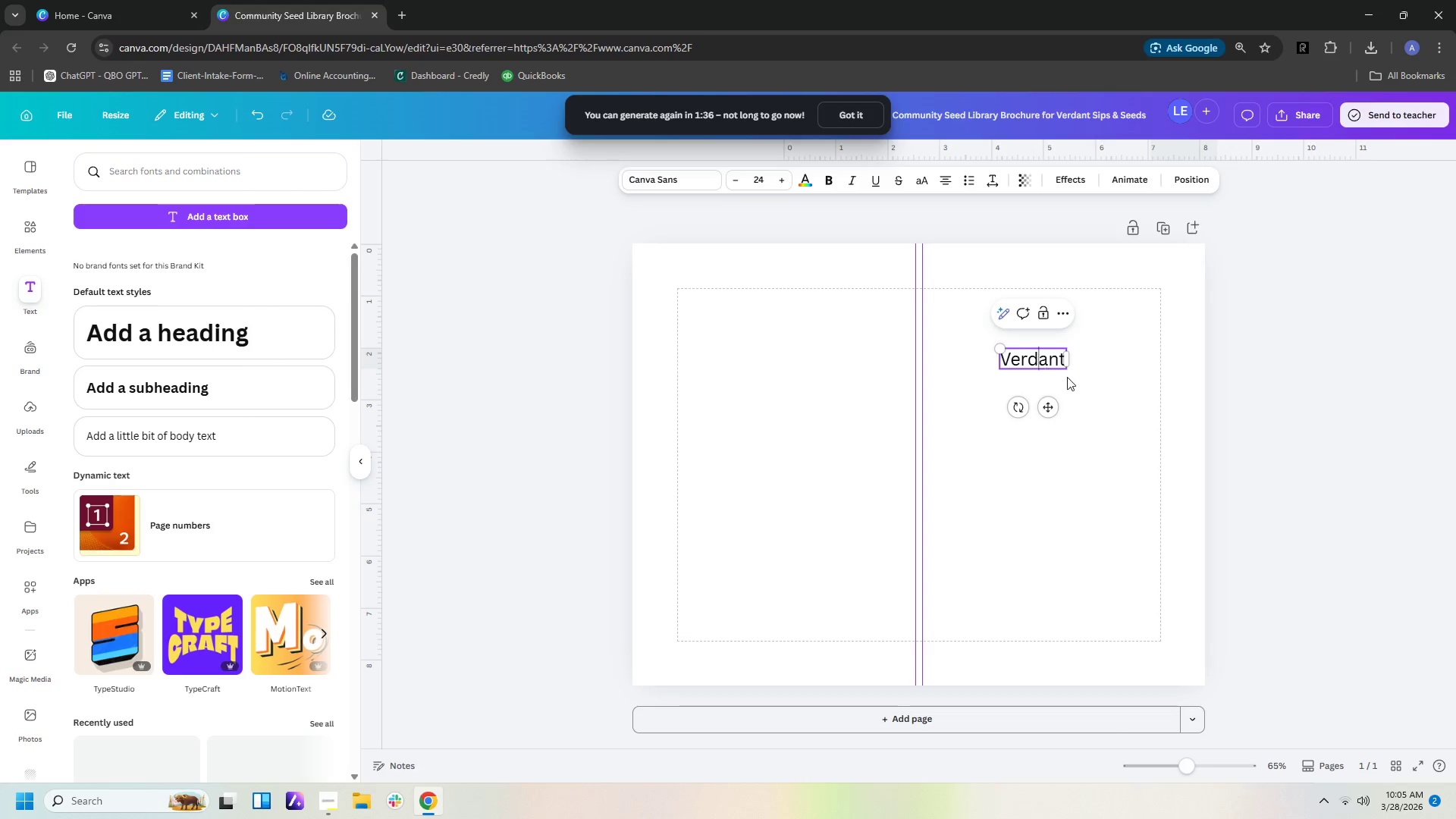 
key(Control+C)
 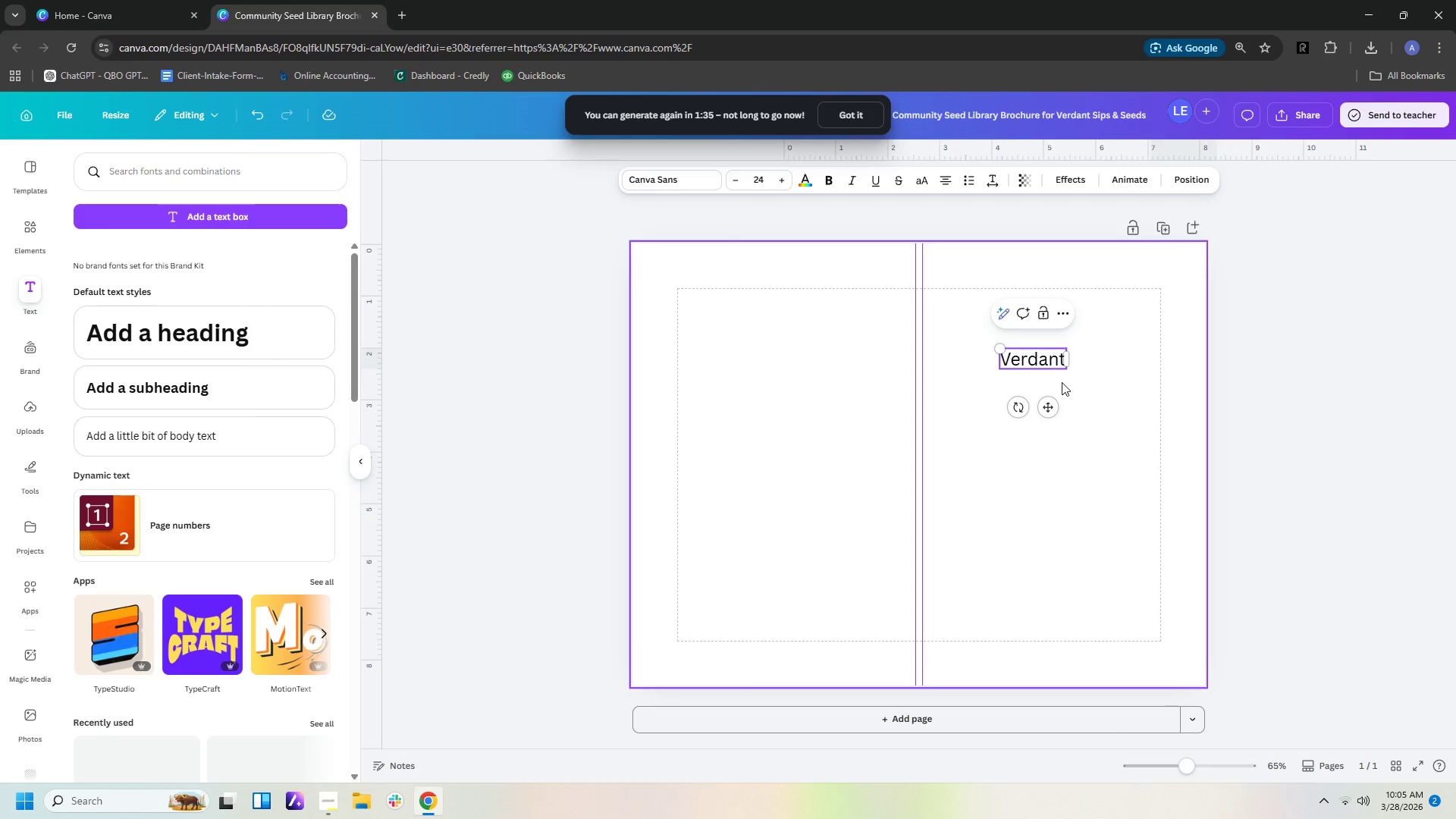 
key(Control+V)
 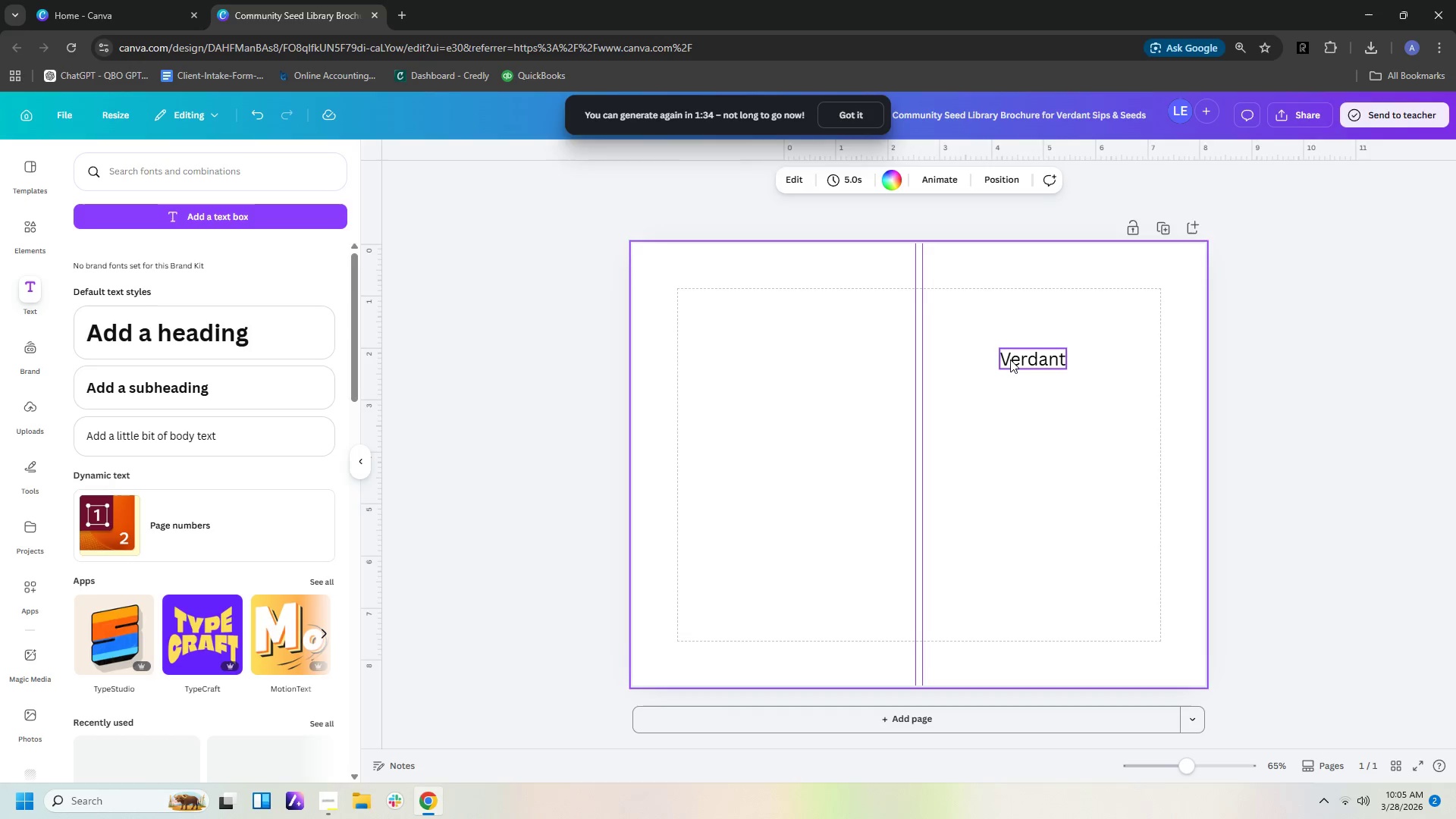 
double_click([1015, 358])
 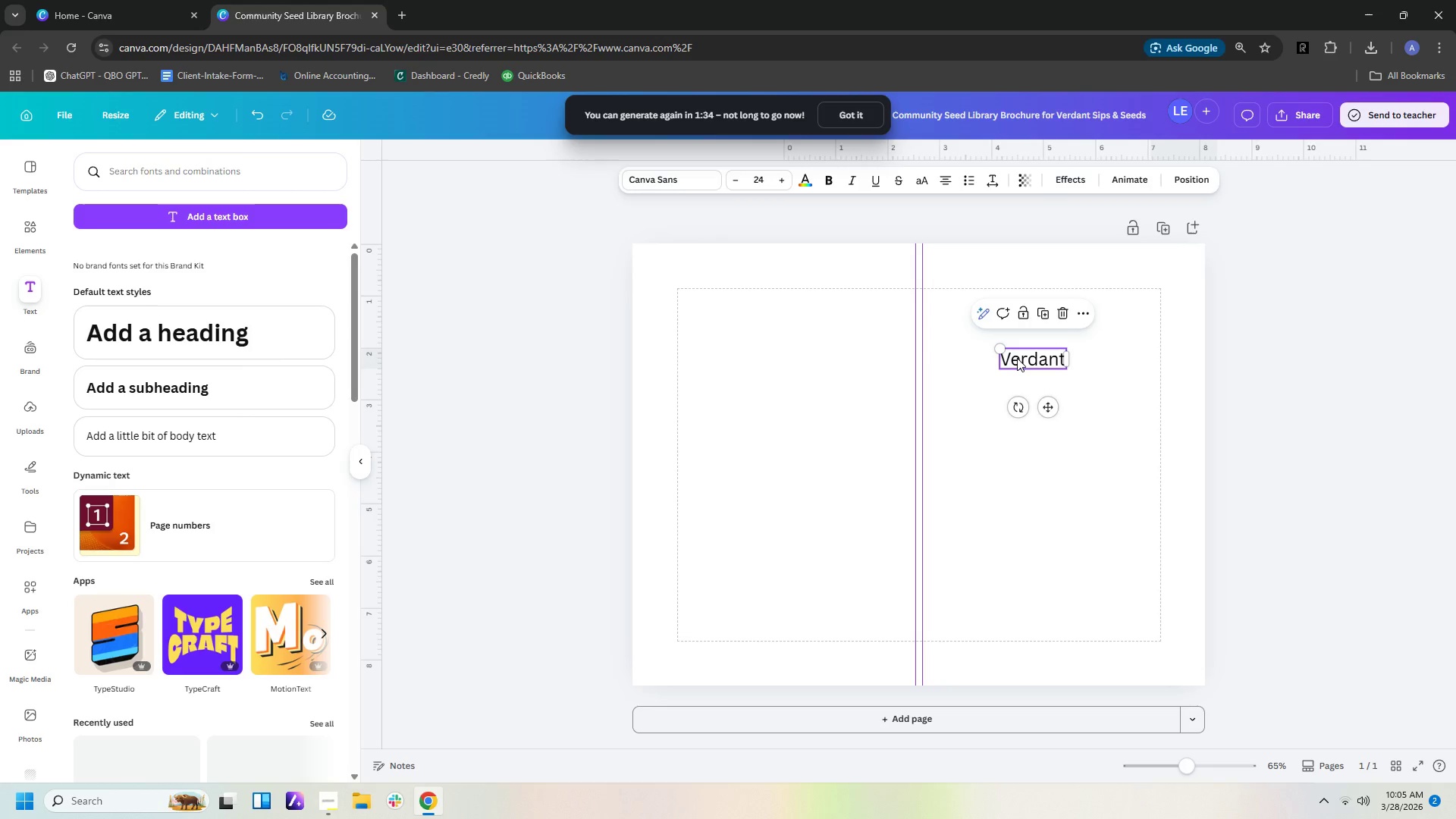 
key(Control+C)
 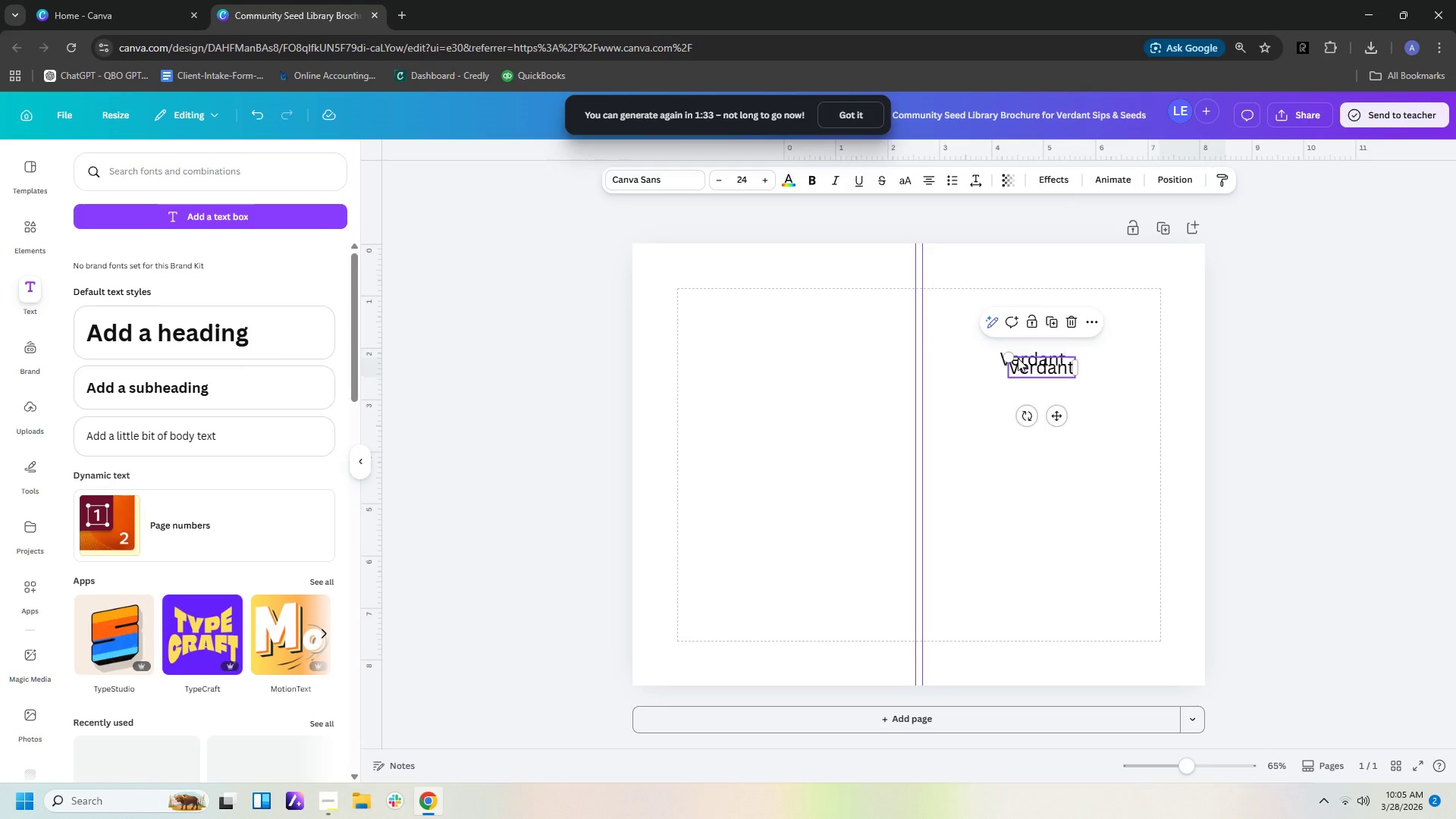 
key(Control+V)
 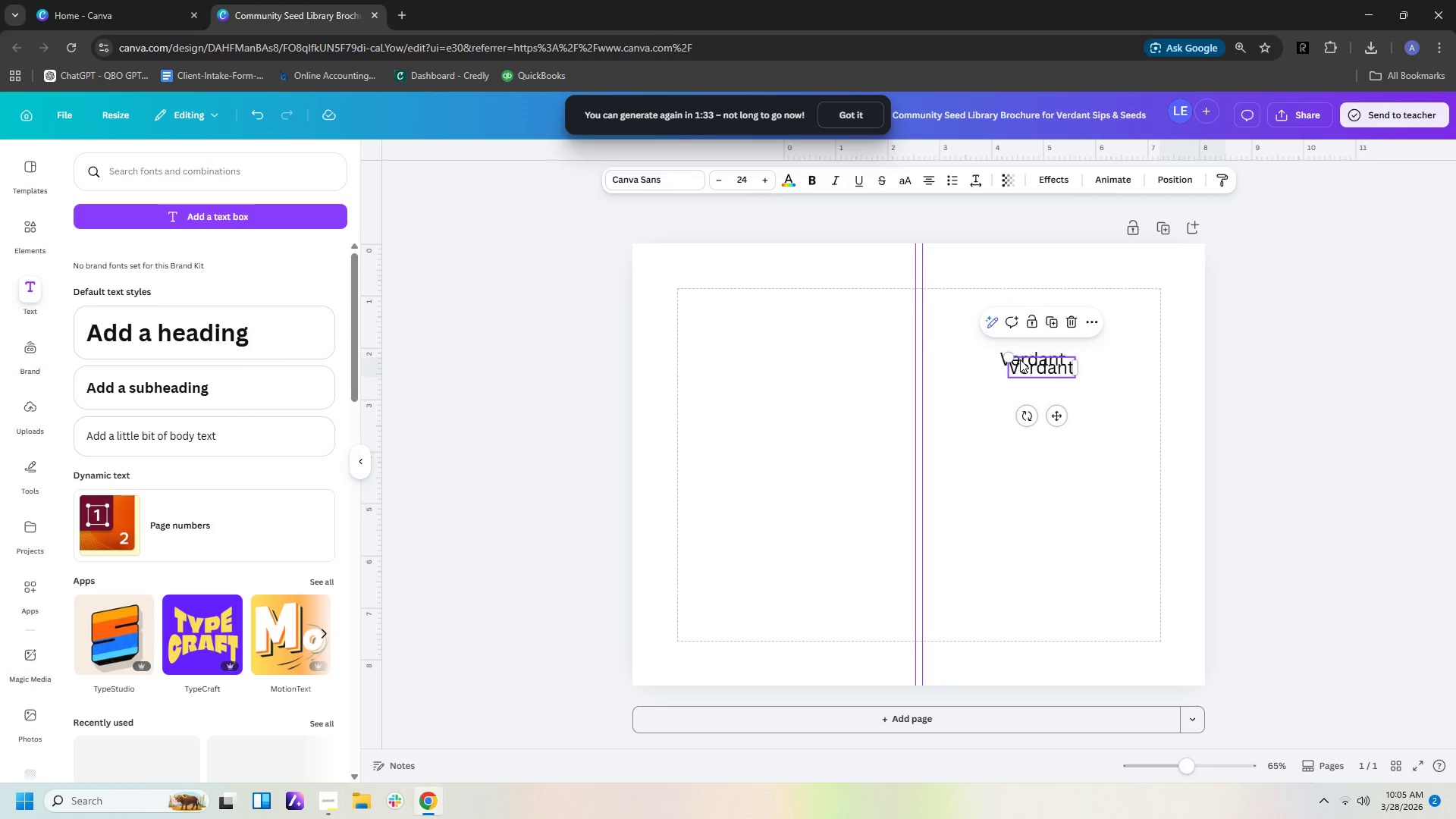 
left_click_drag(start_coordinate=[1019, 358], to_coordinate=[1032, 397])
 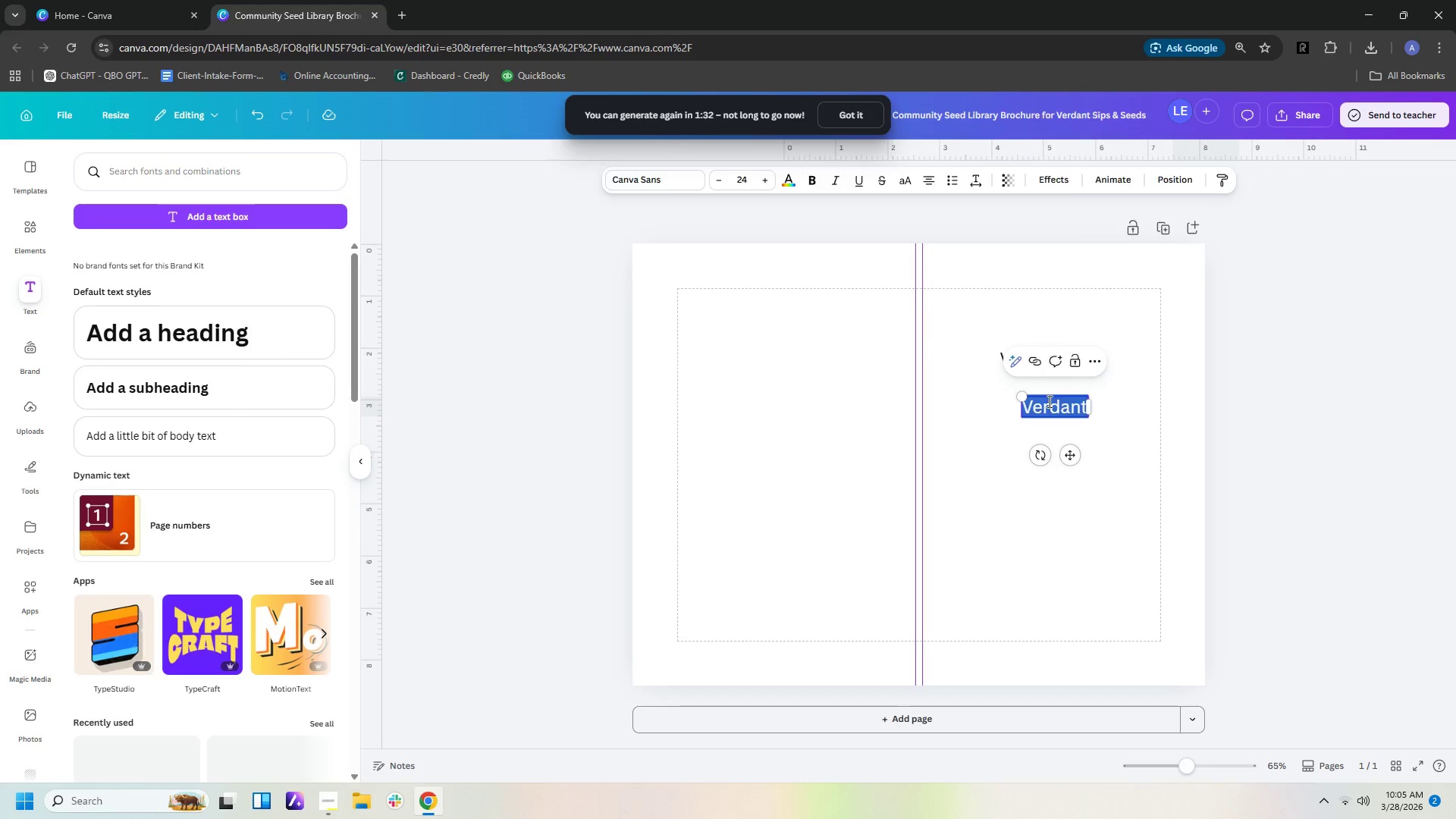 
double_click([1048, 401])
 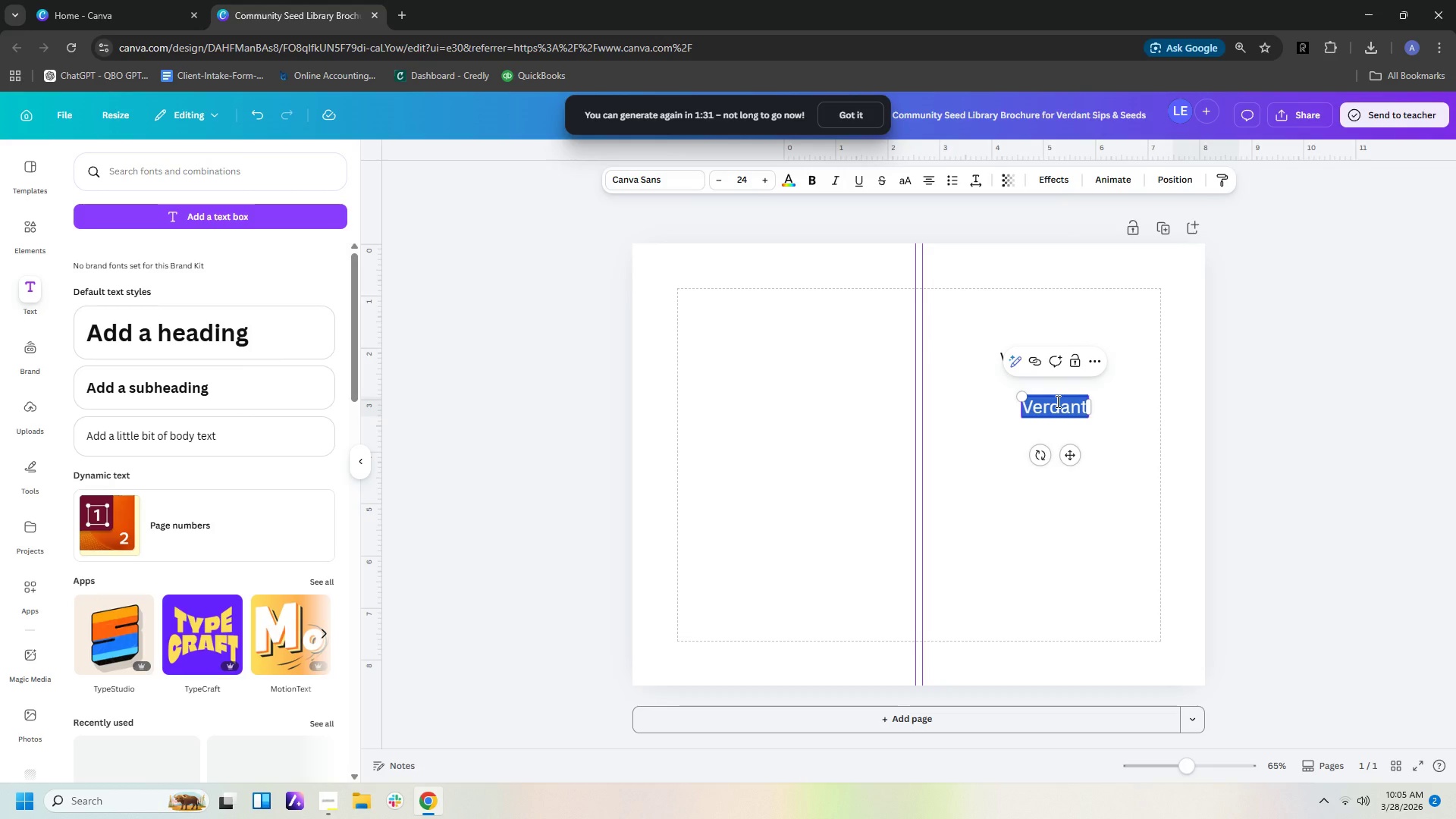 
type(Sips & Seeds)
 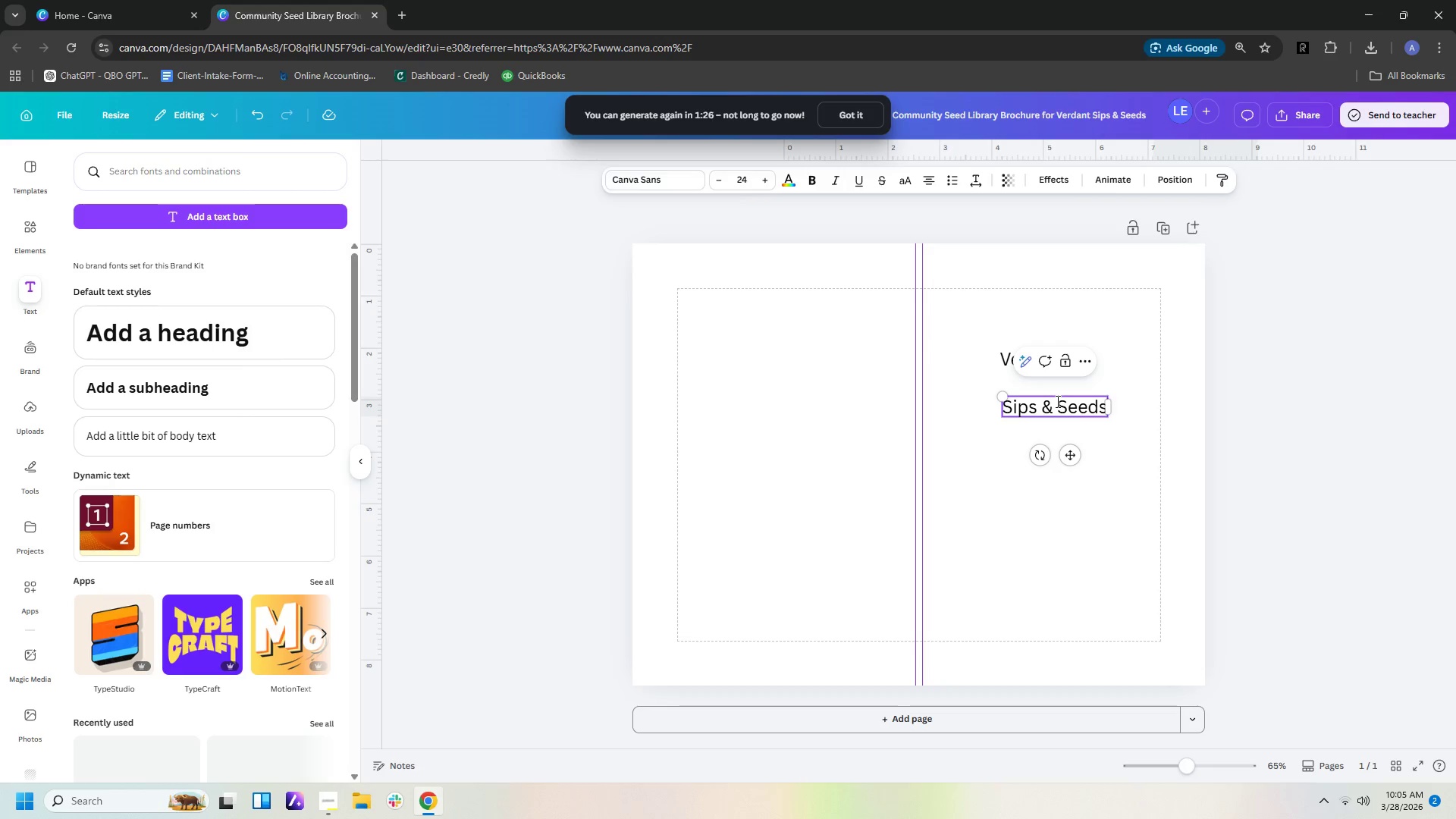 
left_click([989, 473])
 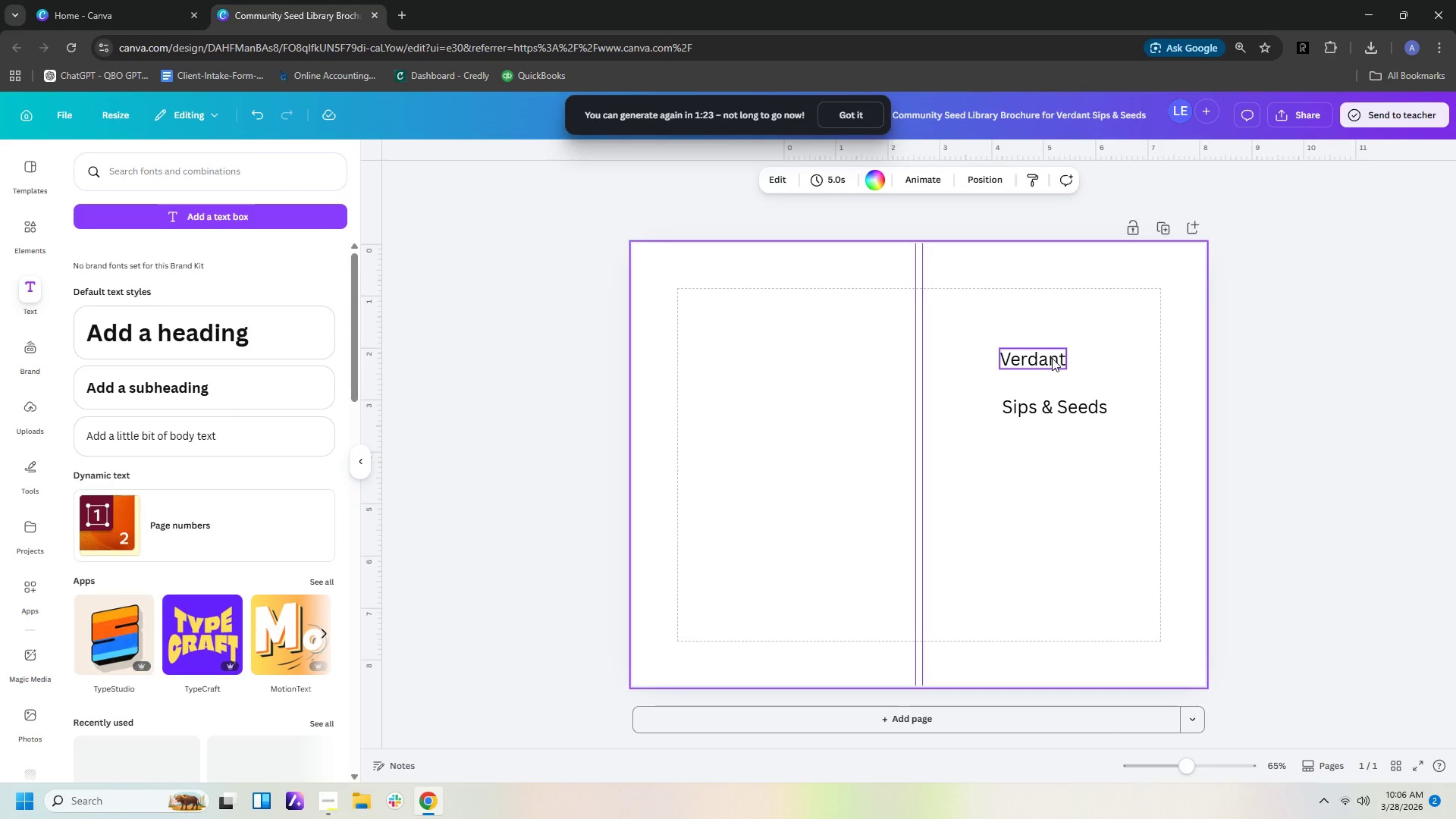 
left_click_drag(start_coordinate=[1048, 358], to_coordinate=[1068, 357])
 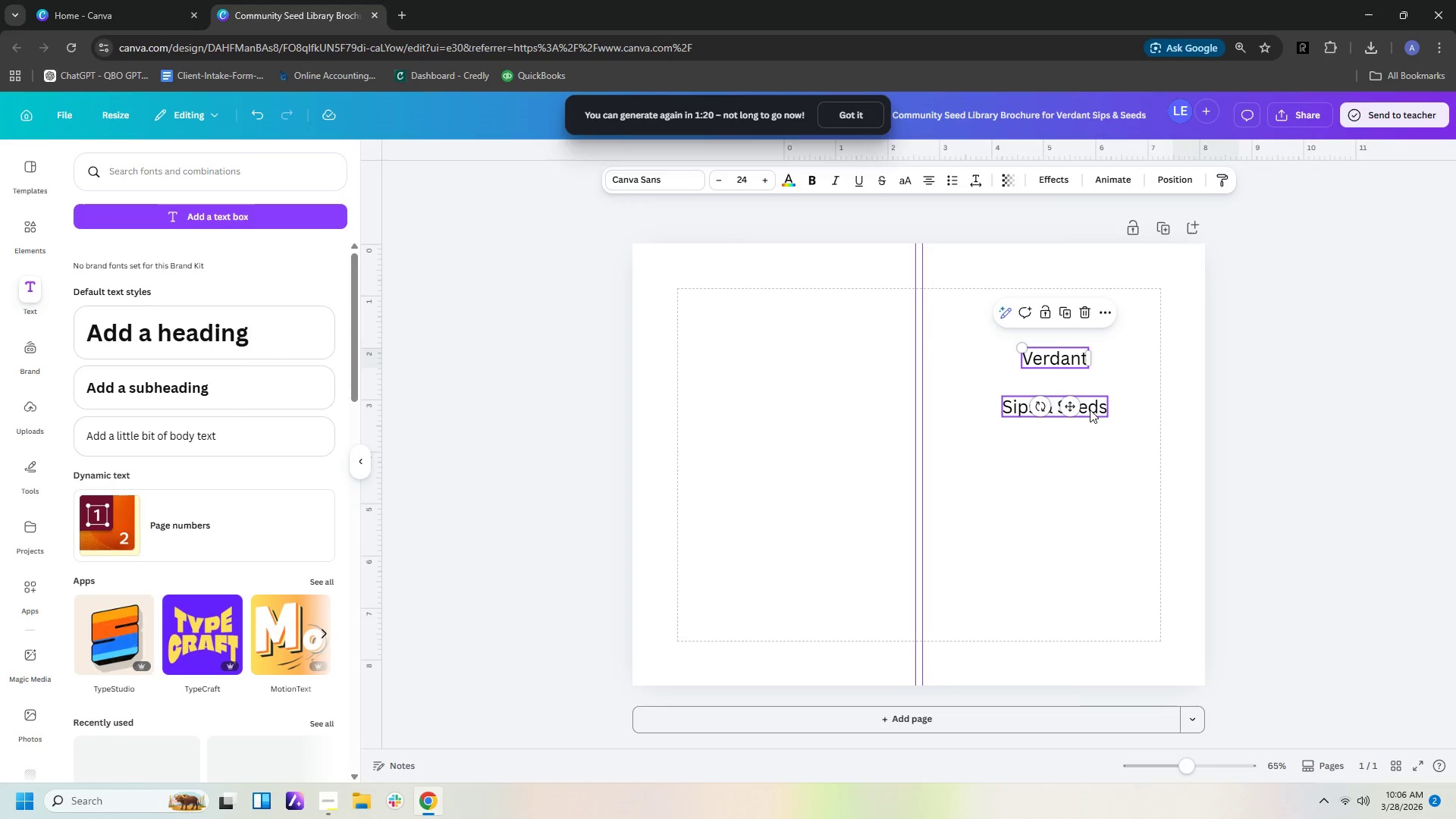 
left_click_drag(start_coordinate=[1094, 410], to_coordinate=[1094, 393])
 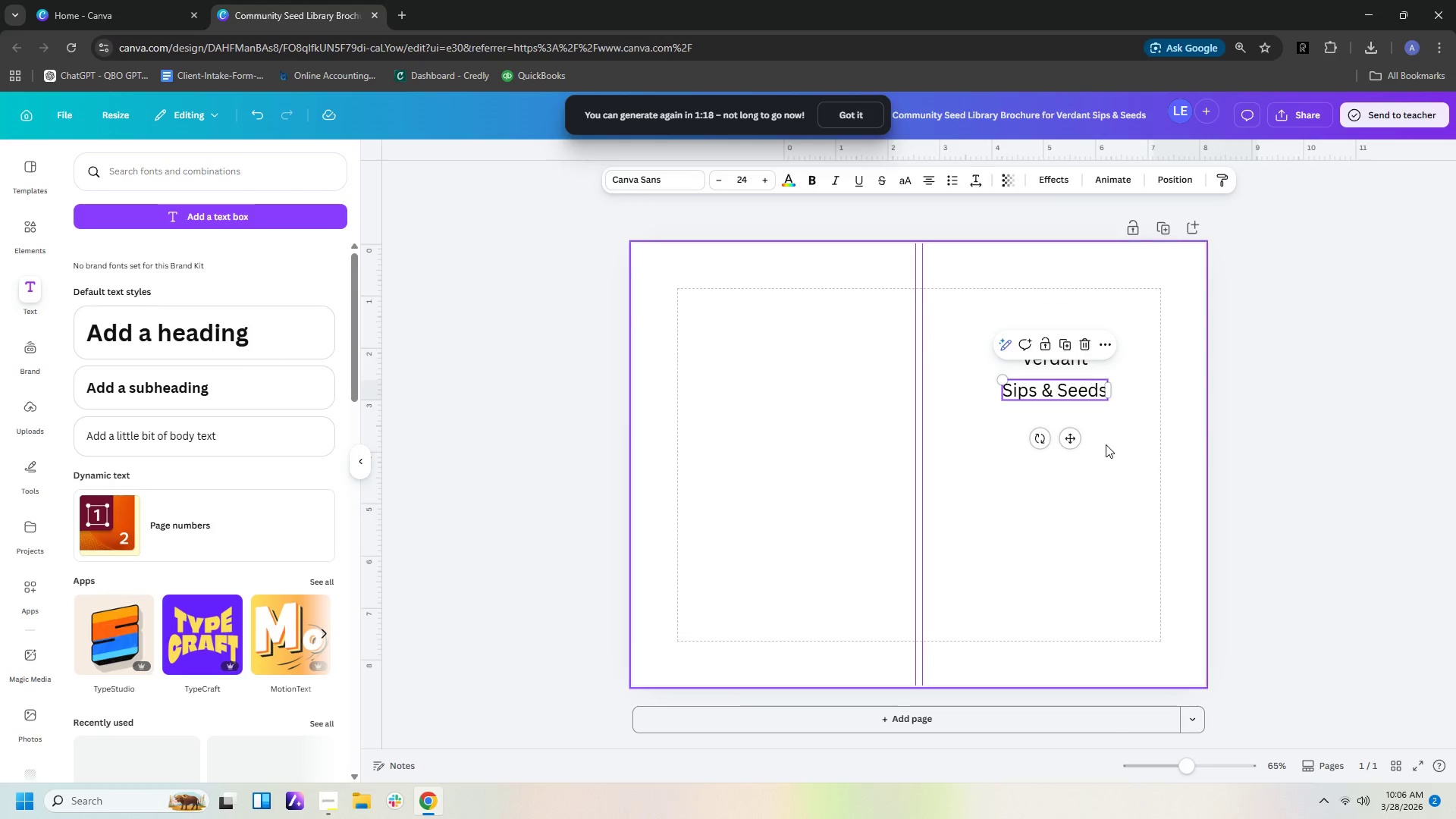 
left_click([1106, 444])
 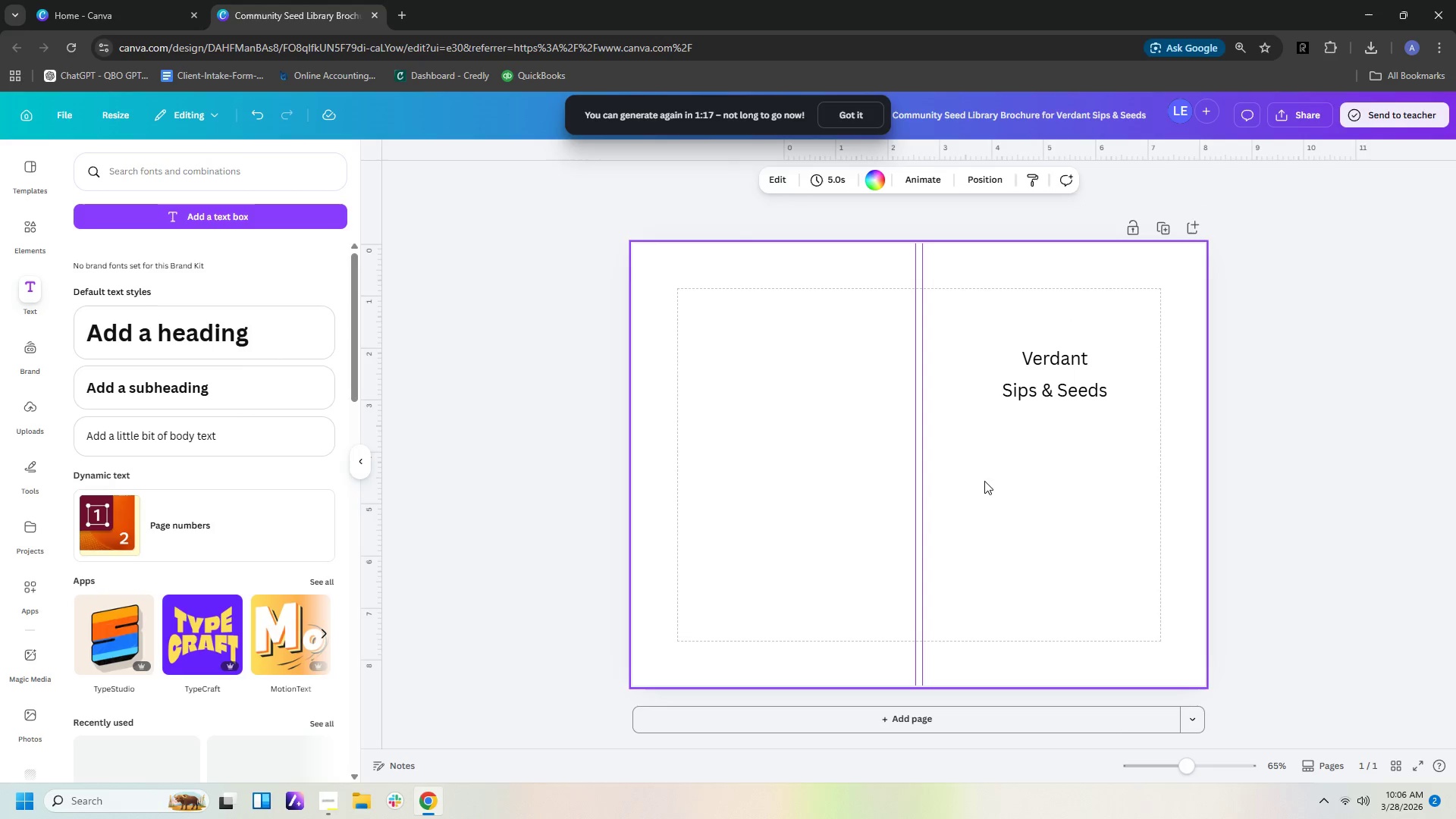 
left_click([951, 496])
 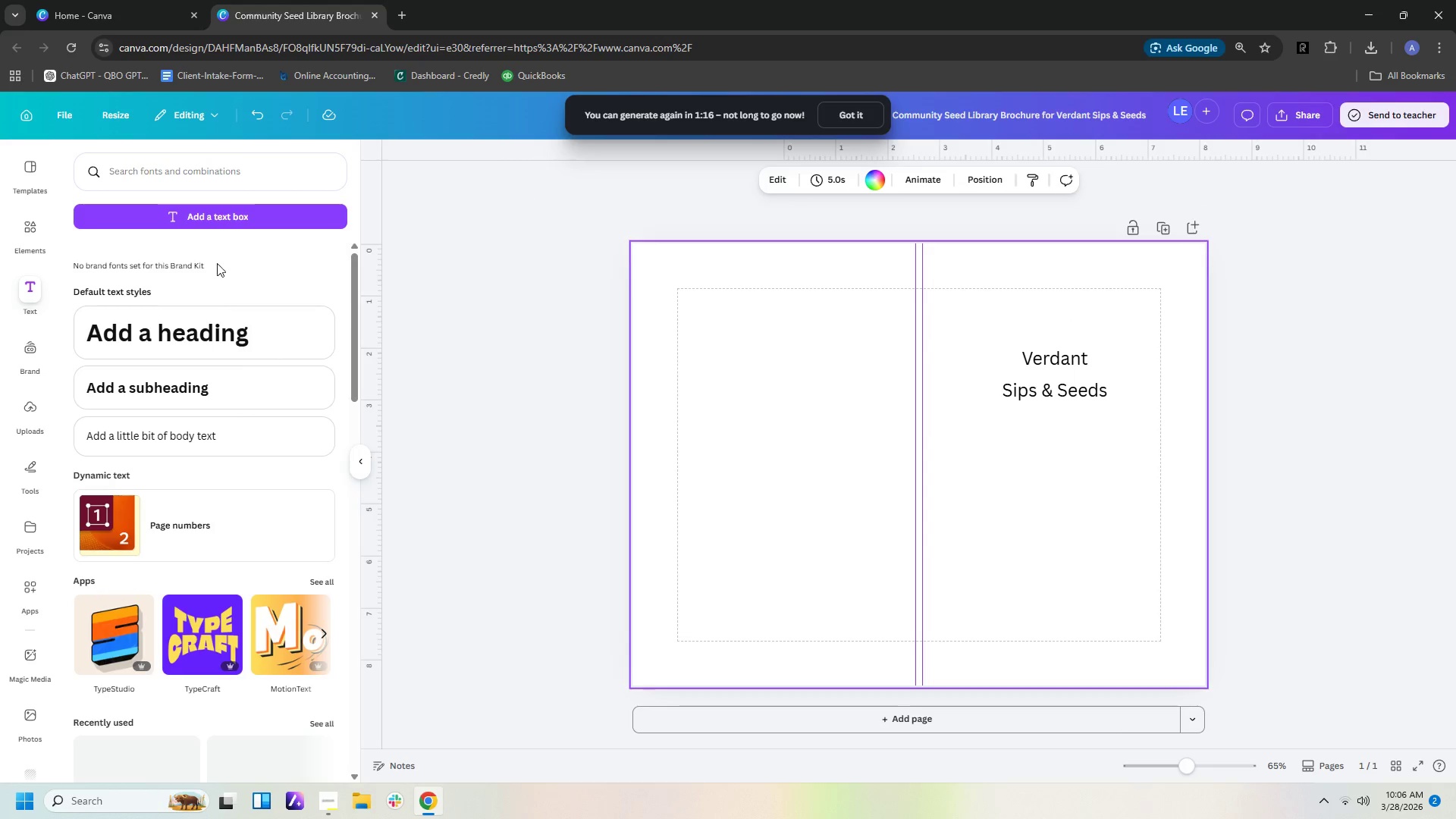 
left_click([225, 217])
 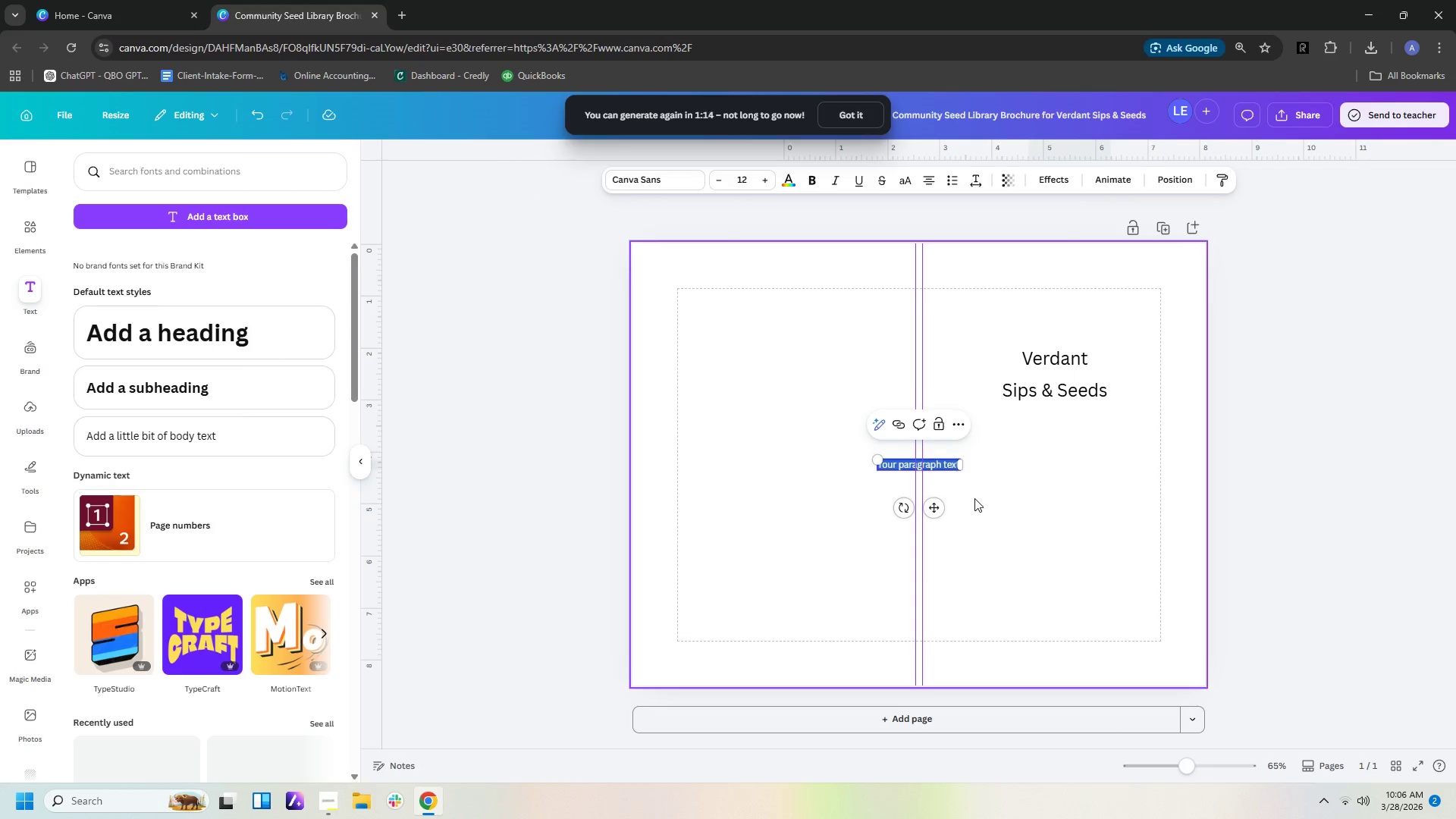 
type(Brewing Community )
key(Backspace)
type(, Growing Gardens)
 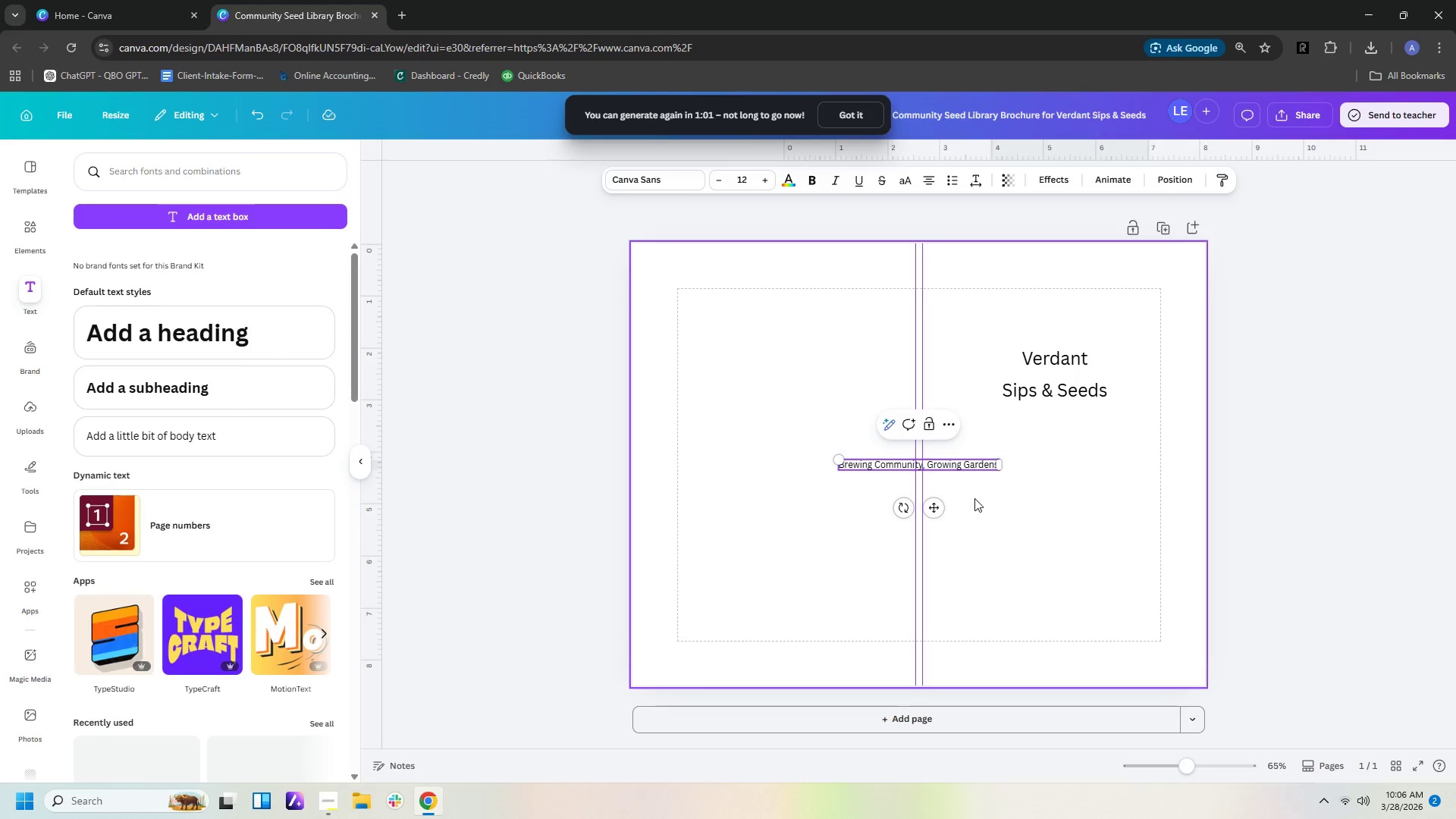 
left_click([981, 502])
 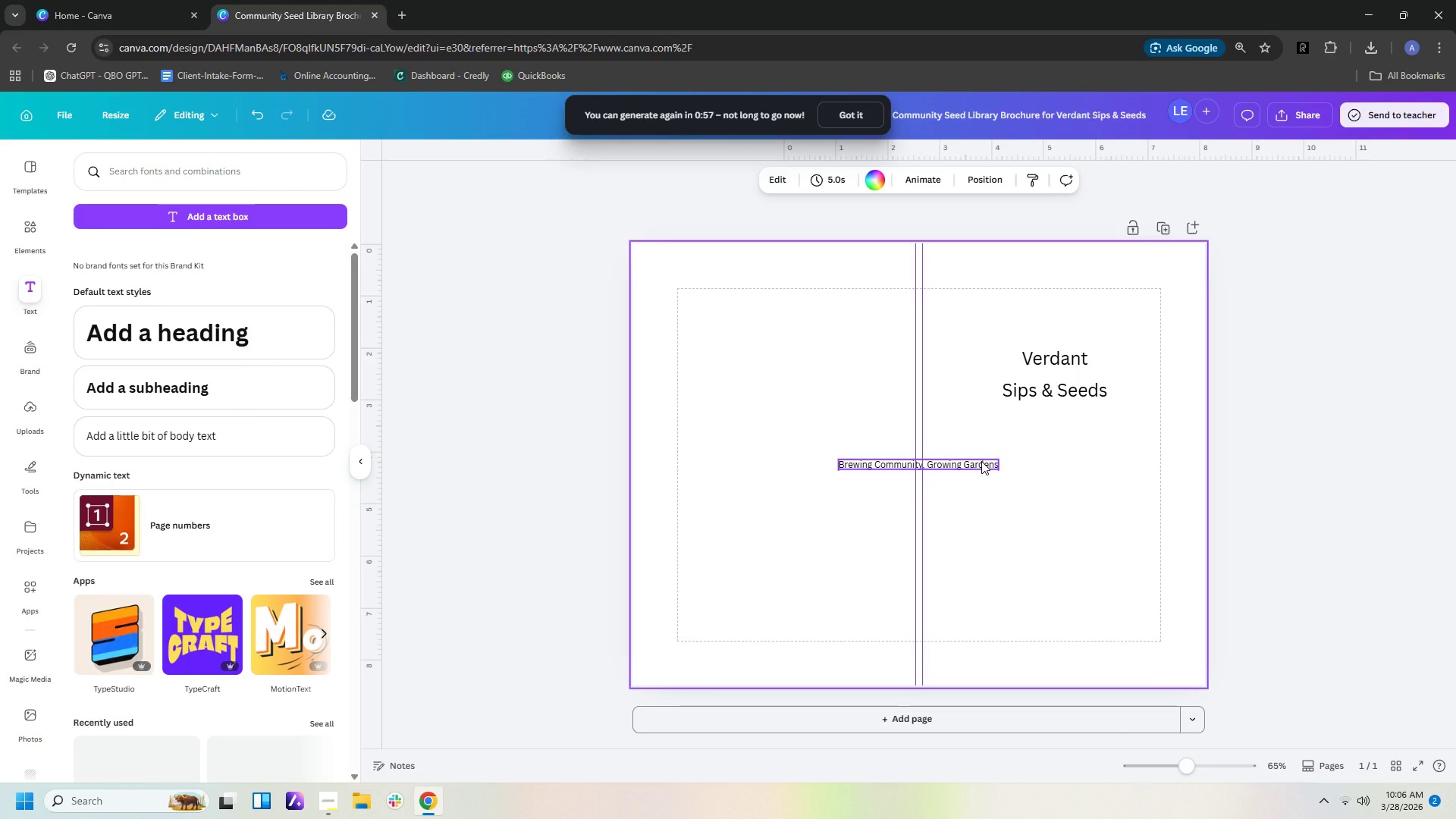 
left_click_drag(start_coordinate=[981, 461], to_coordinate=[1113, 427])
 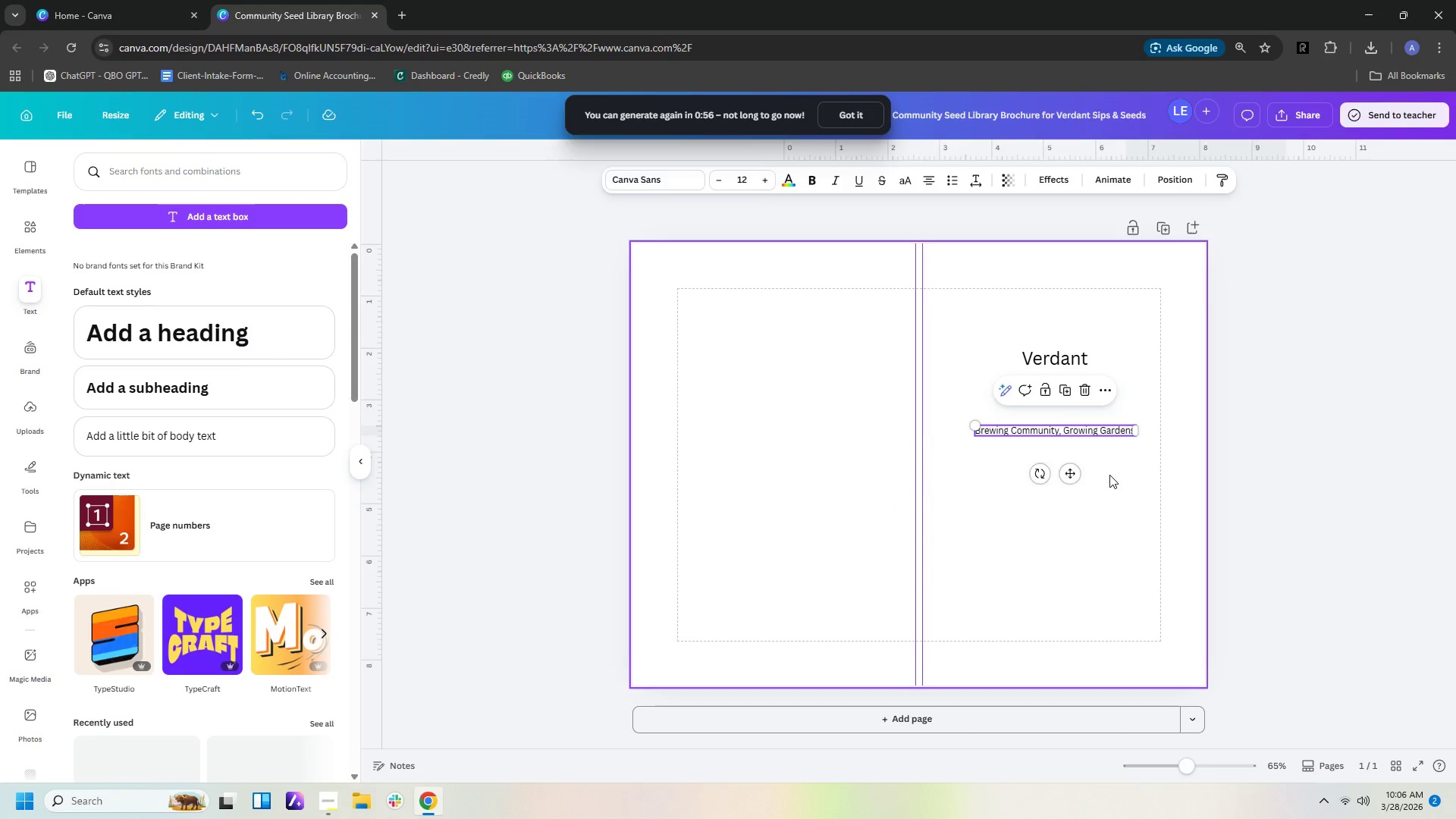 
left_click([1109, 475])
 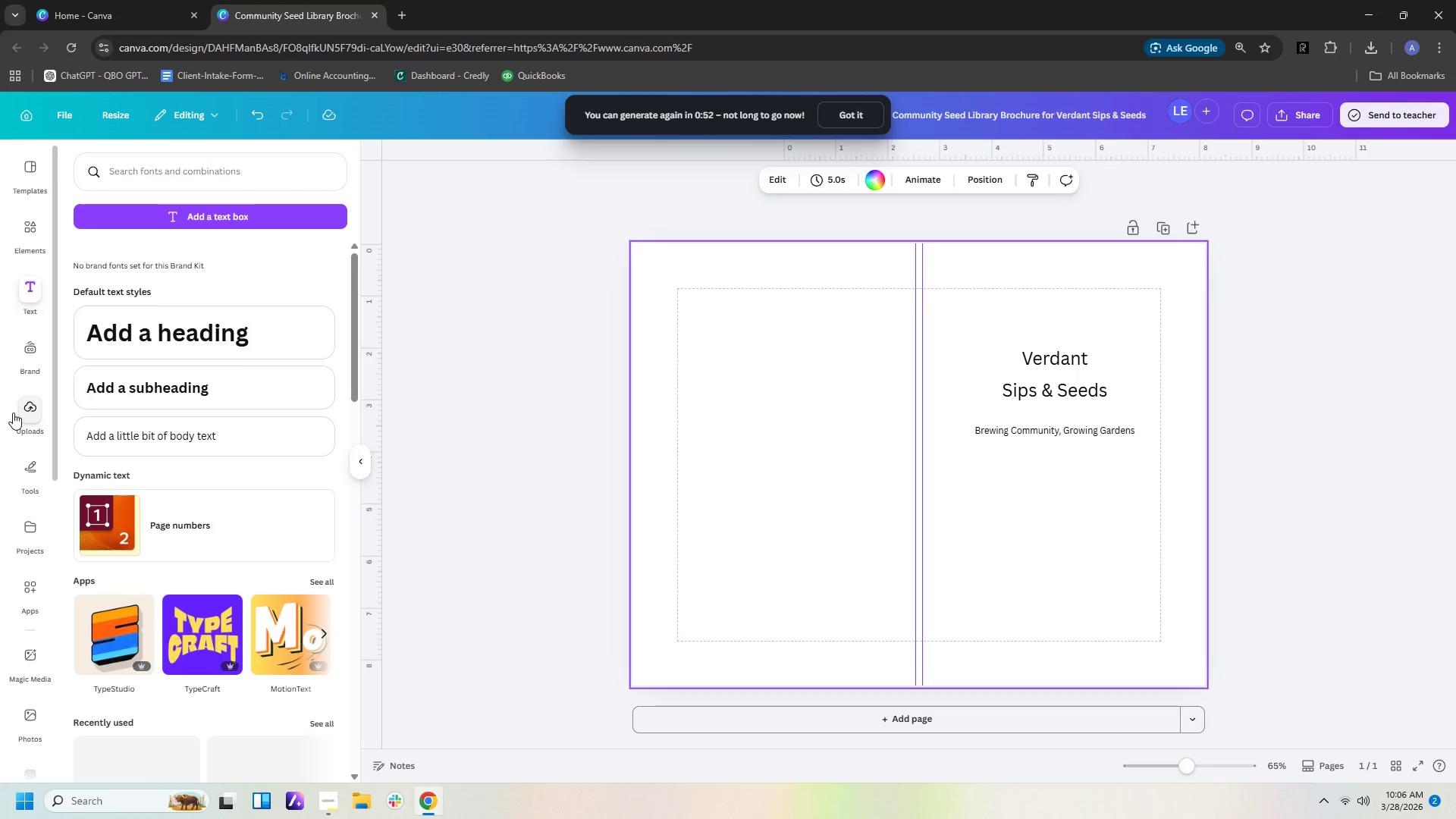 
left_click([30, 472])
 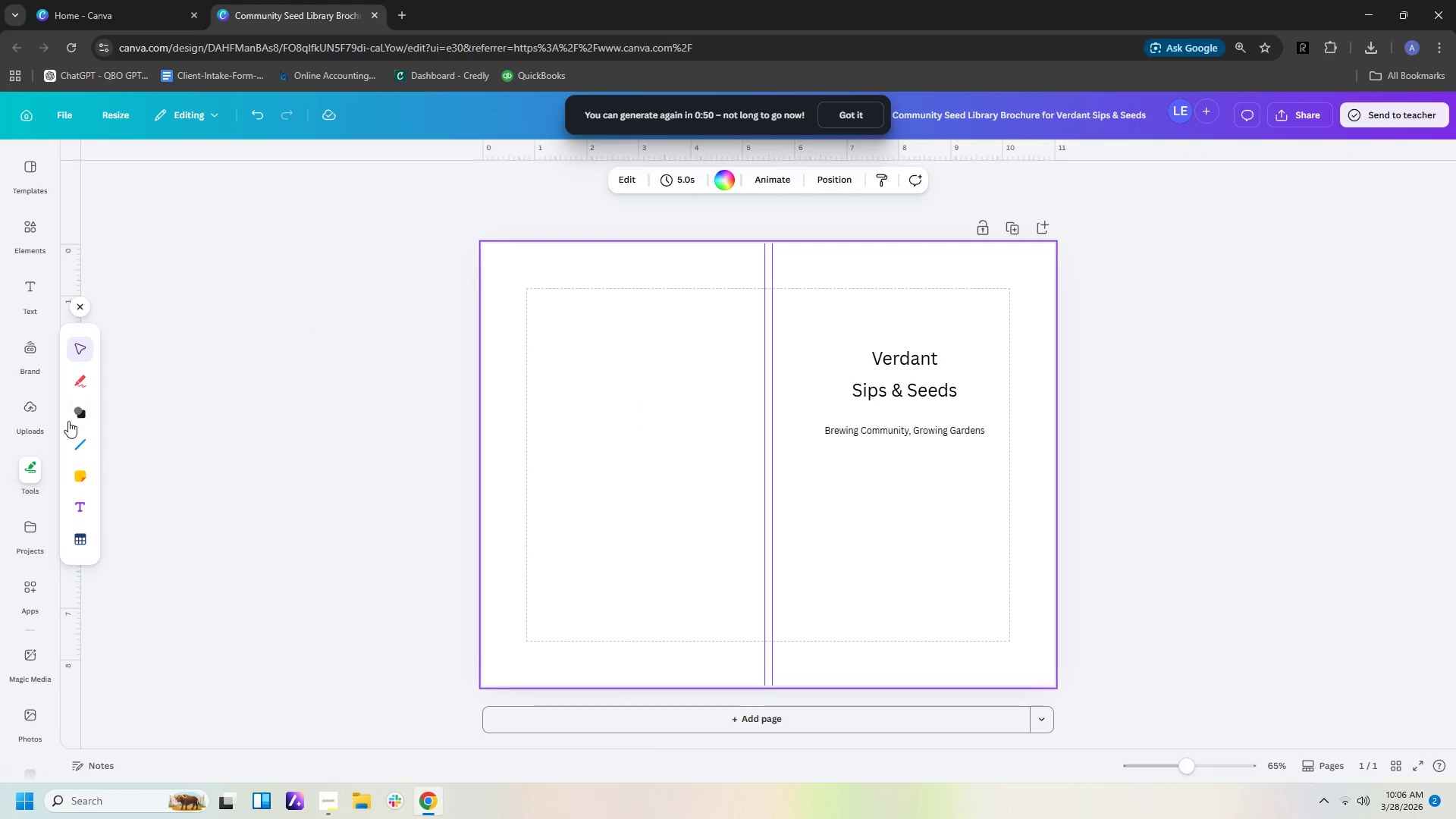 
left_click([79, 410])
 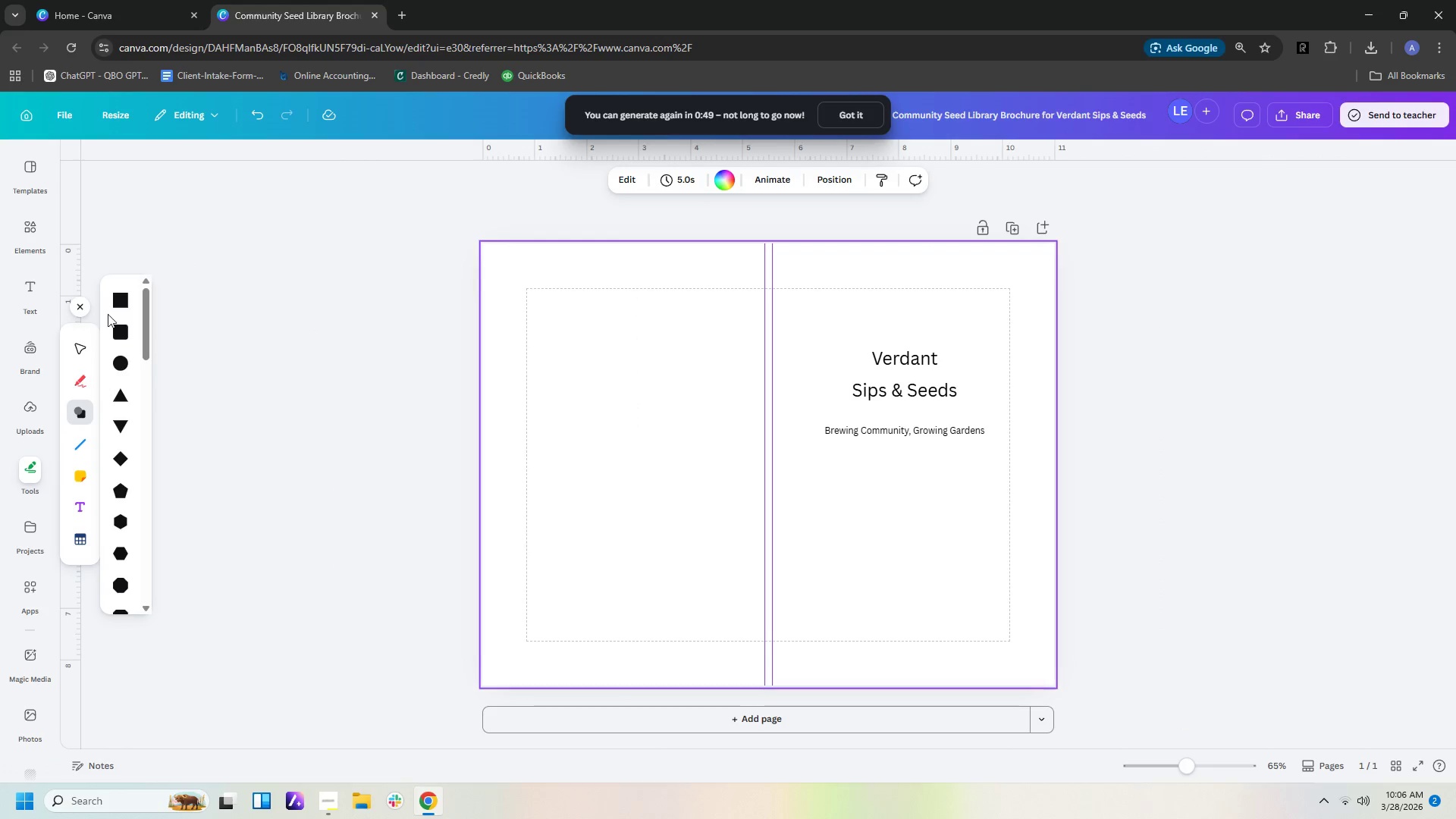 
scroll: coordinate [122, 449], scroll_direction: down, amount: 9.0
 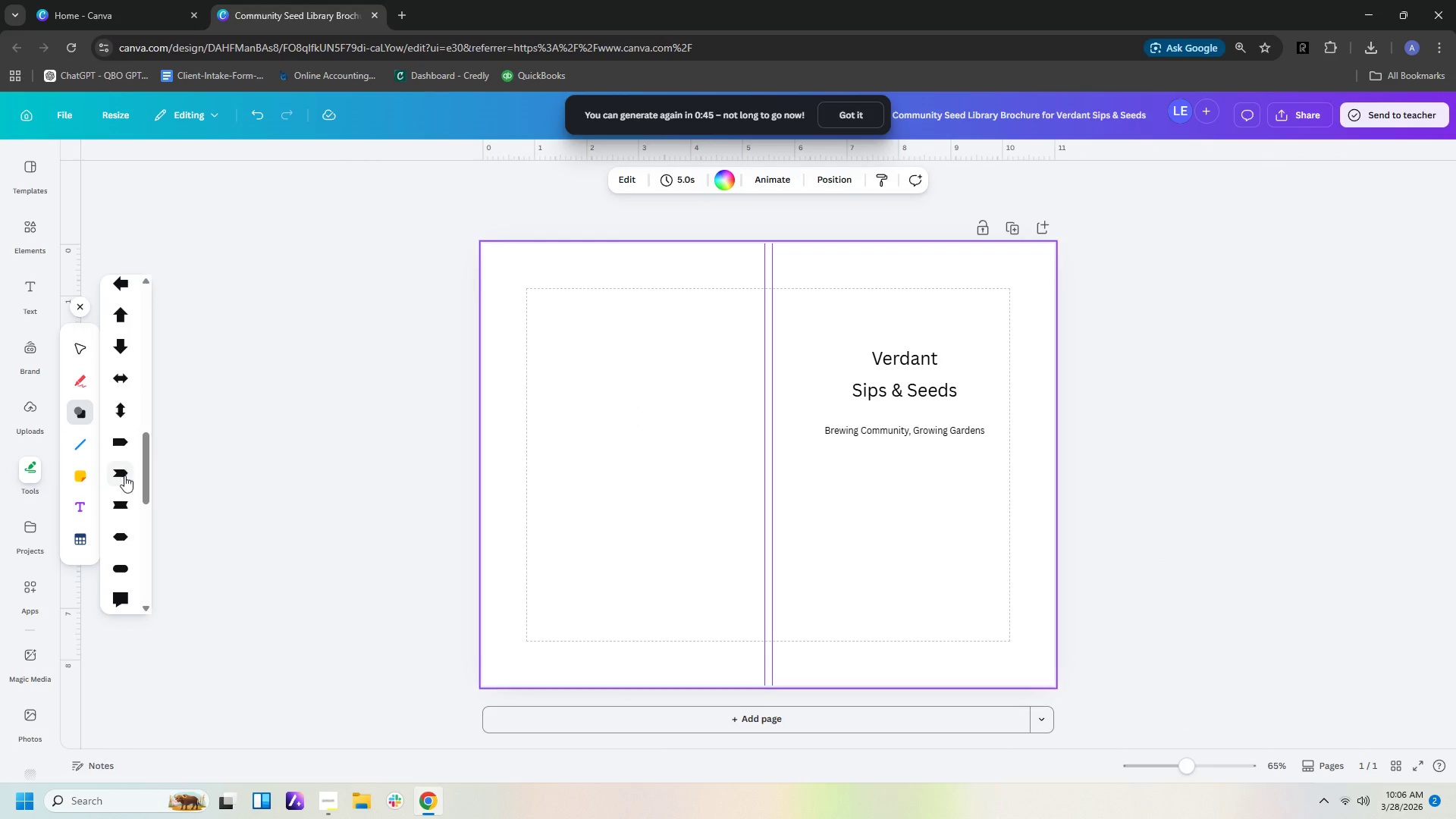 
scroll: coordinate [124, 422], scroll_direction: up, amount: 13.0
 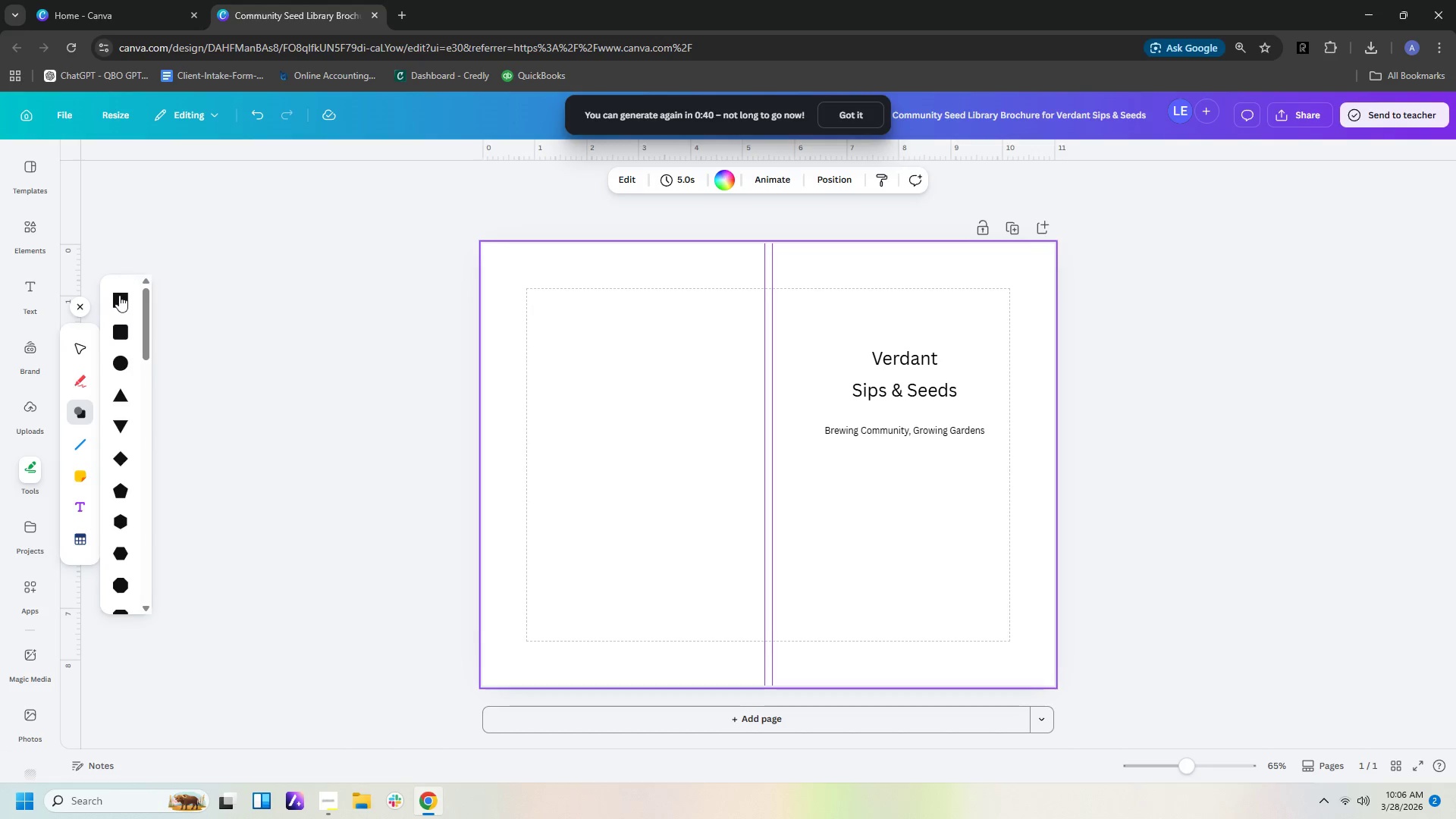 
left_click([119, 303])
 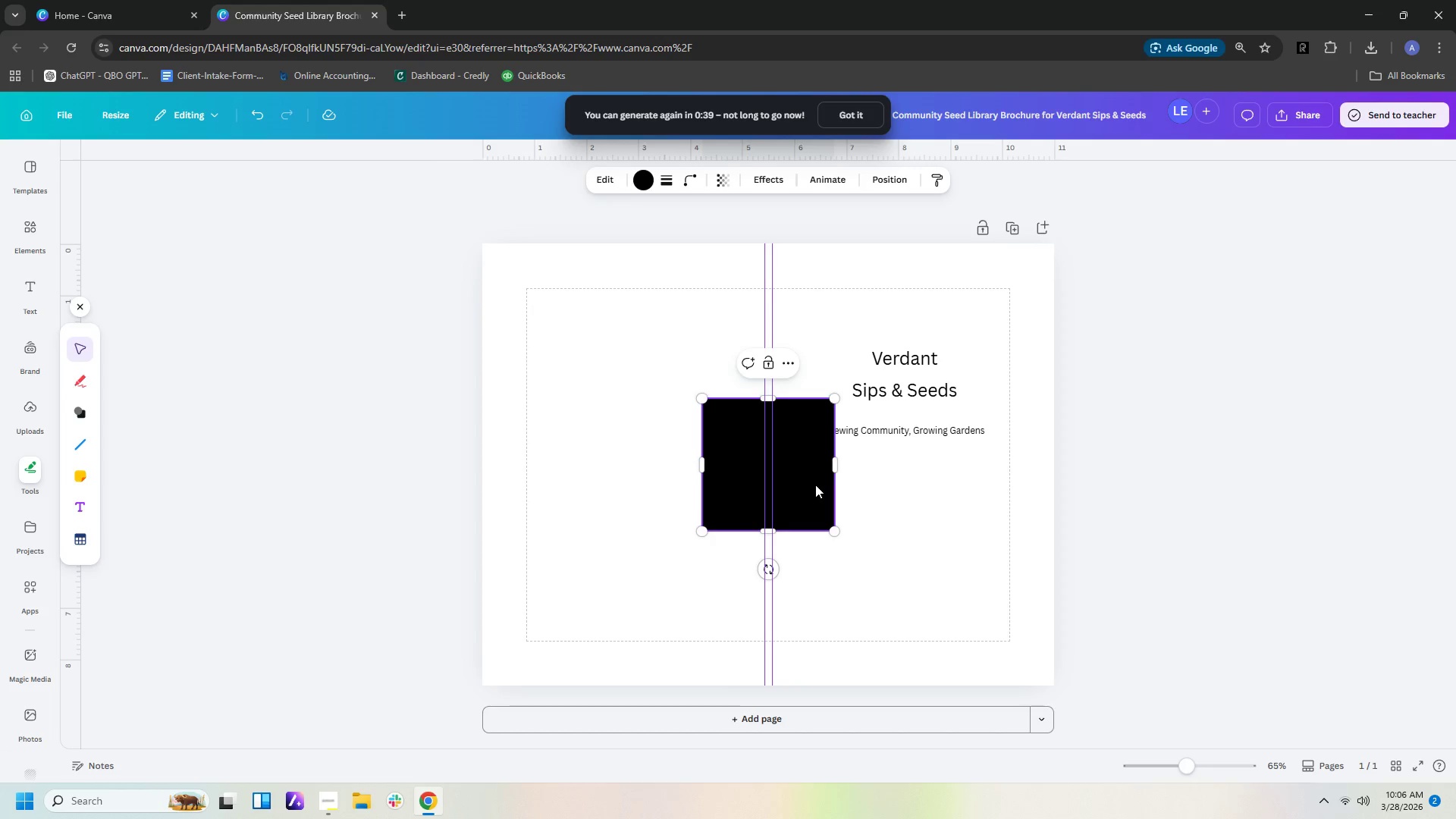 
left_click_drag(start_coordinate=[815, 485], to_coordinate=[887, 430])
 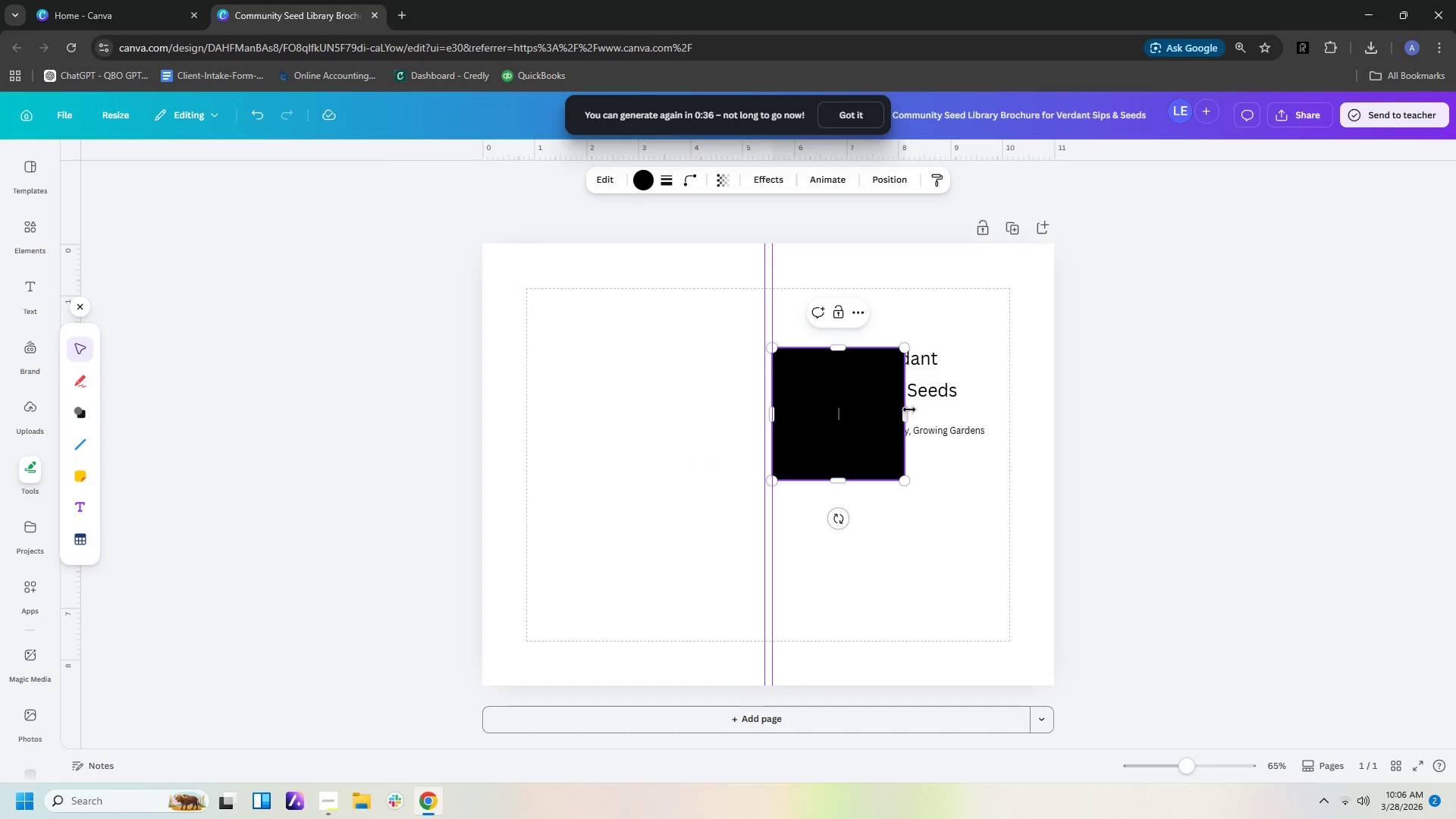 
left_click_drag(start_coordinate=[906, 410], to_coordinate=[1055, 406])
 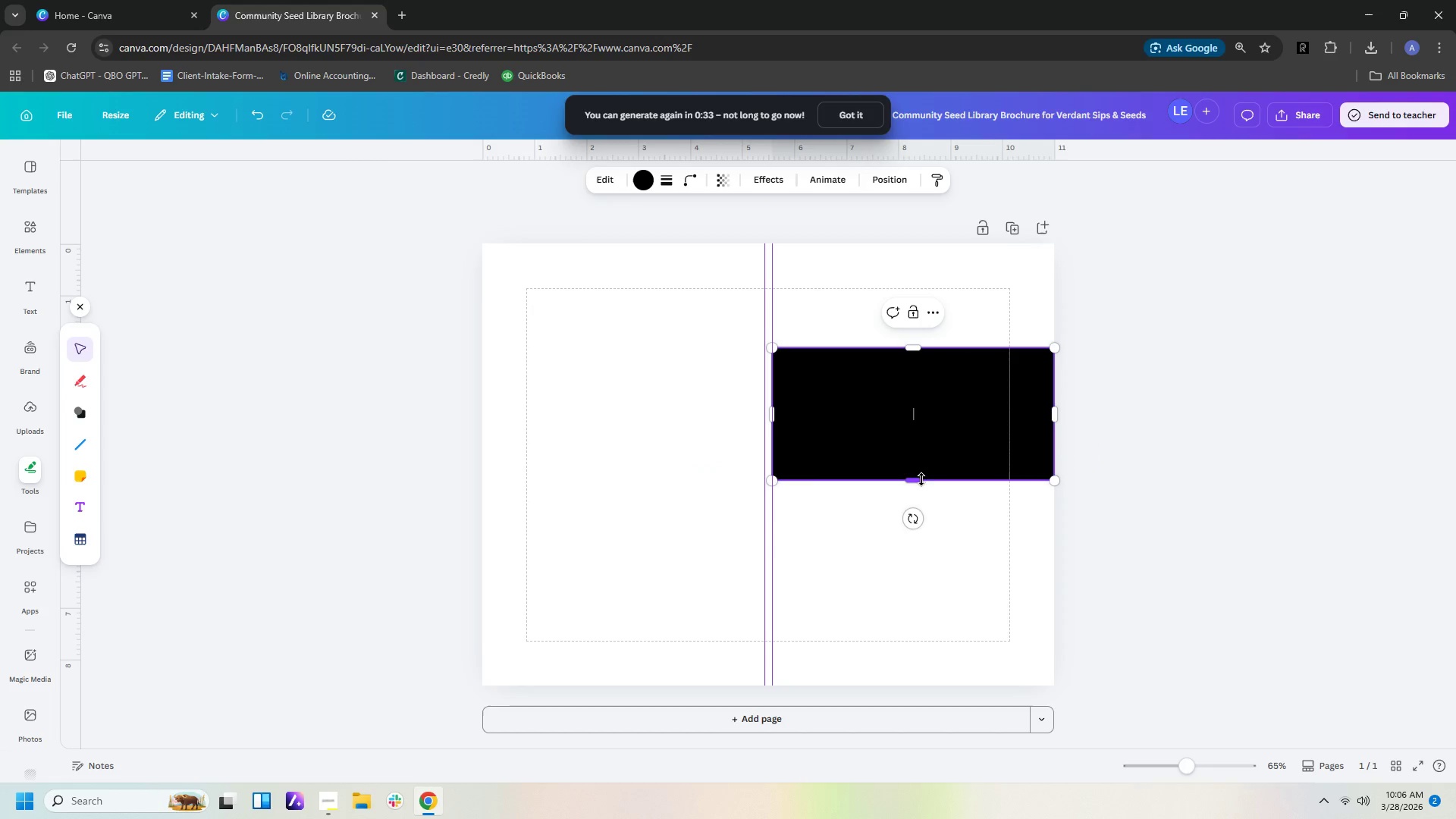 
left_click_drag(start_coordinate=[918, 479], to_coordinate=[918, 473])
 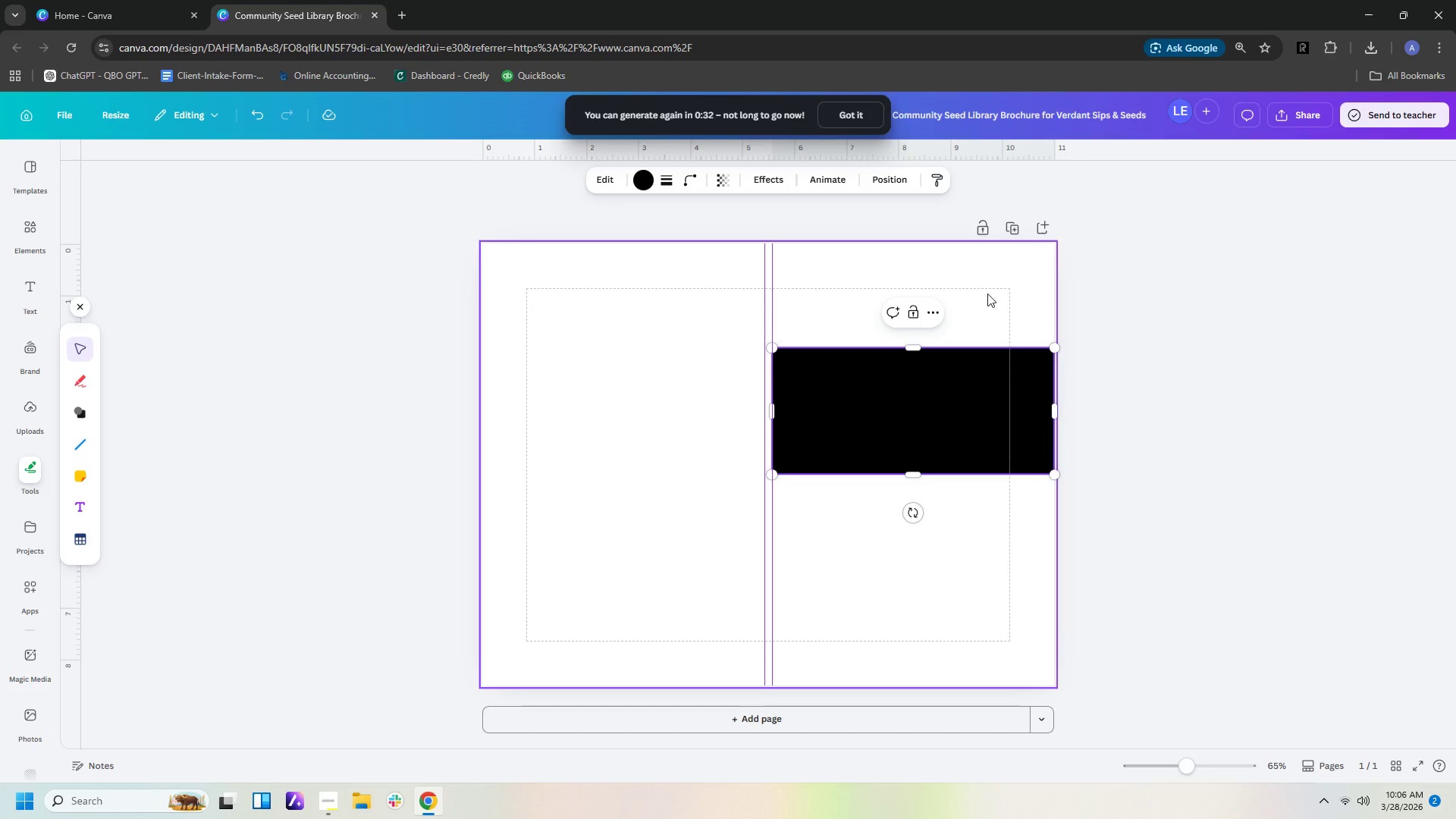 
left_click([994, 287])
 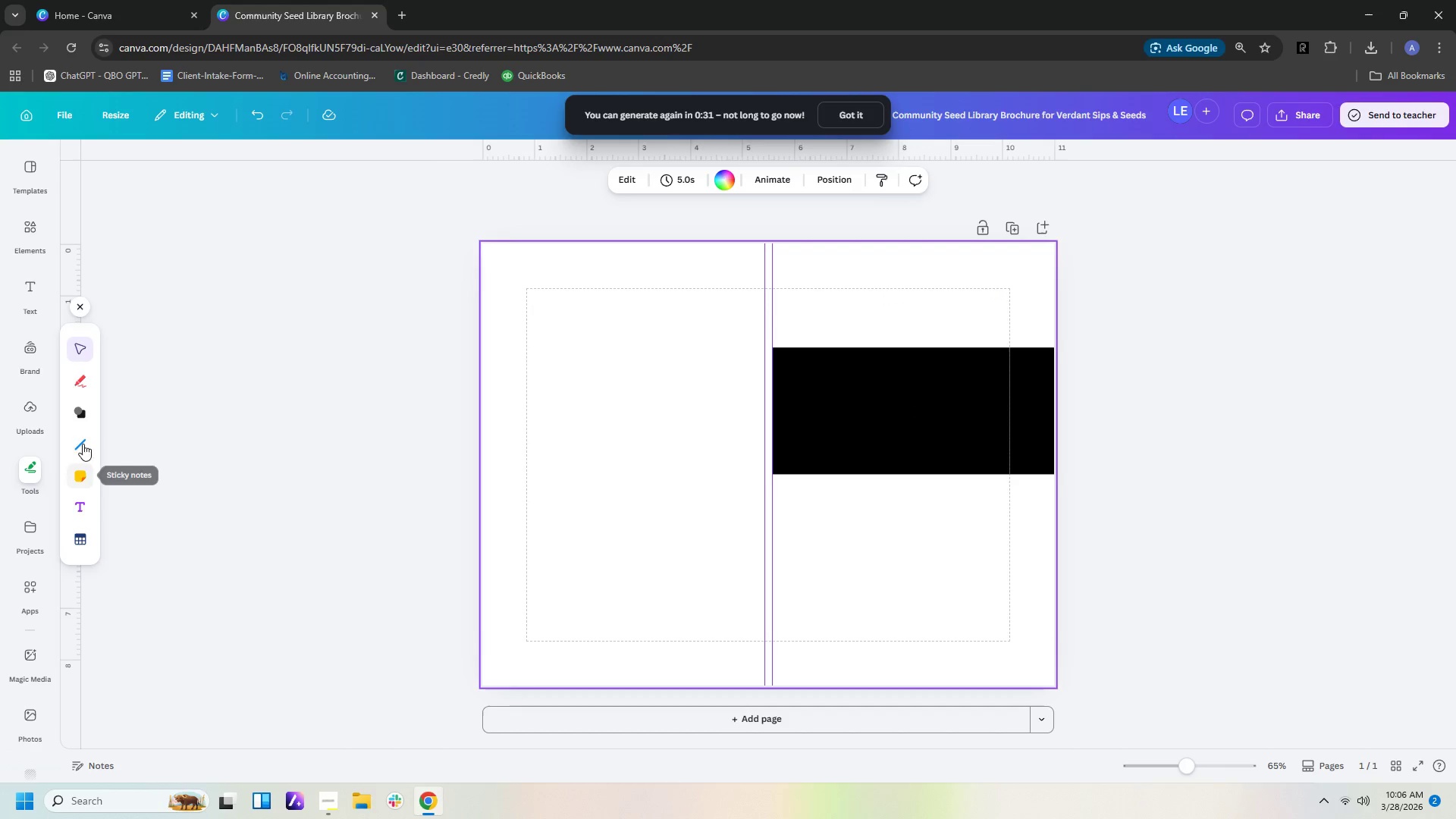 
left_click([83, 409])
 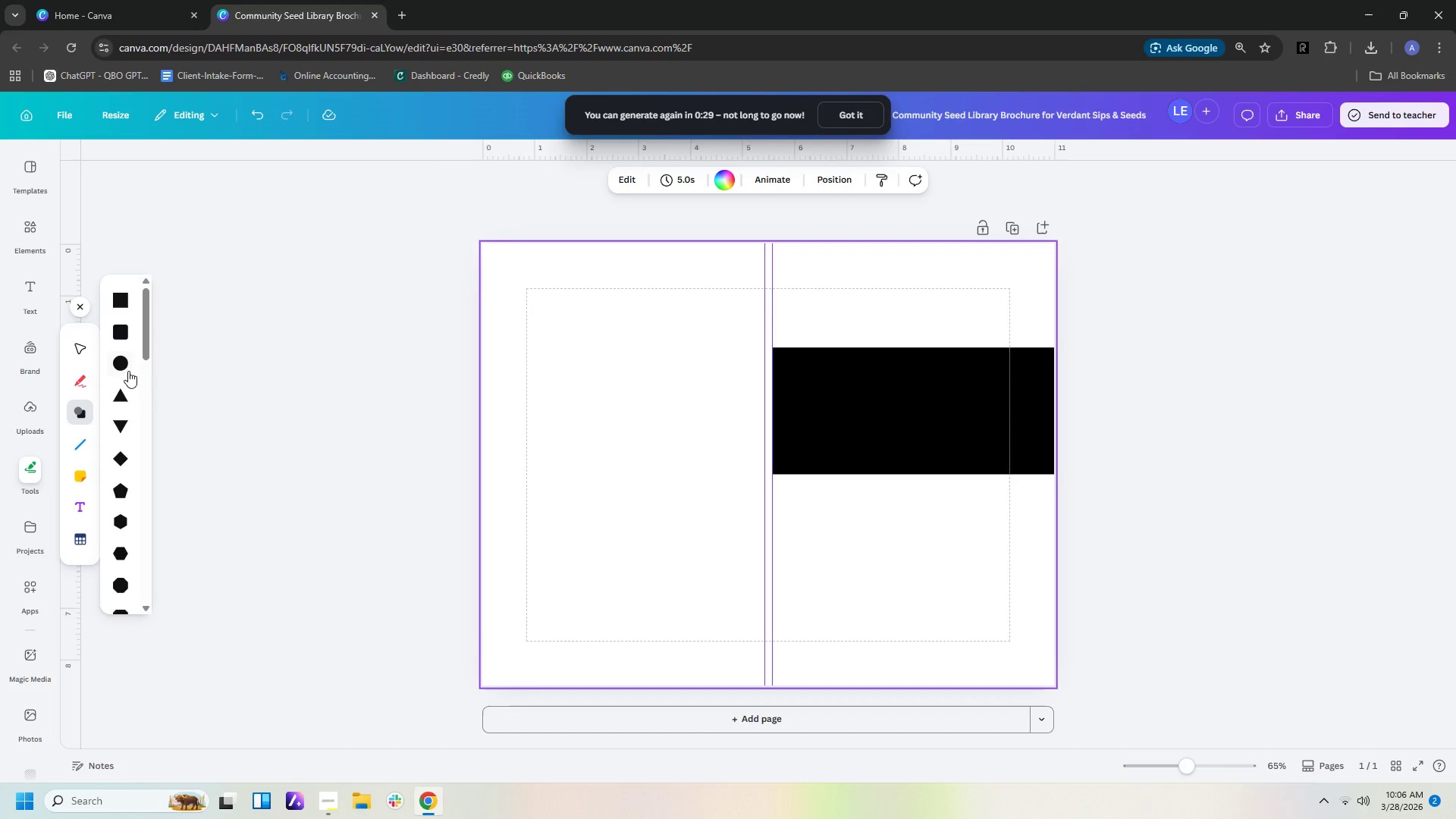 
left_click([122, 357])
 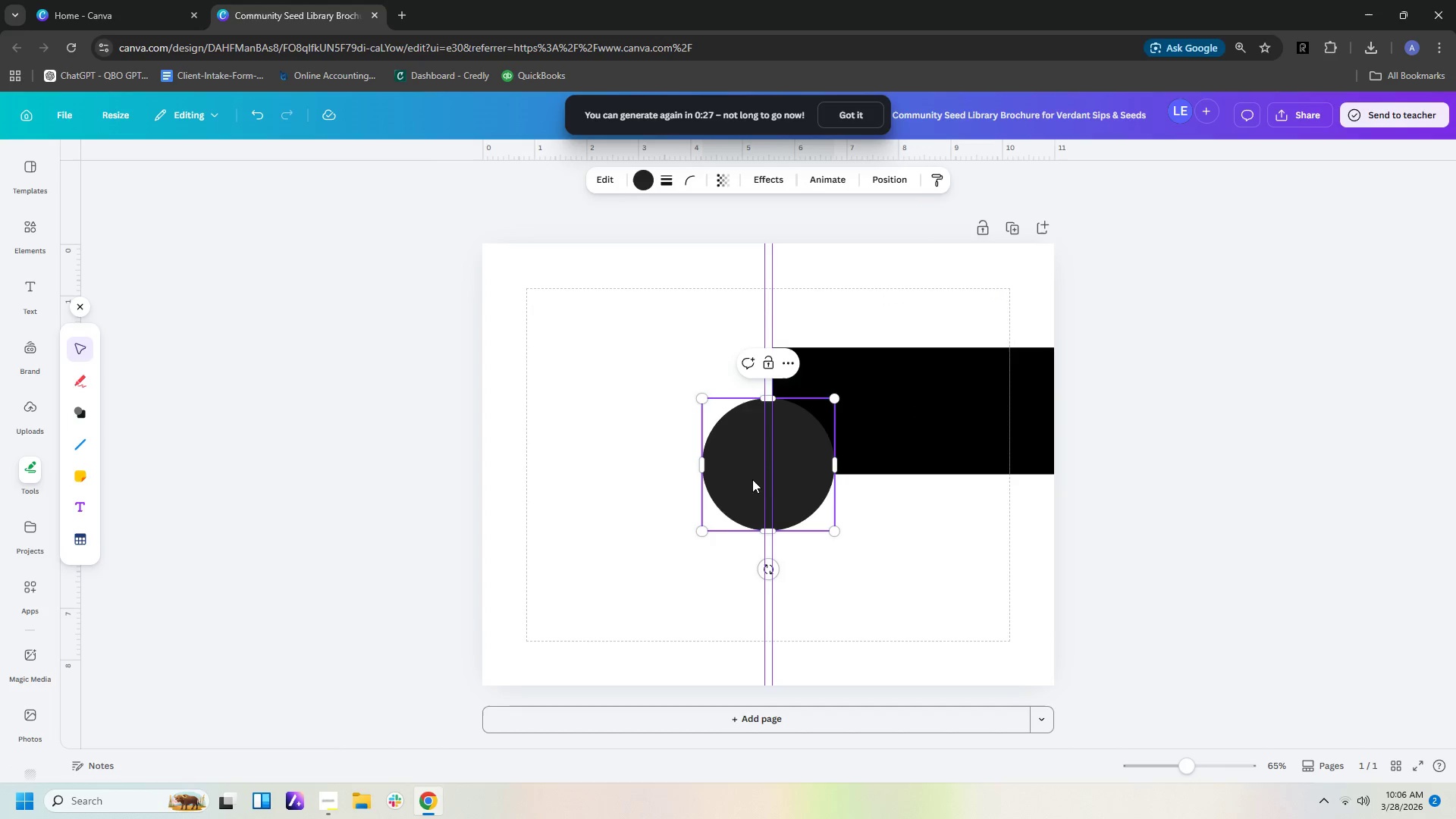 
left_click_drag(start_coordinate=[742, 479], to_coordinate=[886, 383])
 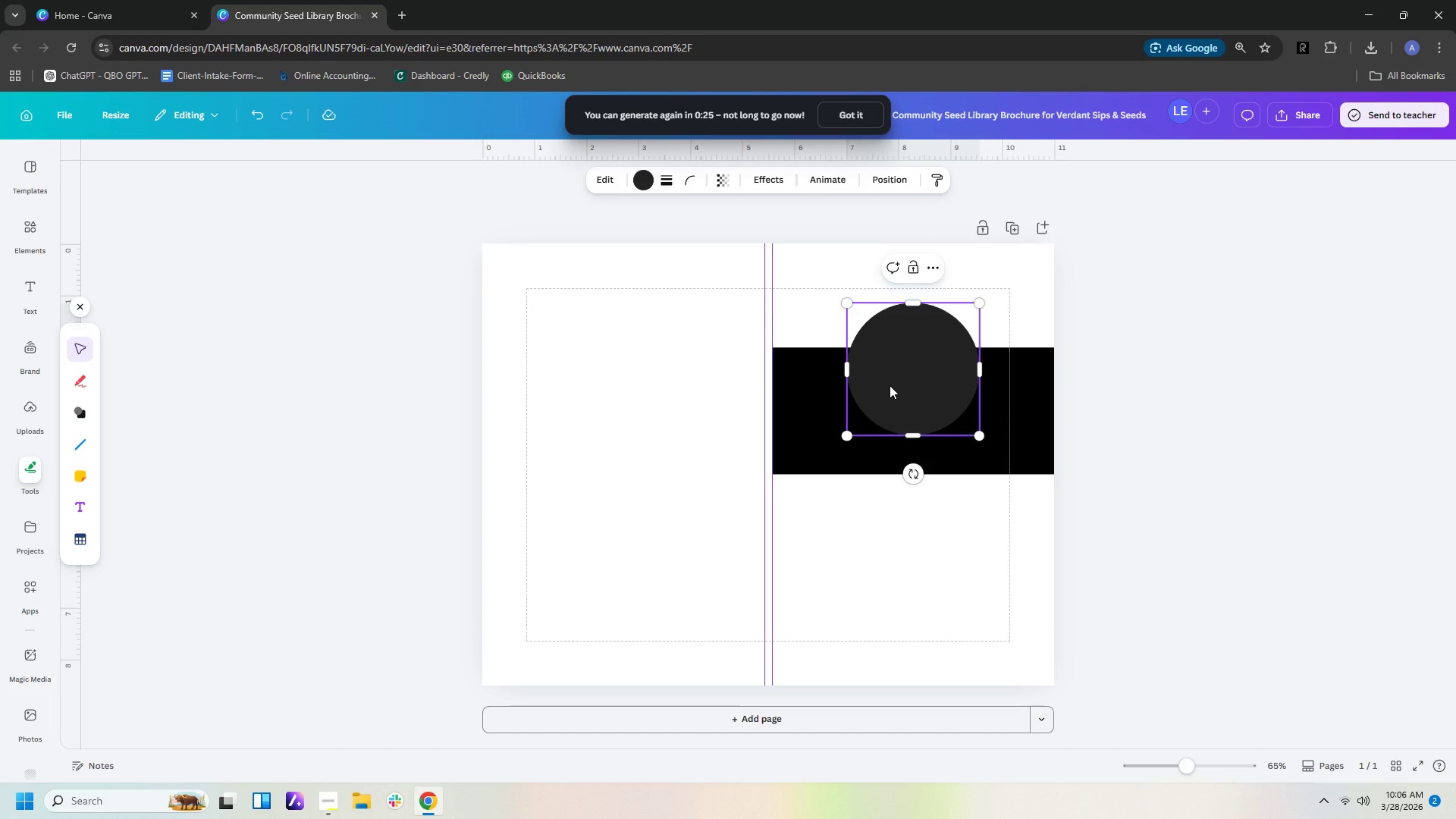 
key(Delete)
 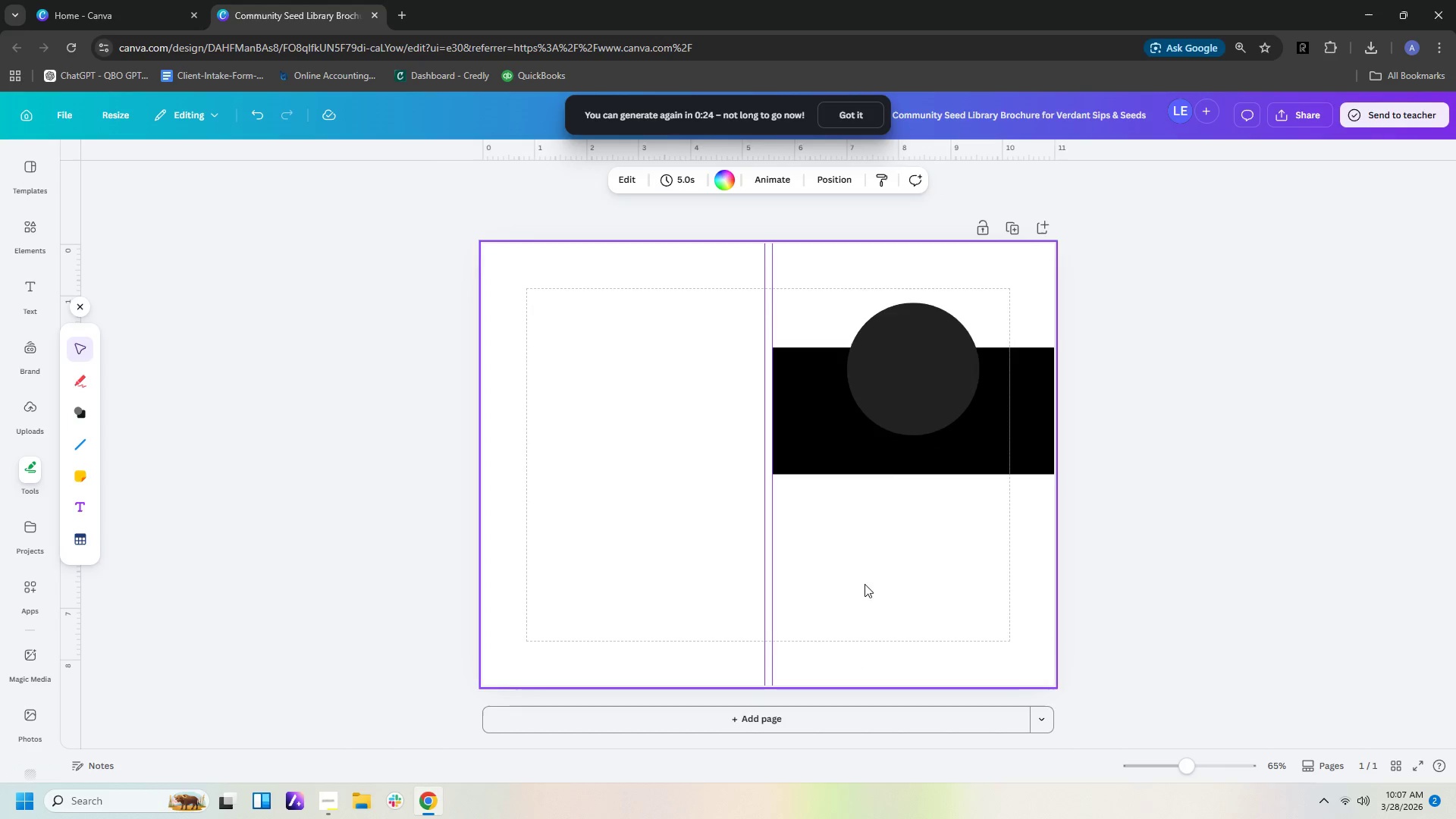 
double_click([893, 353])
 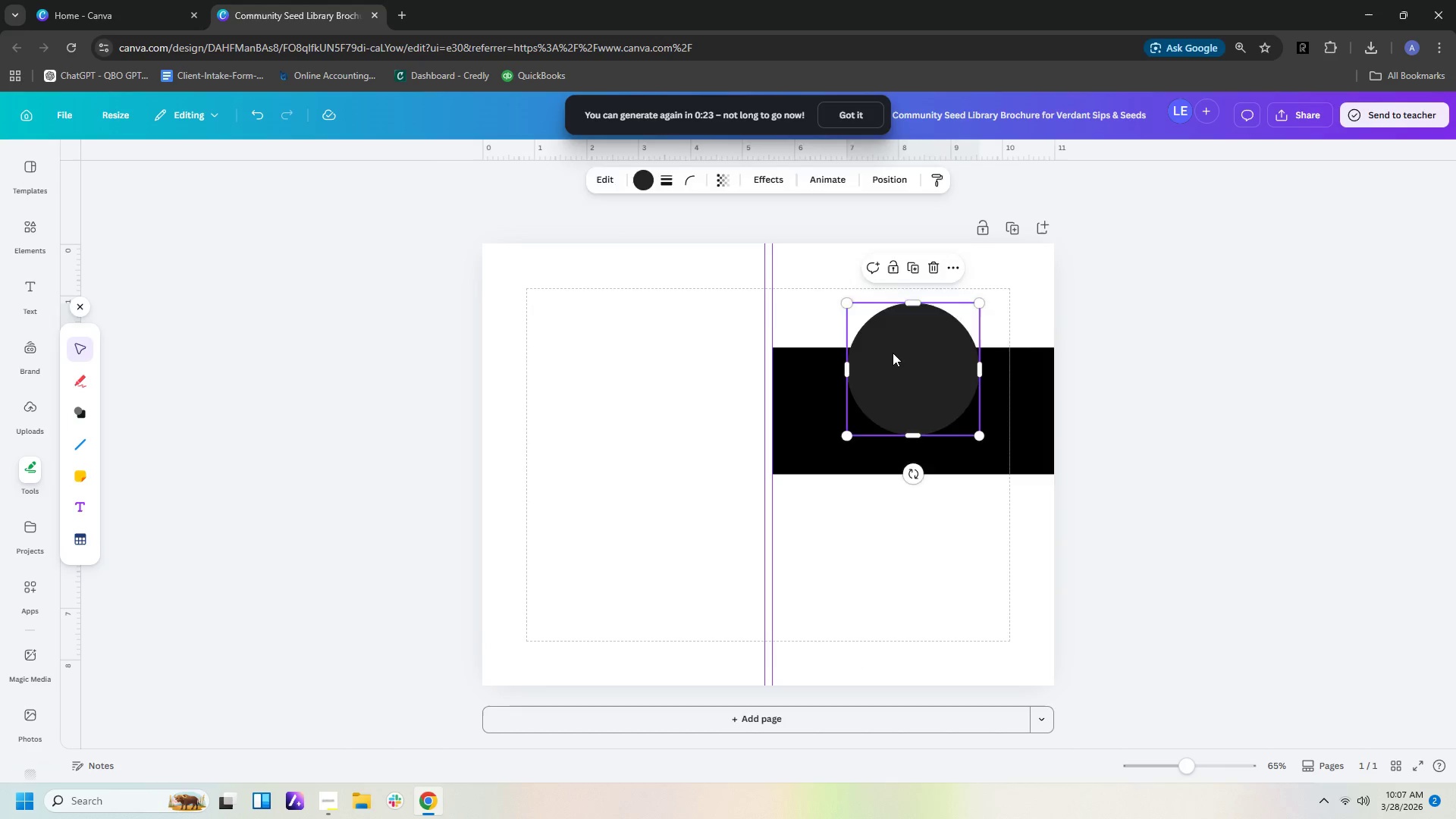 
key(Delete)
 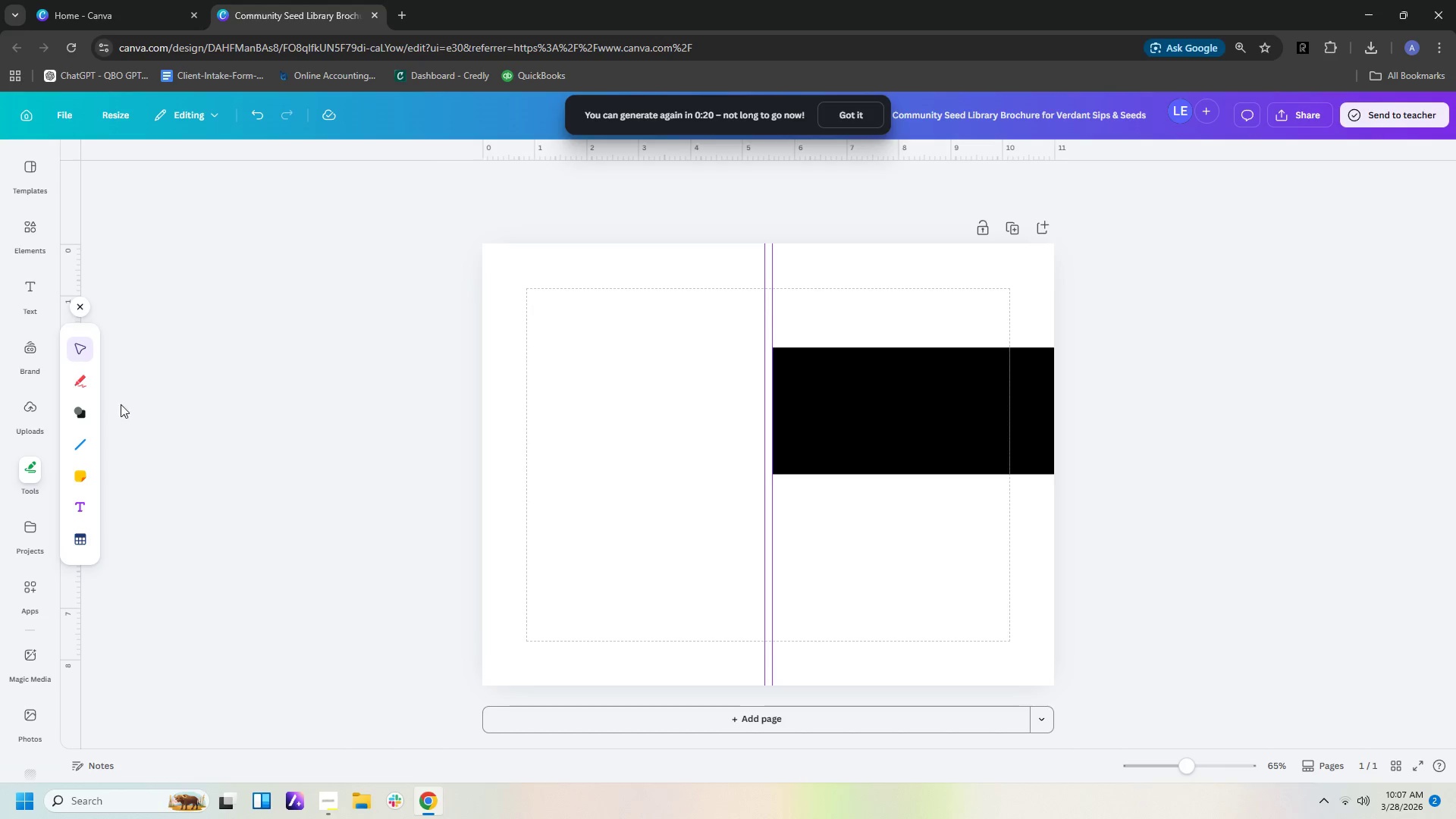 
left_click([69, 409])
 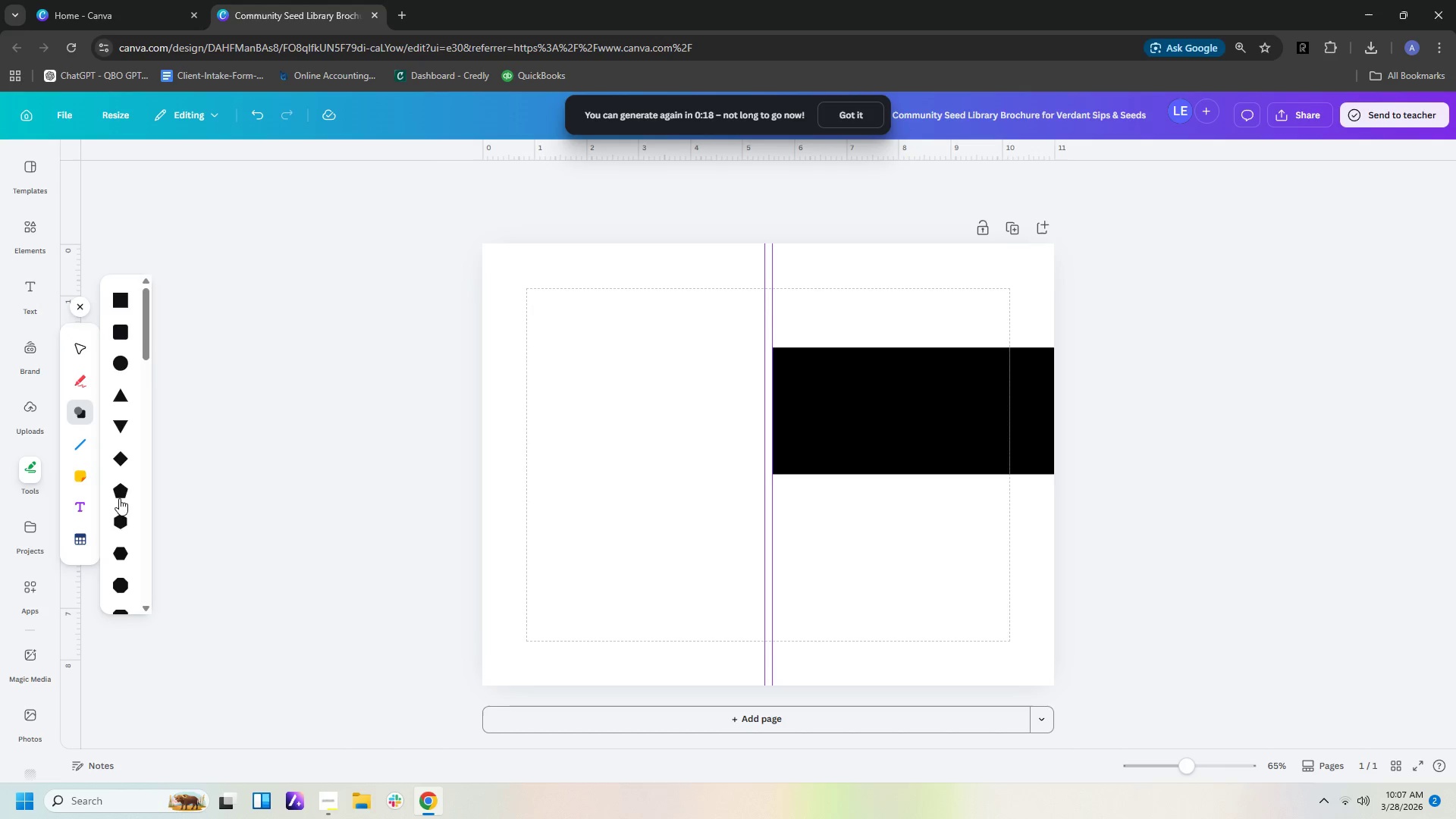 
scroll: coordinate [160, 577], scroll_direction: down, amount: 19.0
 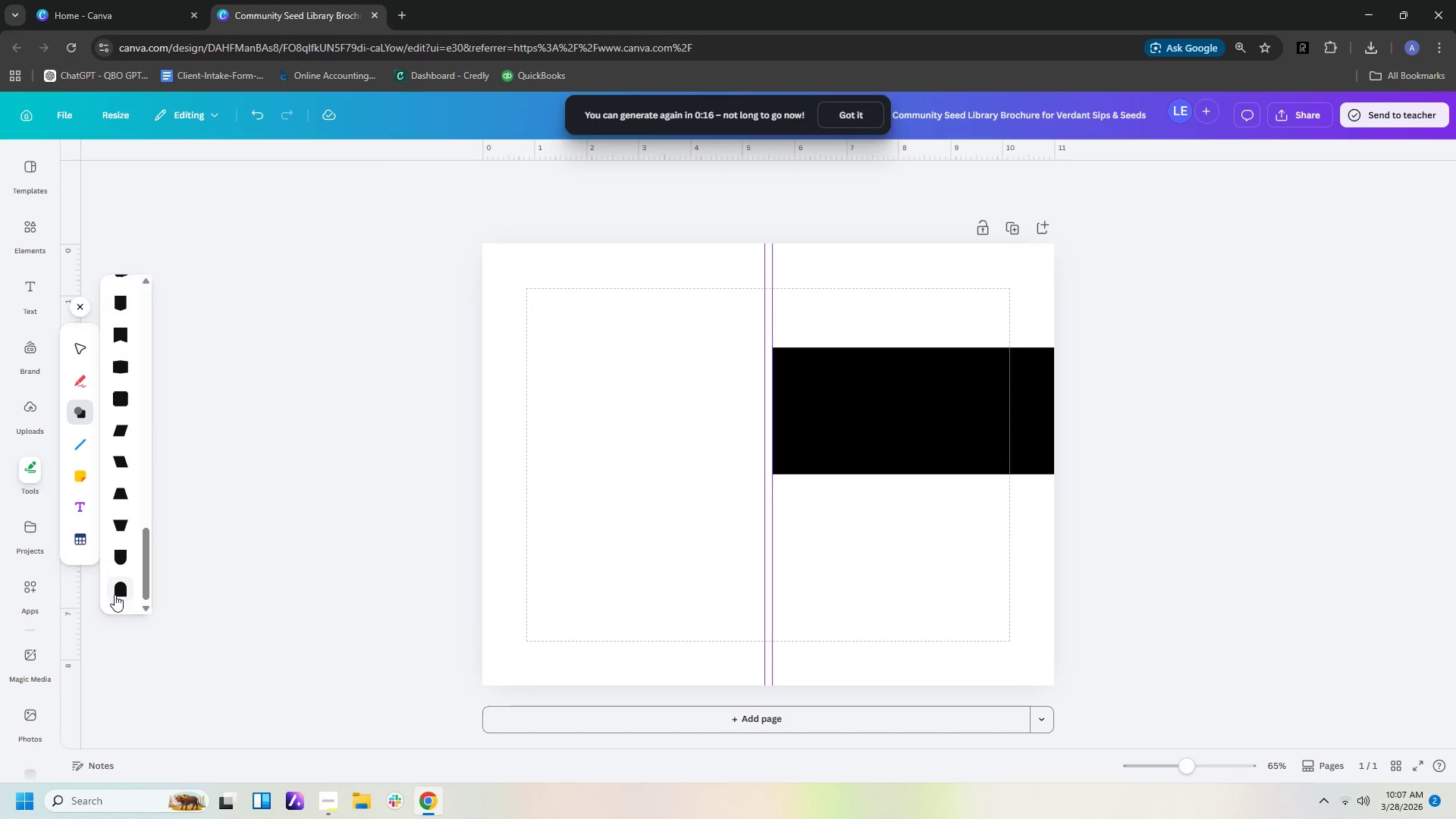 
left_click([115, 596])
 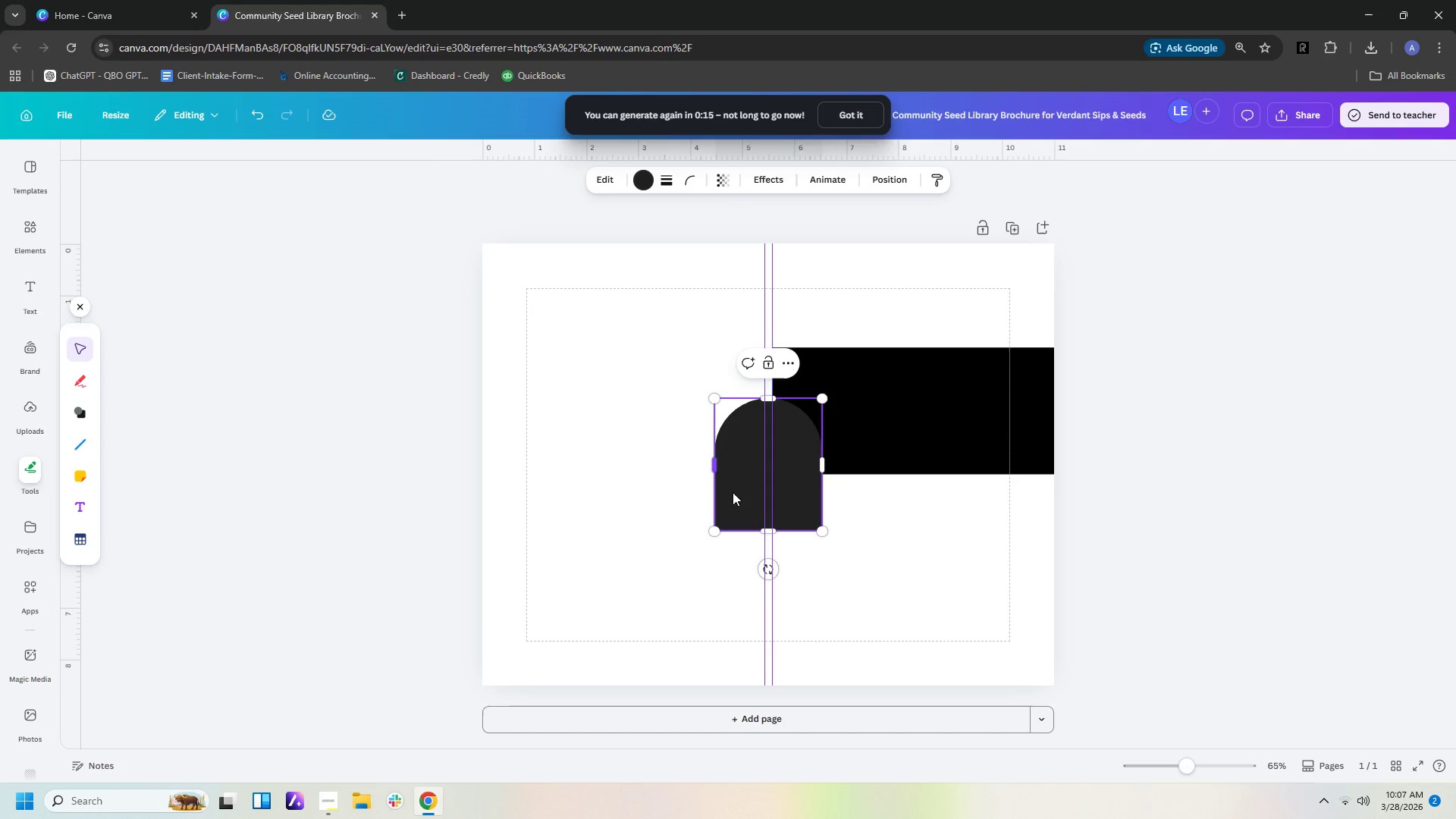 
left_click_drag(start_coordinate=[733, 491], to_coordinate=[875, 391])
 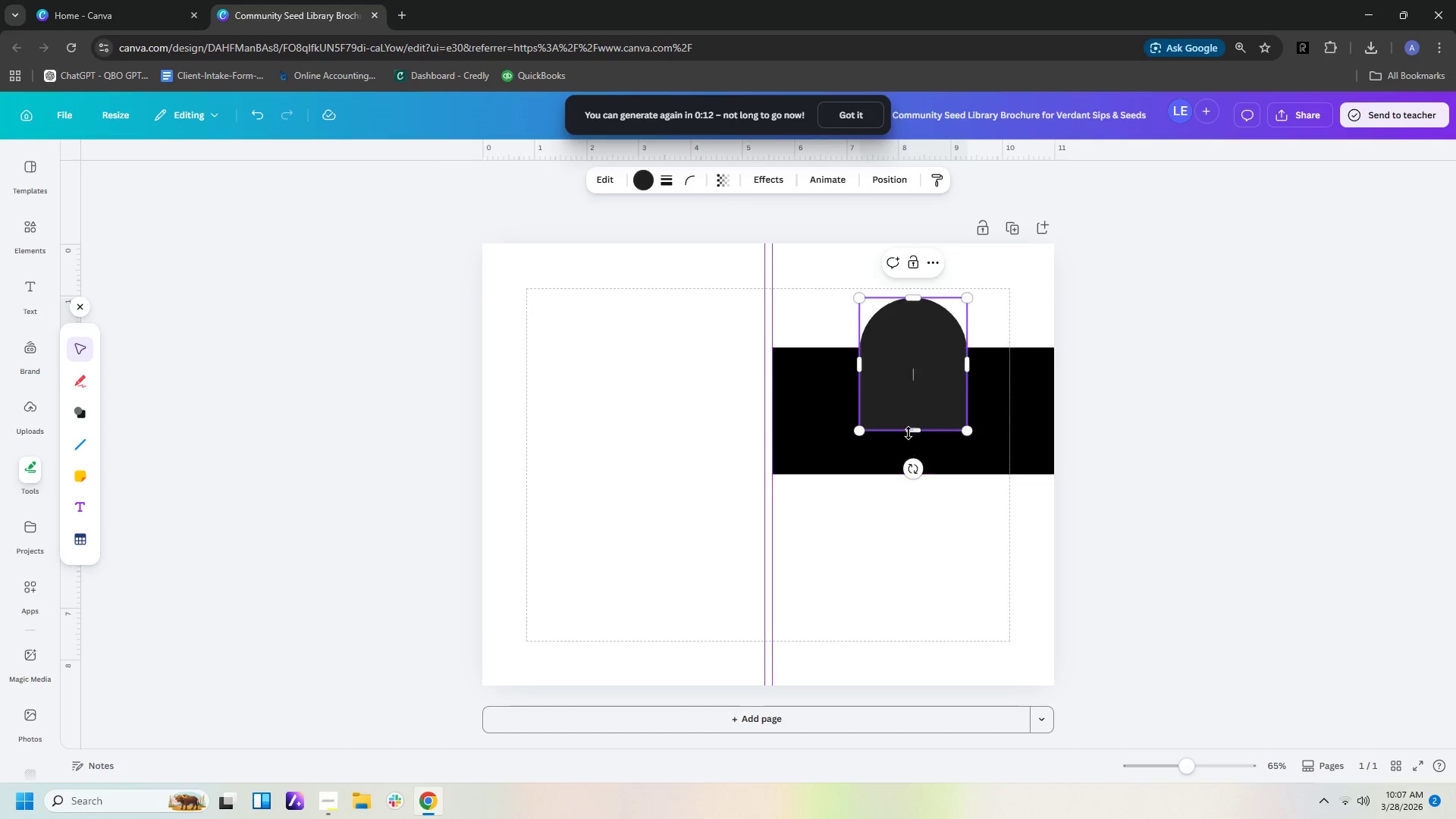 
left_click_drag(start_coordinate=[908, 431], to_coordinate=[911, 352])
 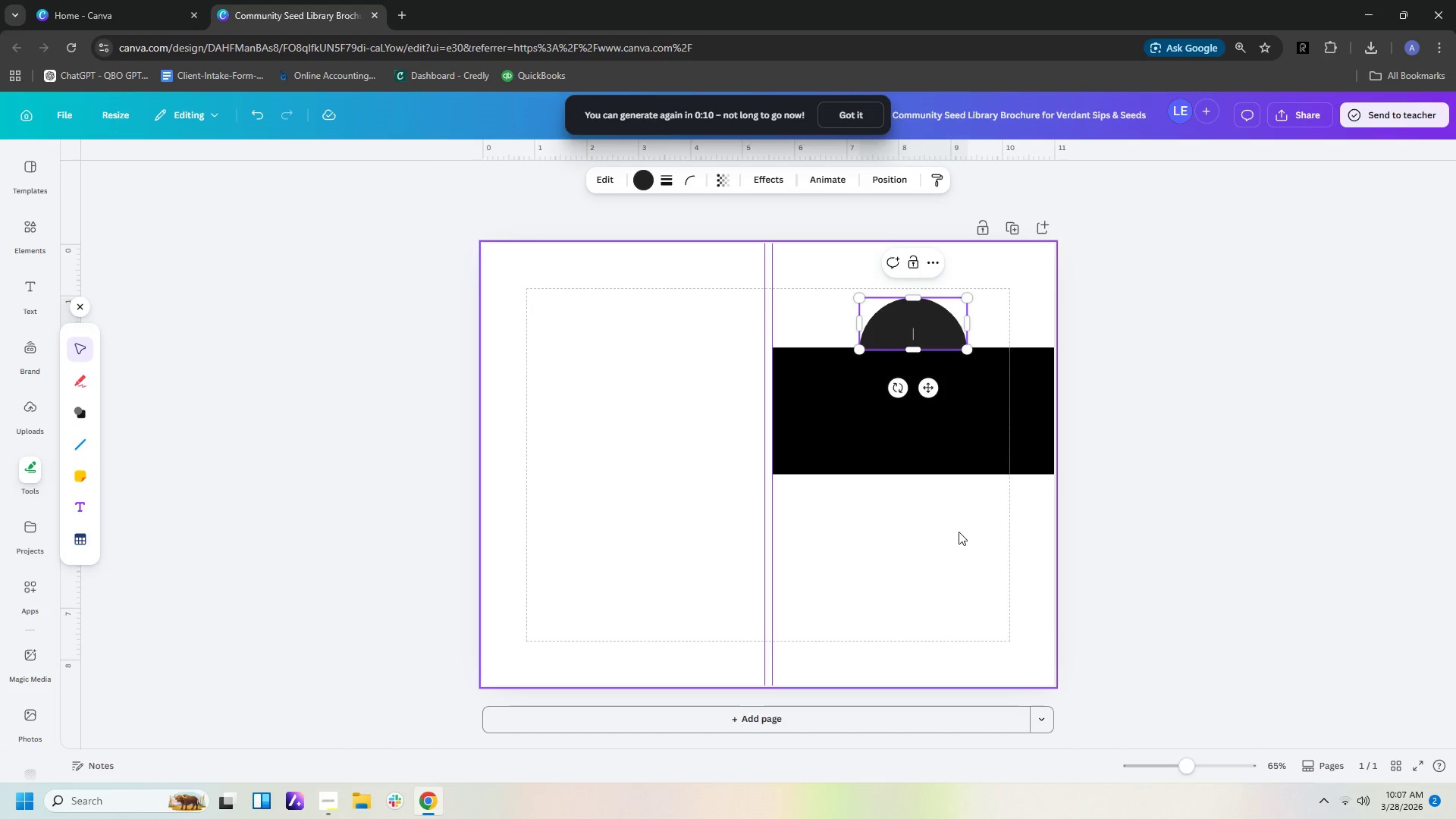 
left_click([959, 532])
 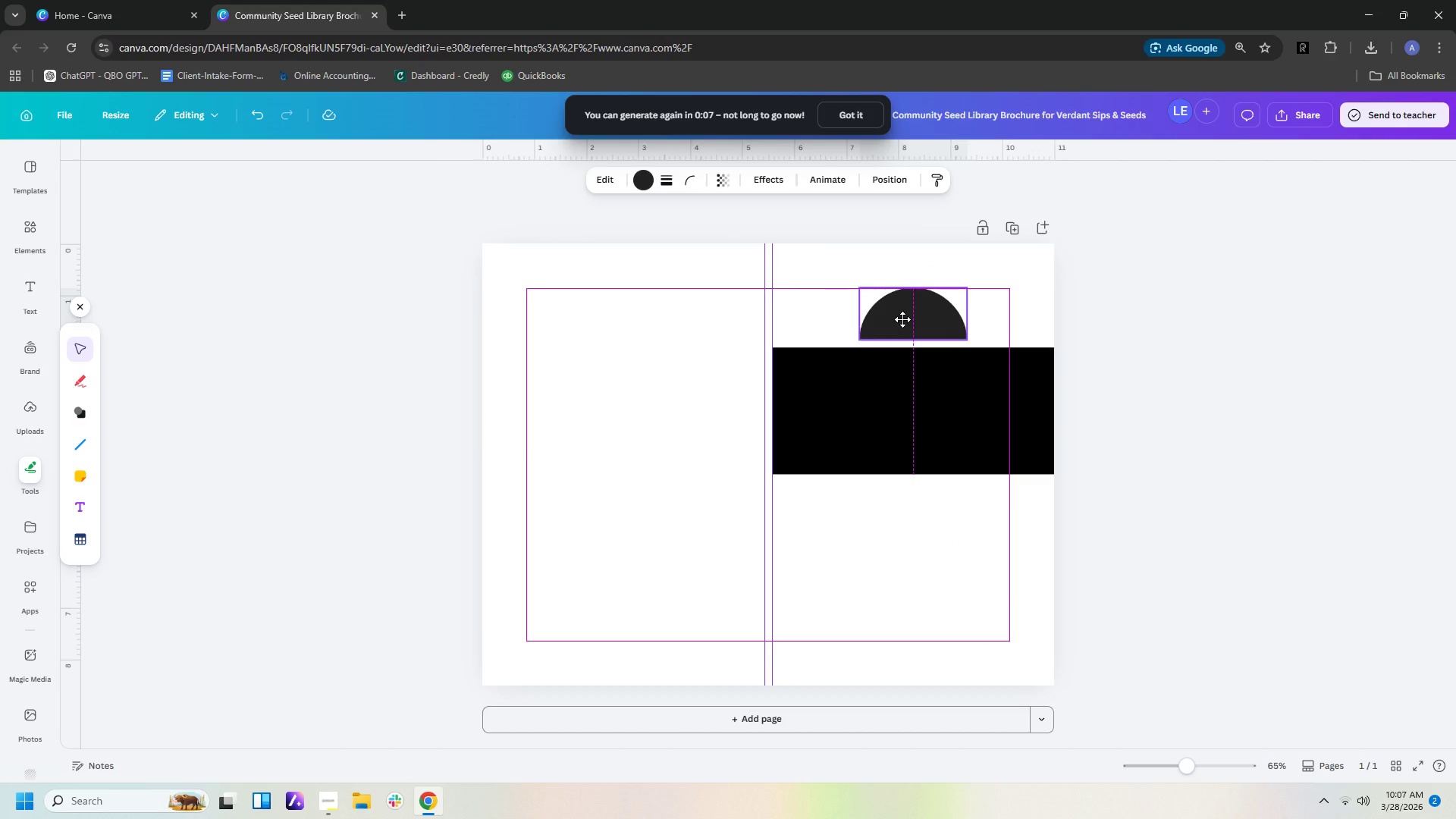 
left_click([923, 535])
 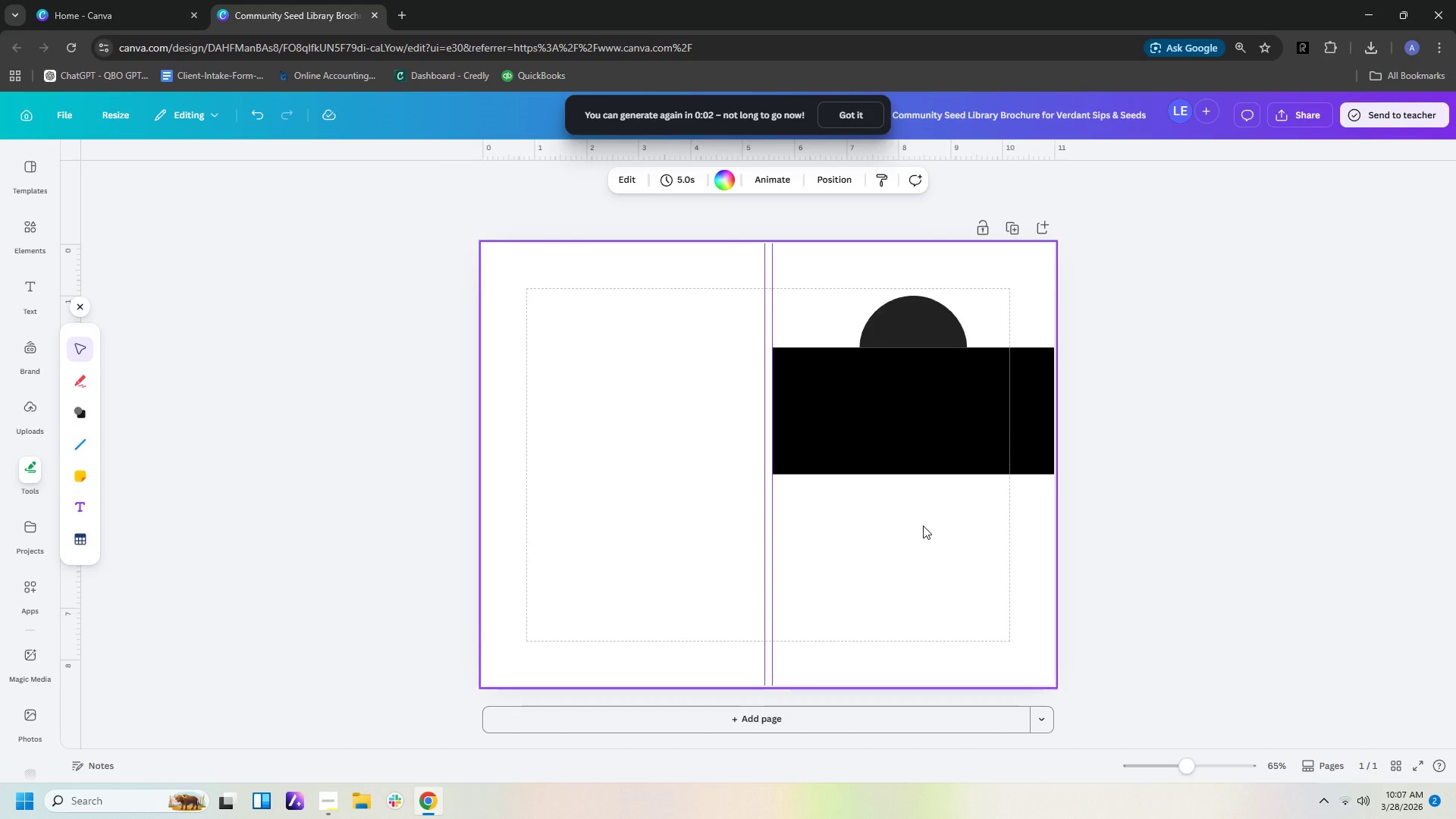 
wait(5.38)
 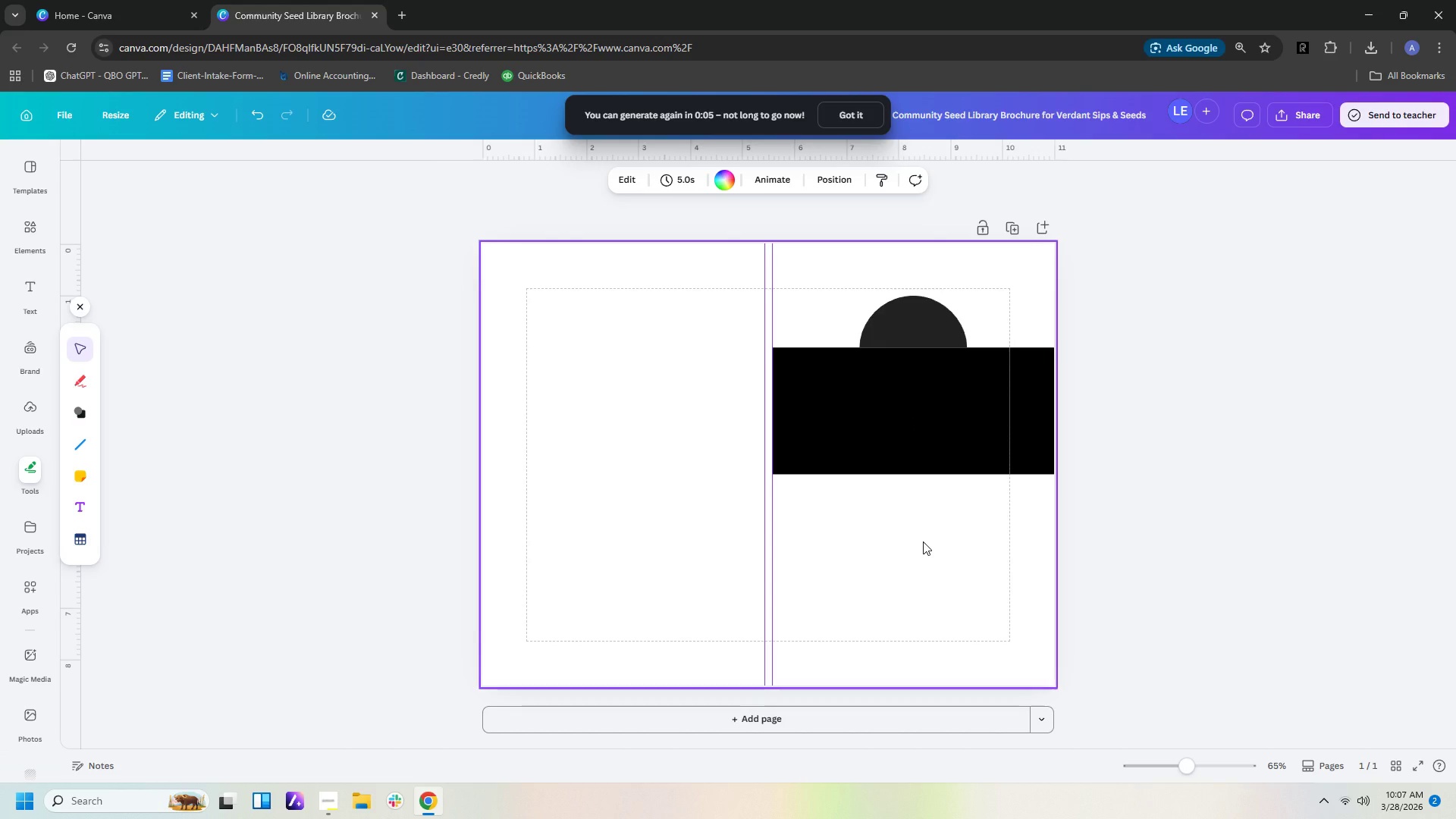 
left_click([1050, 394])
 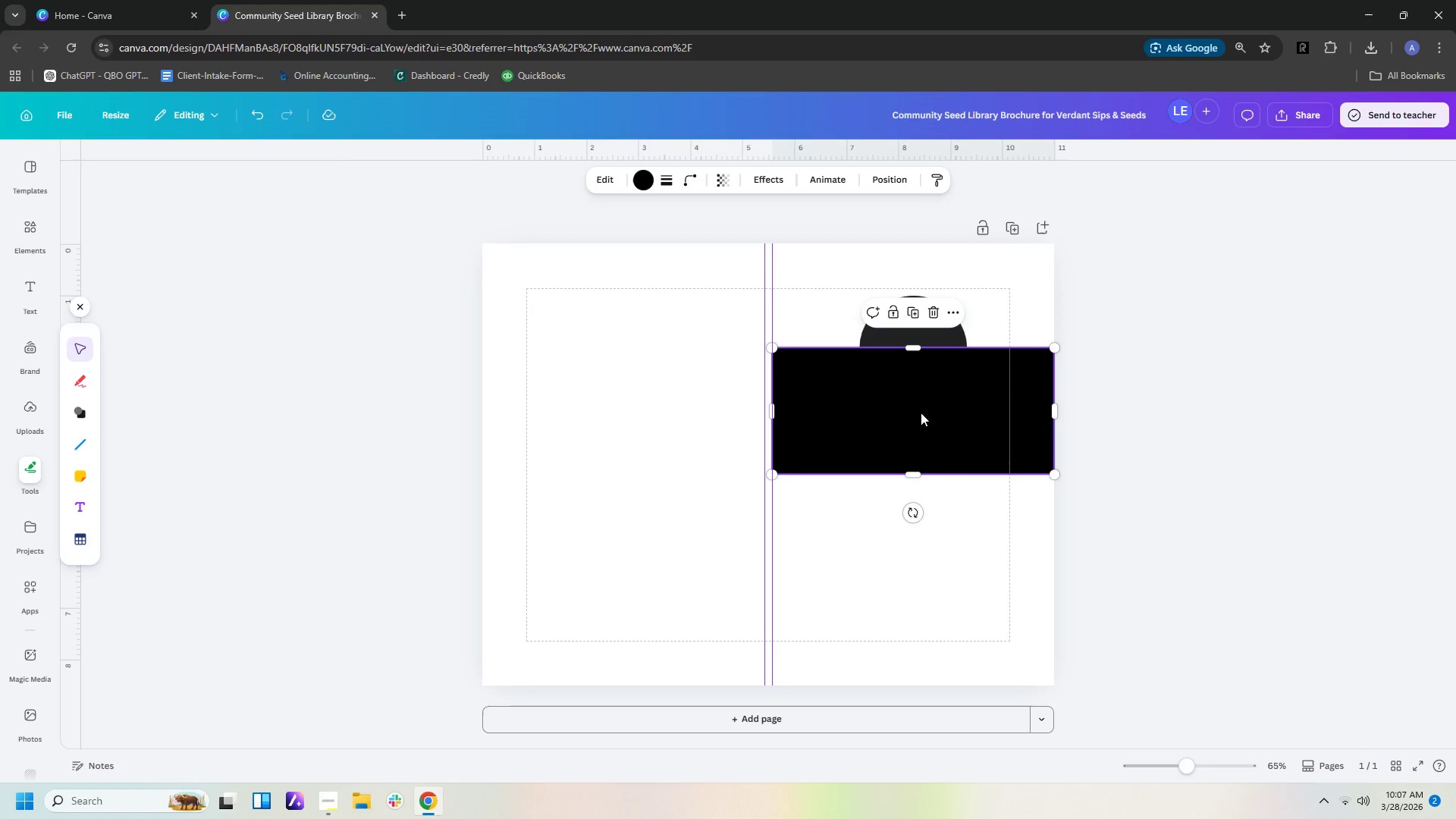 
left_click([897, 177])
 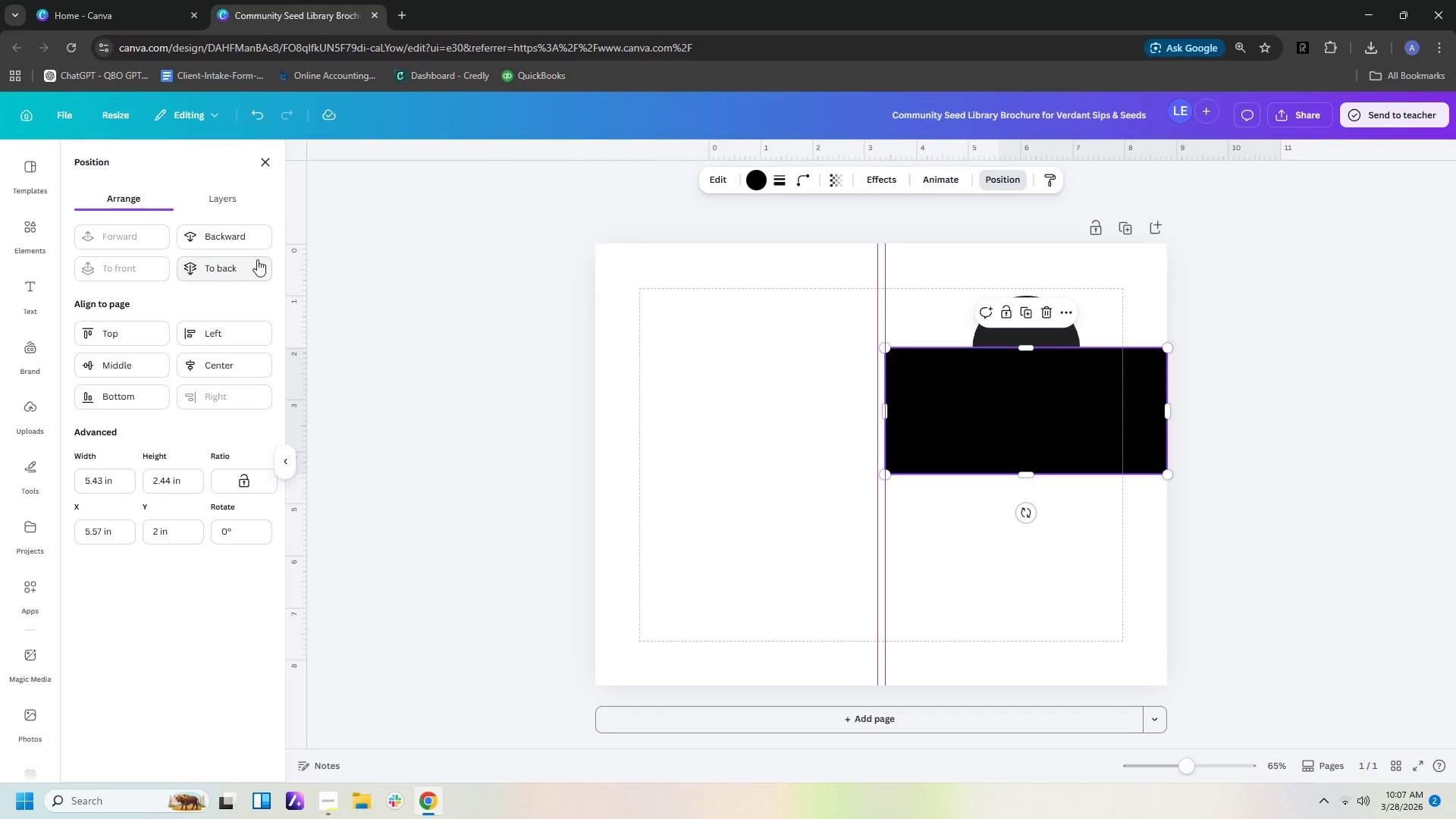 
left_click([244, 236])
 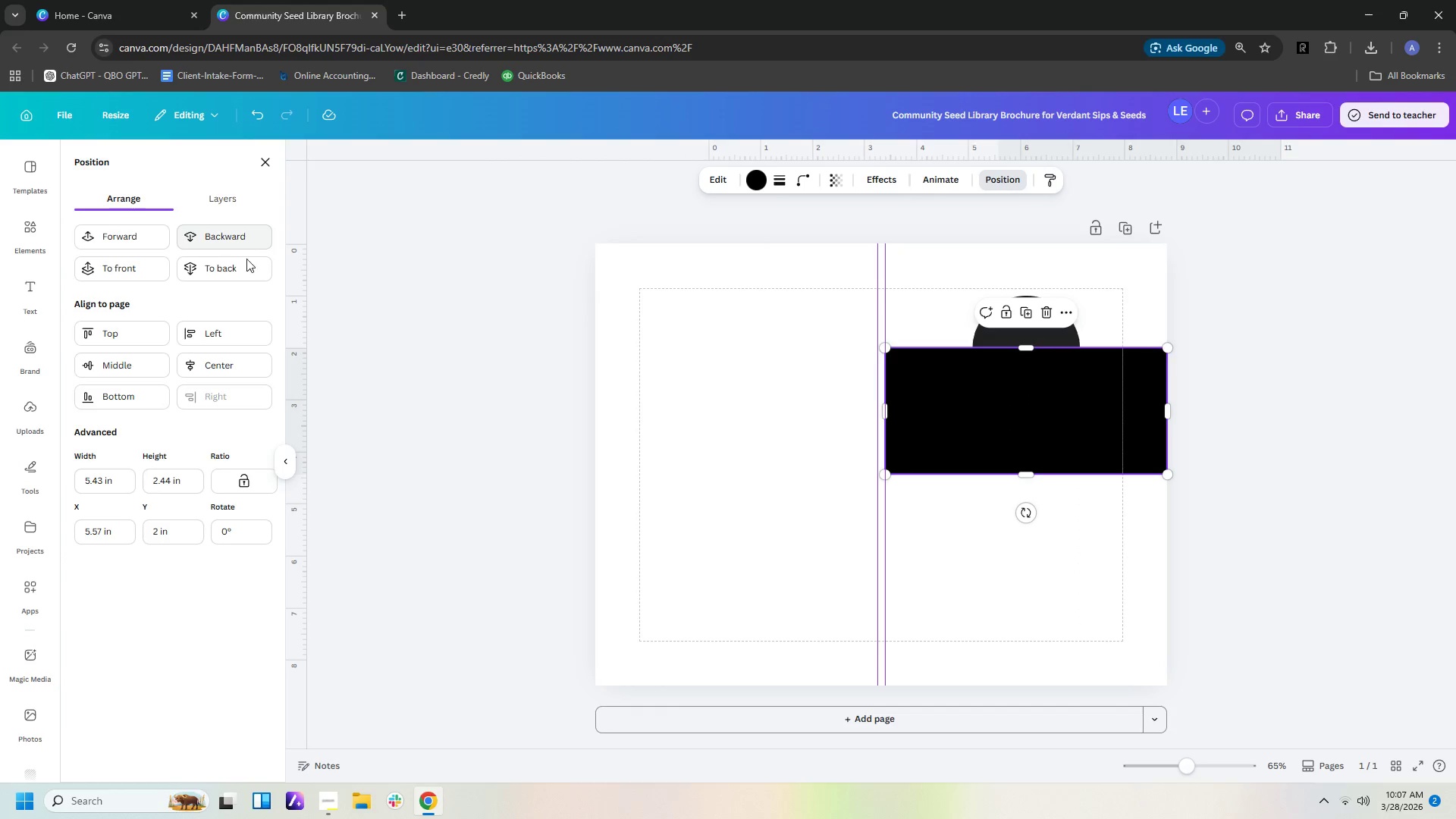 
left_click([250, 267])
 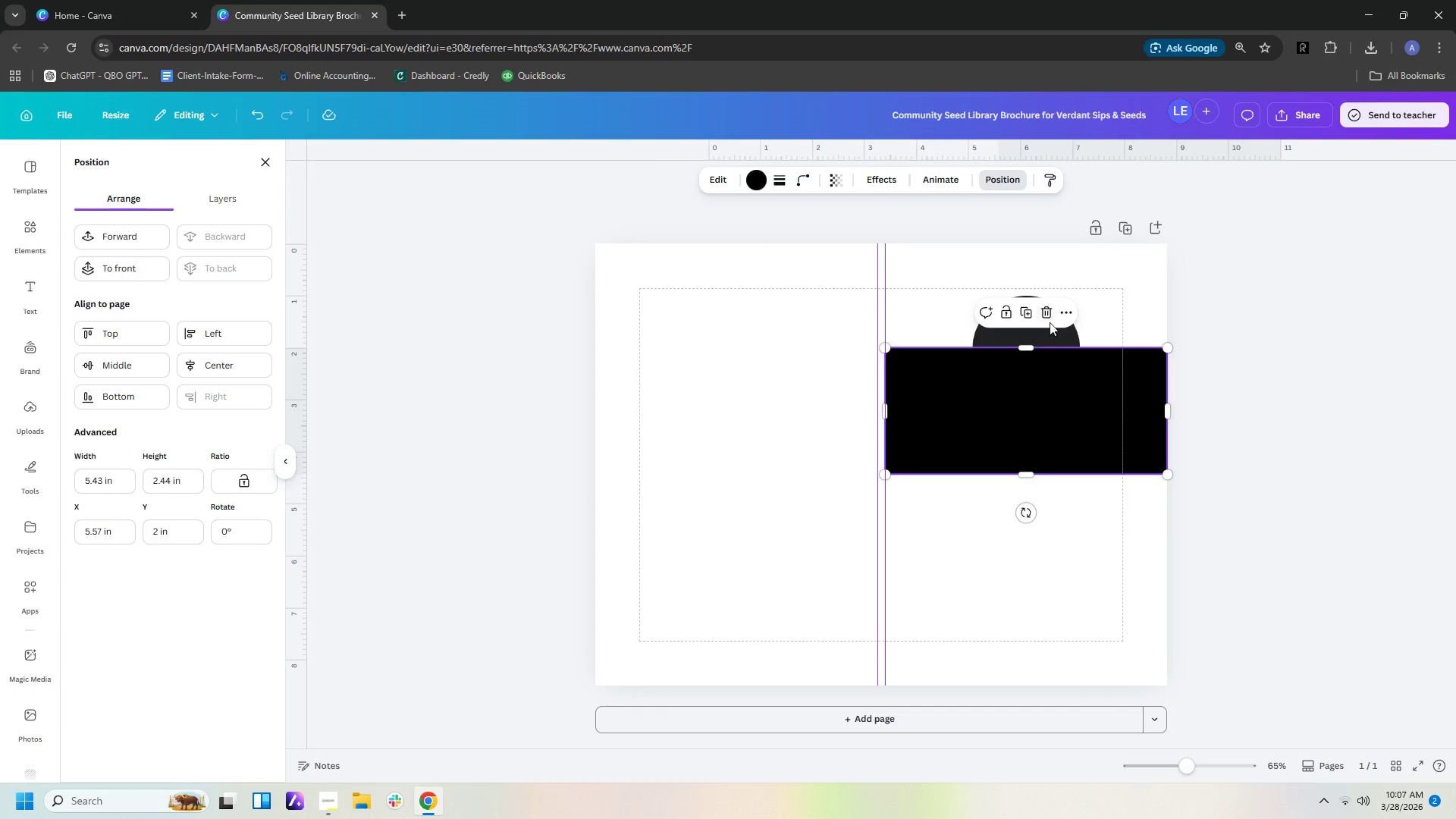 
left_click([1046, 334])
 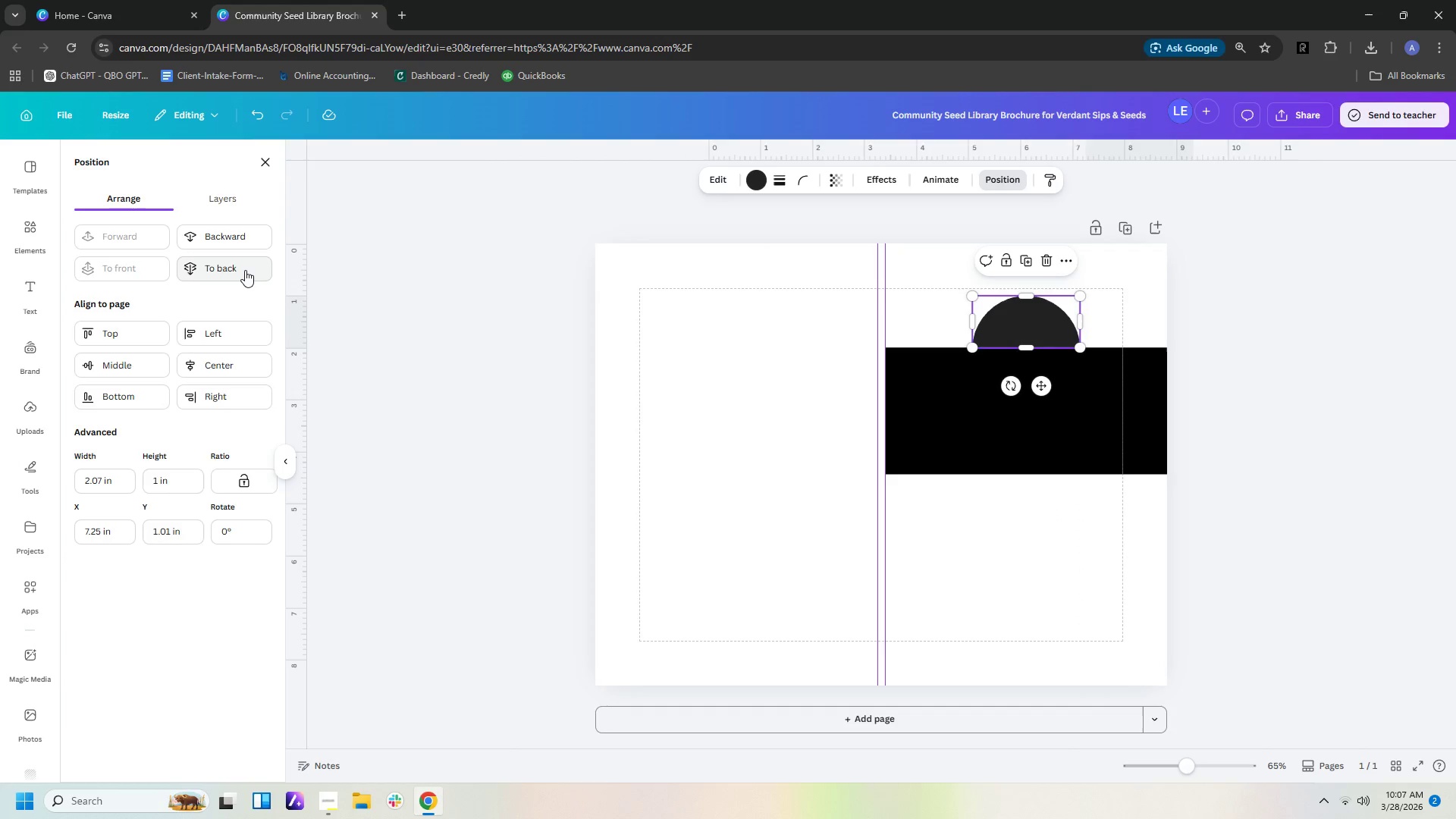 
left_click([245, 270])
 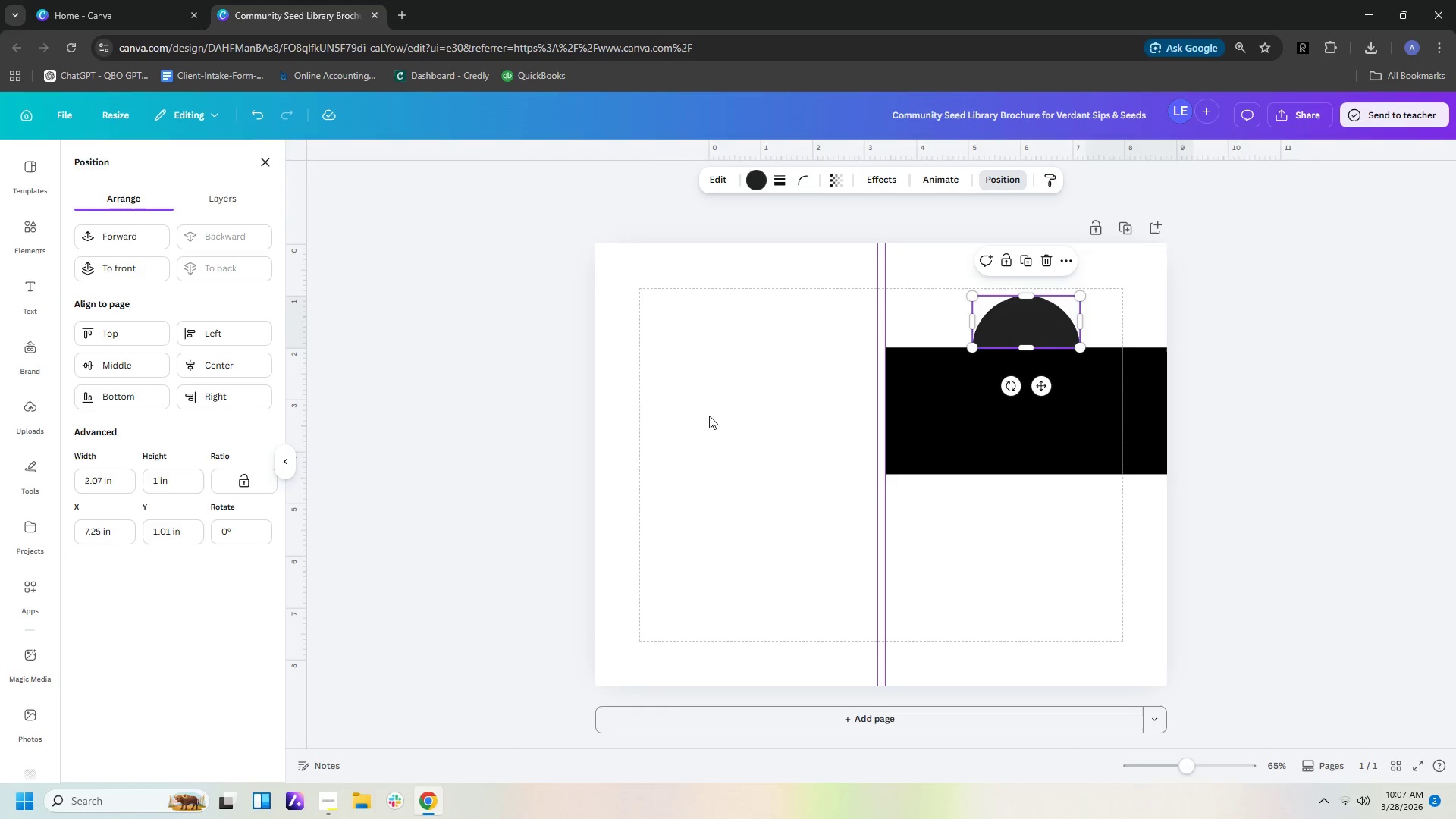 
left_click([783, 428])
 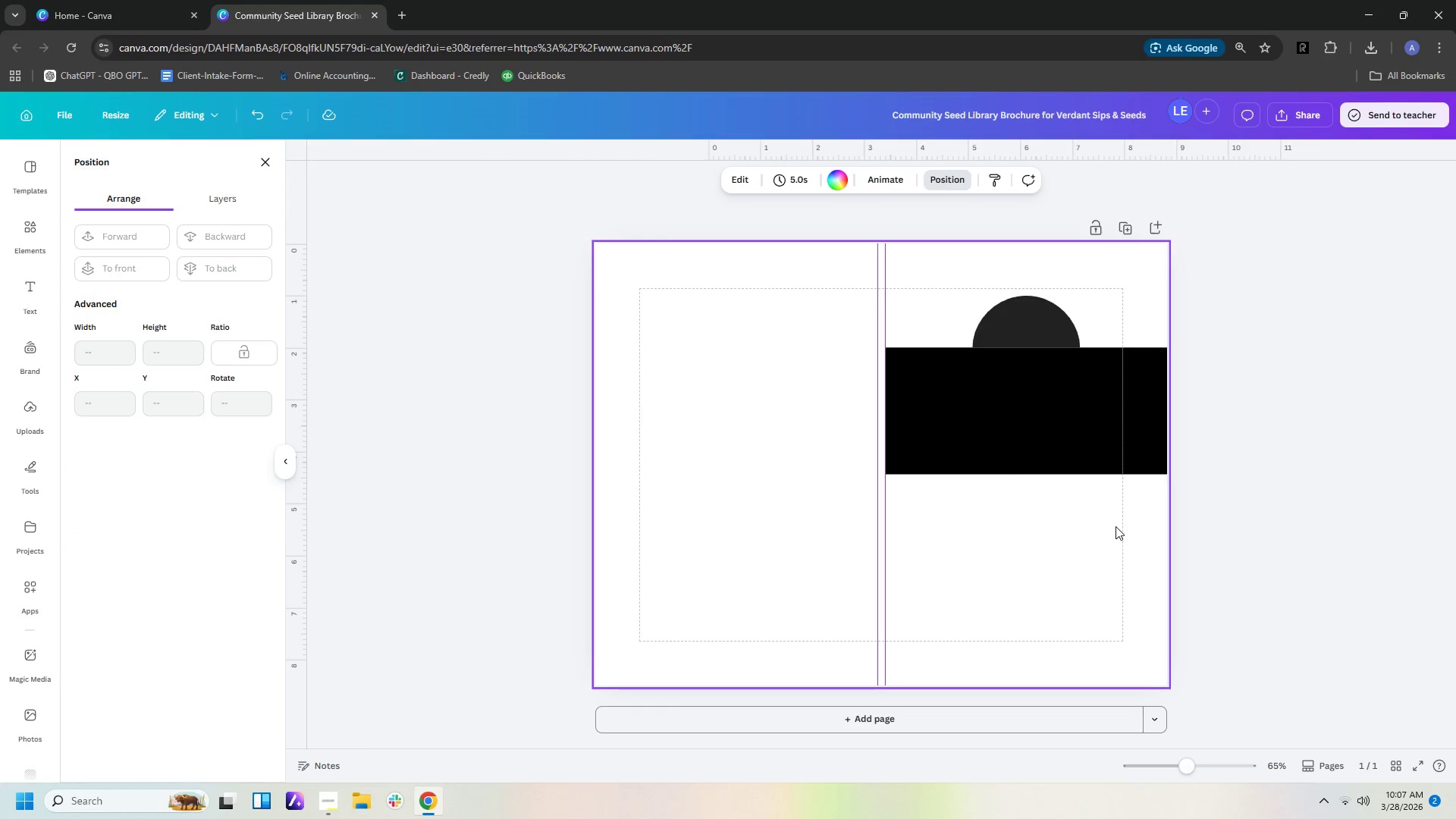 
left_click_drag(start_coordinate=[933, 288], to_coordinate=[1018, 352])
 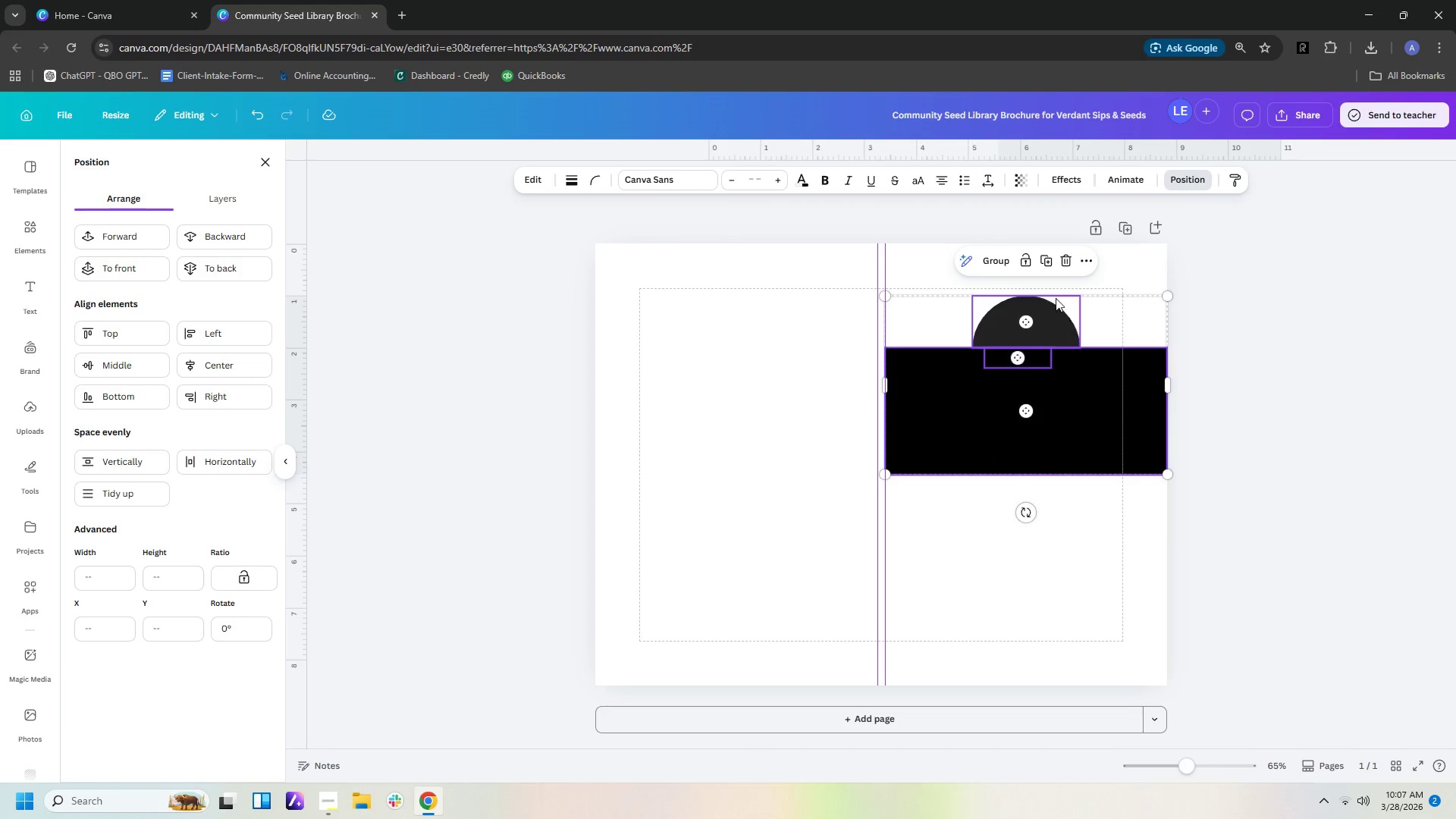 
double_click([992, 260])
 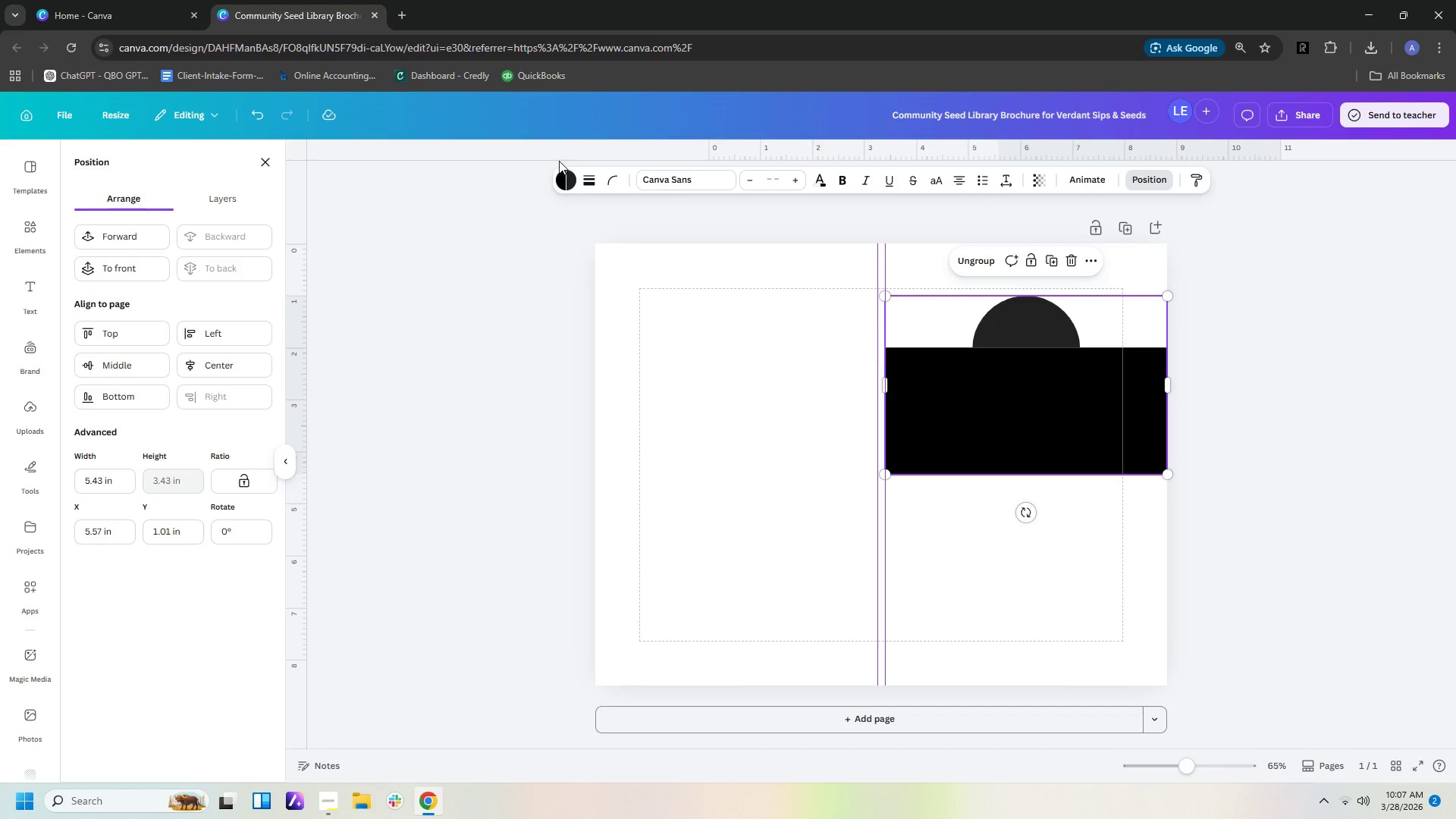 
left_click([559, 180])
 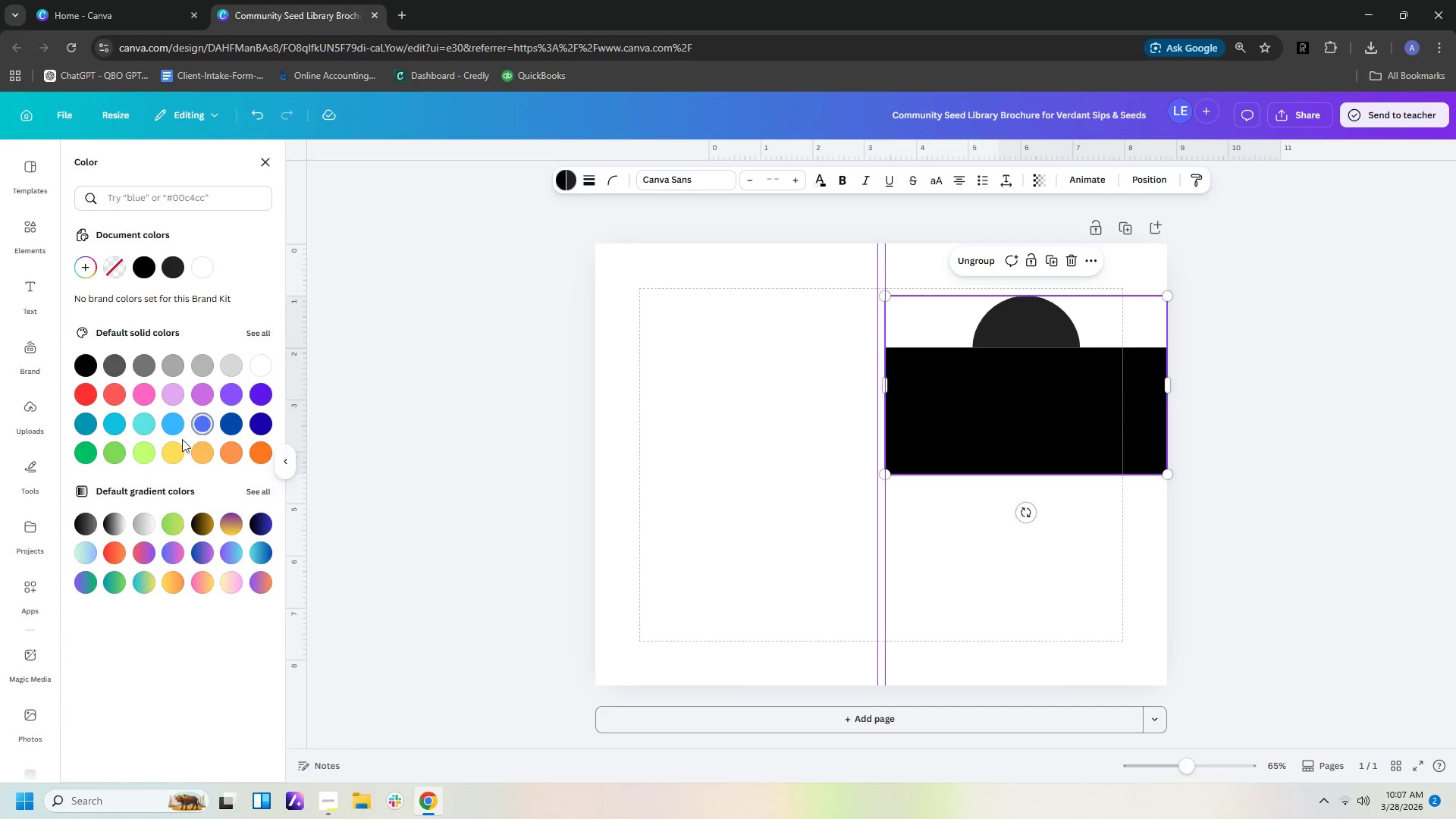 
left_click([152, 455])
 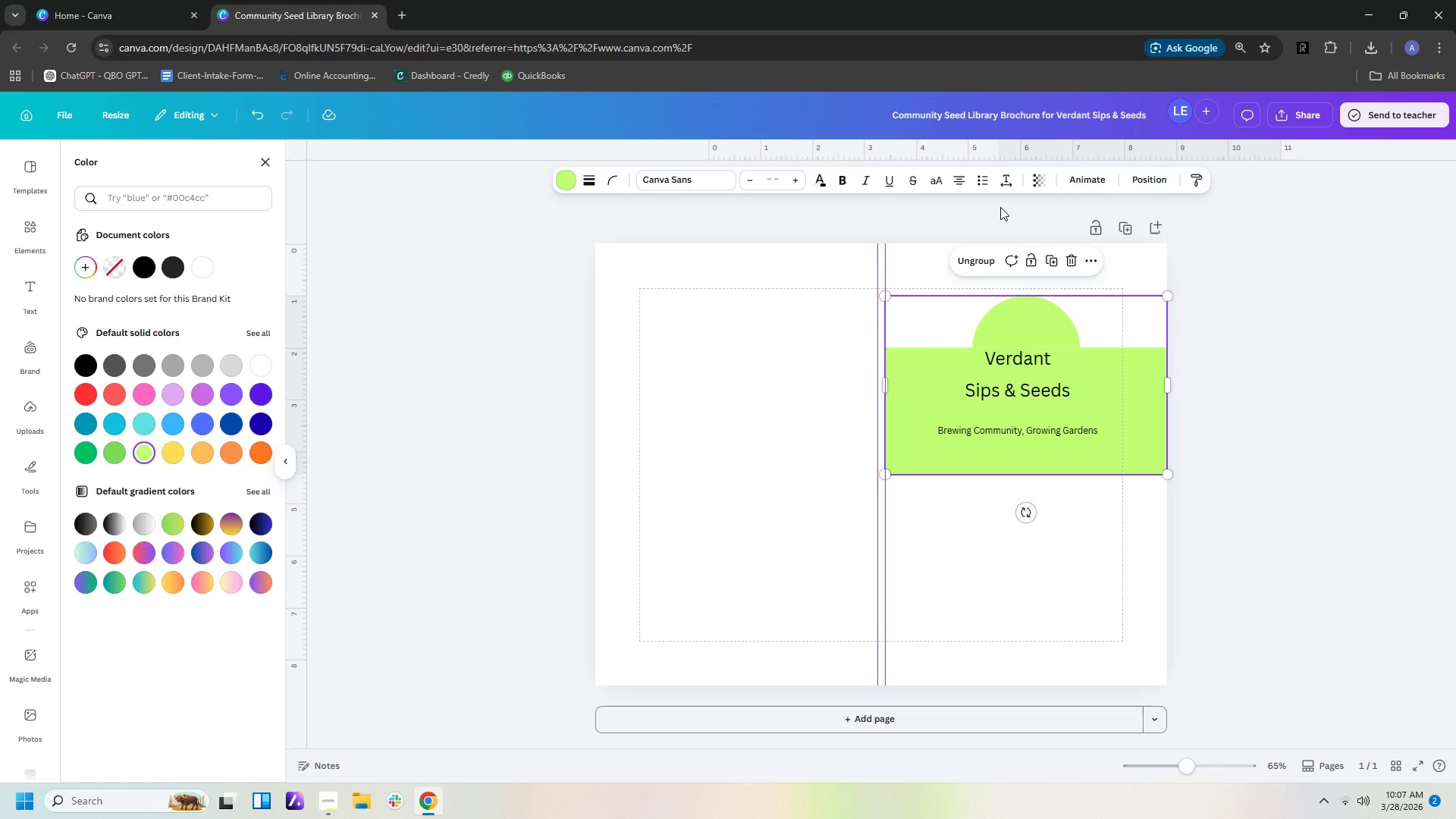 
wait(7.62)
 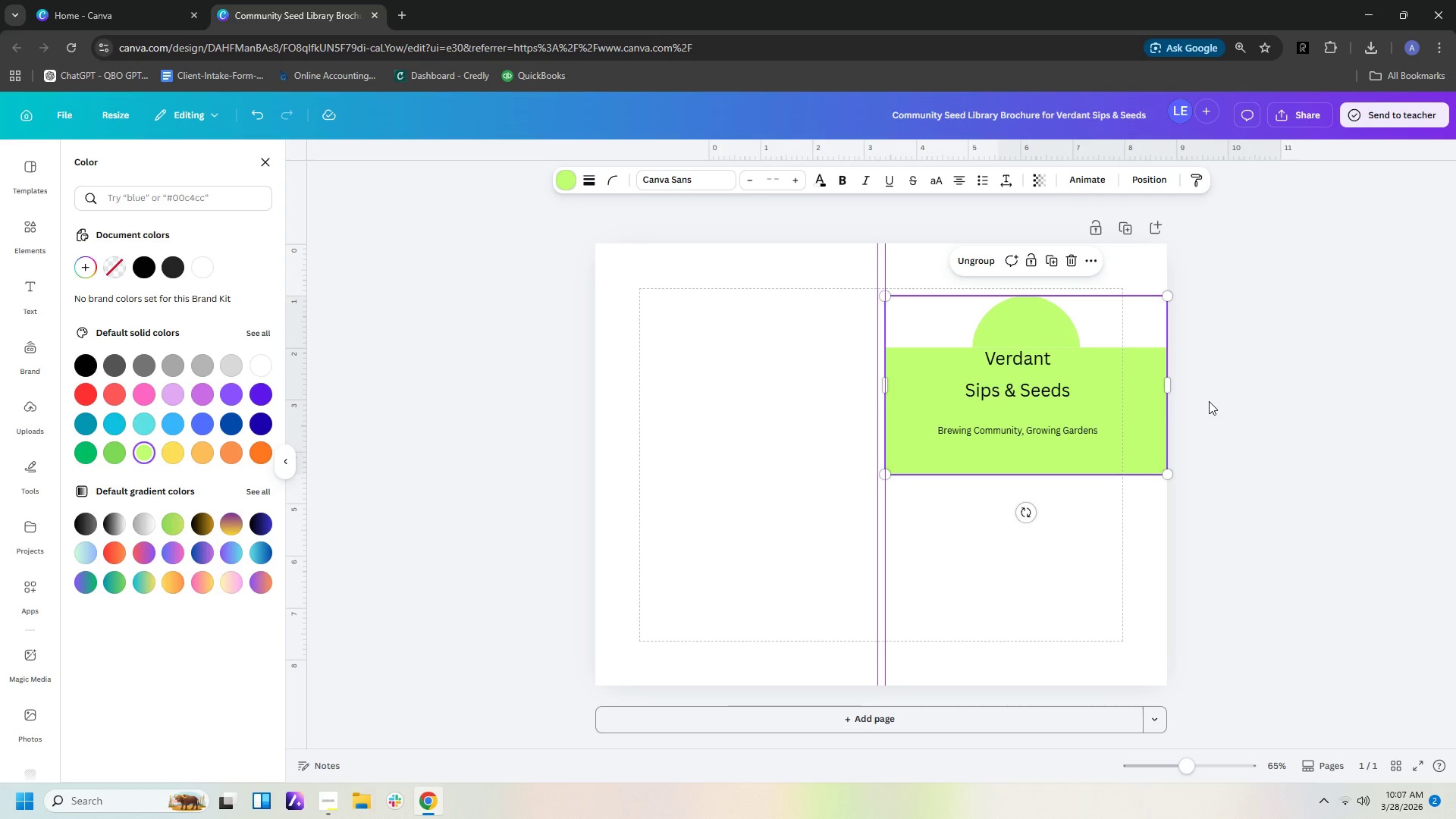 
left_click([86, 268])
 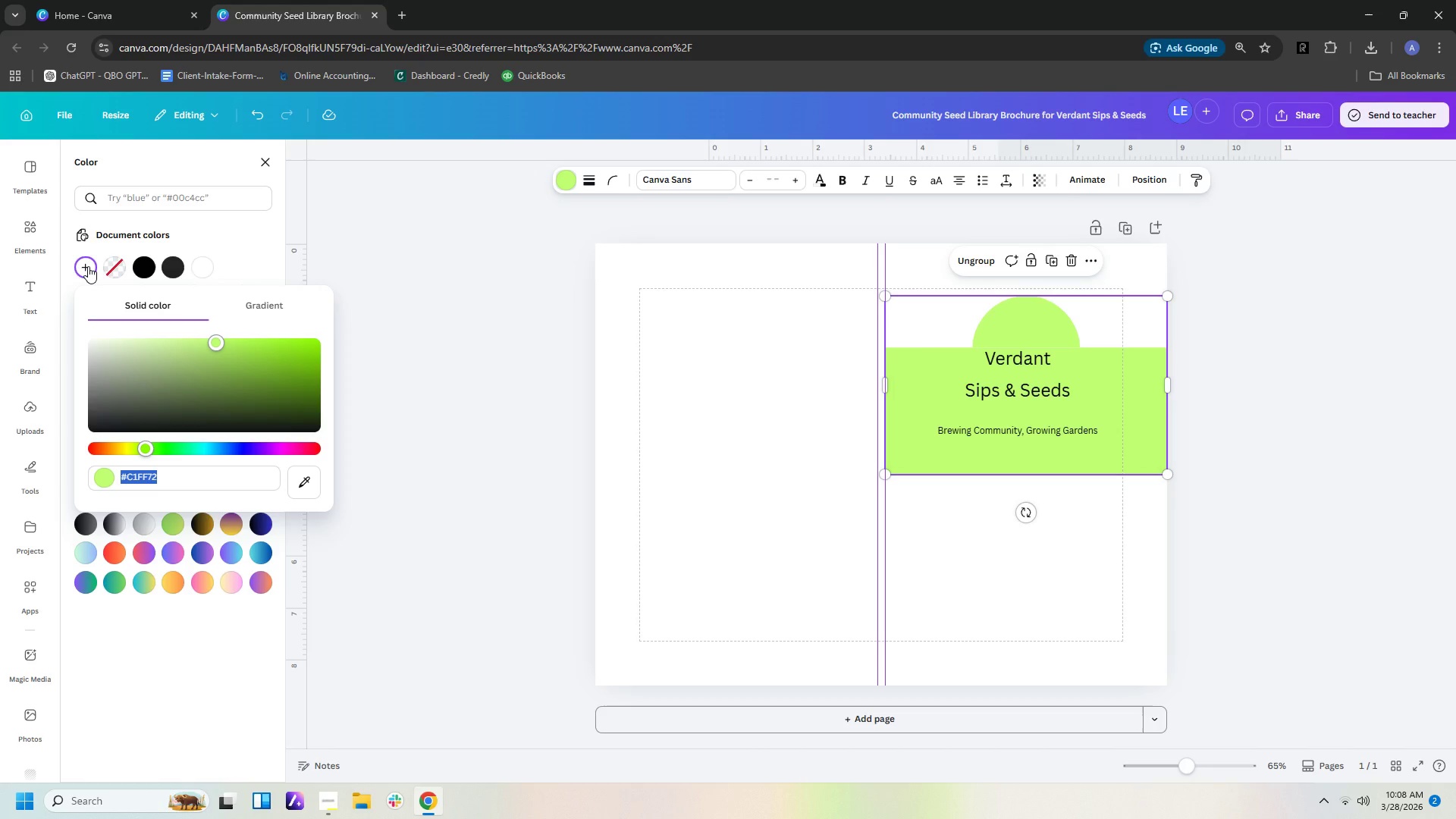 
wait(20.3)
 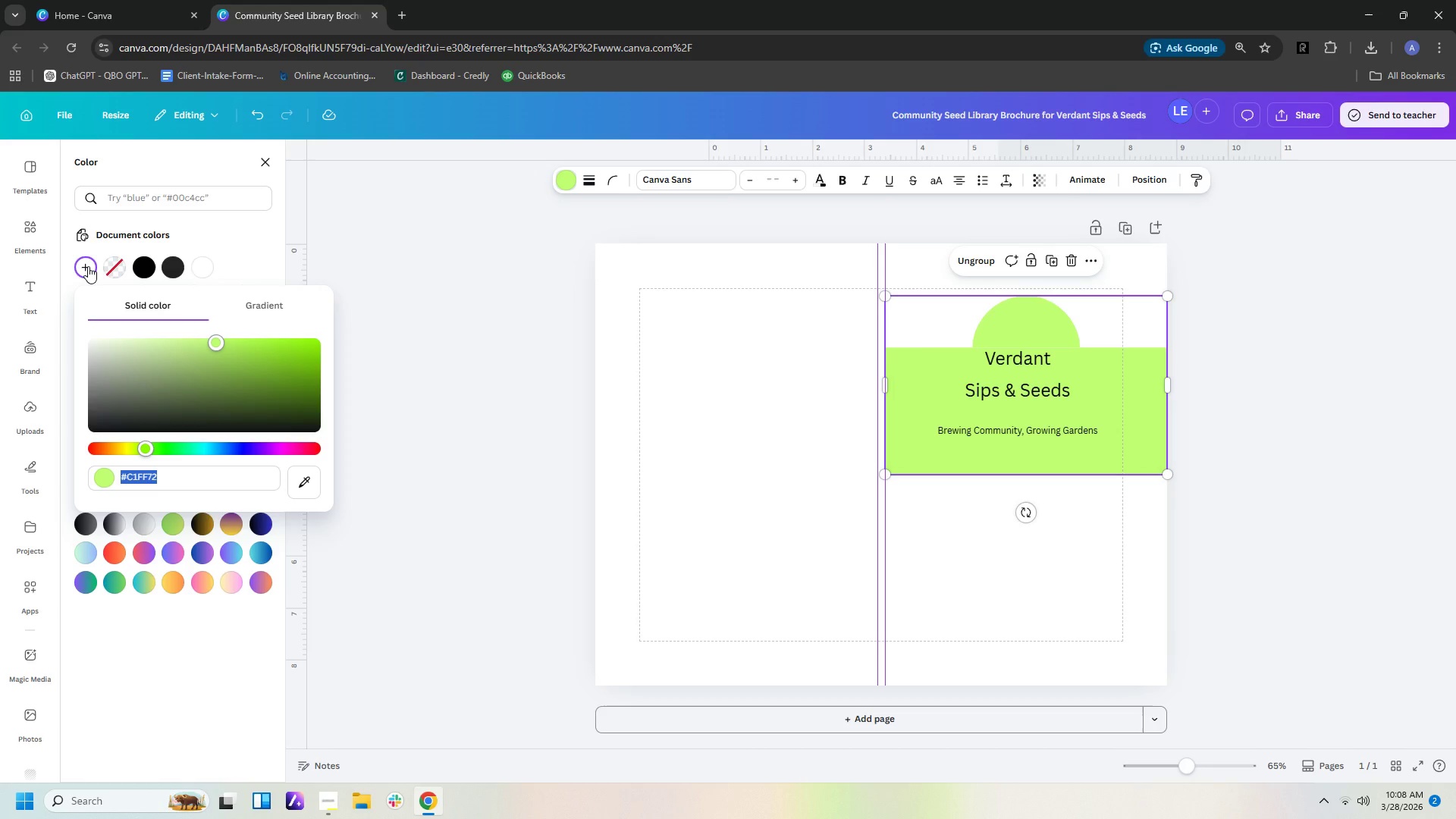 
type(a3b18a)
 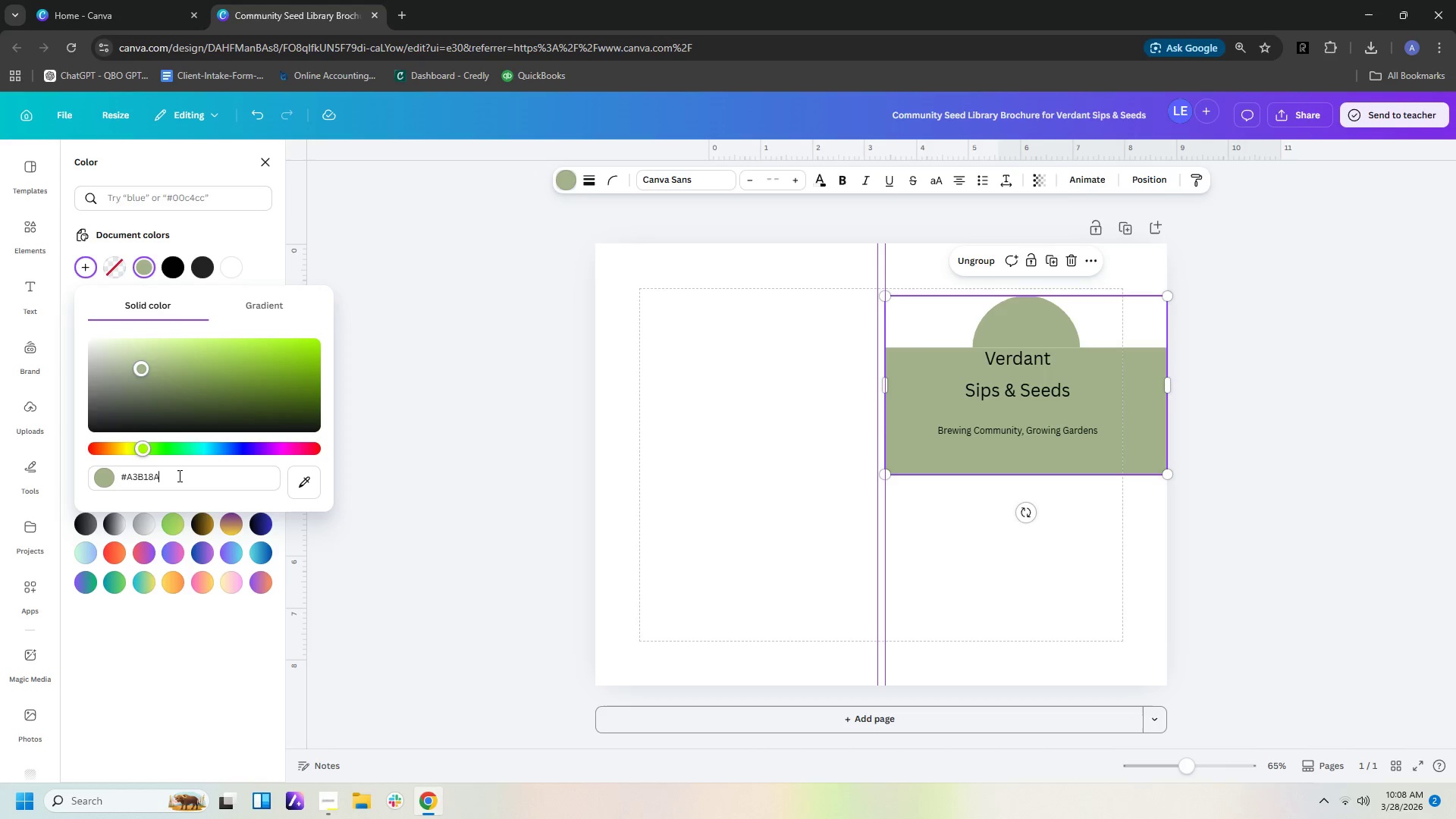 
wait(11.31)
 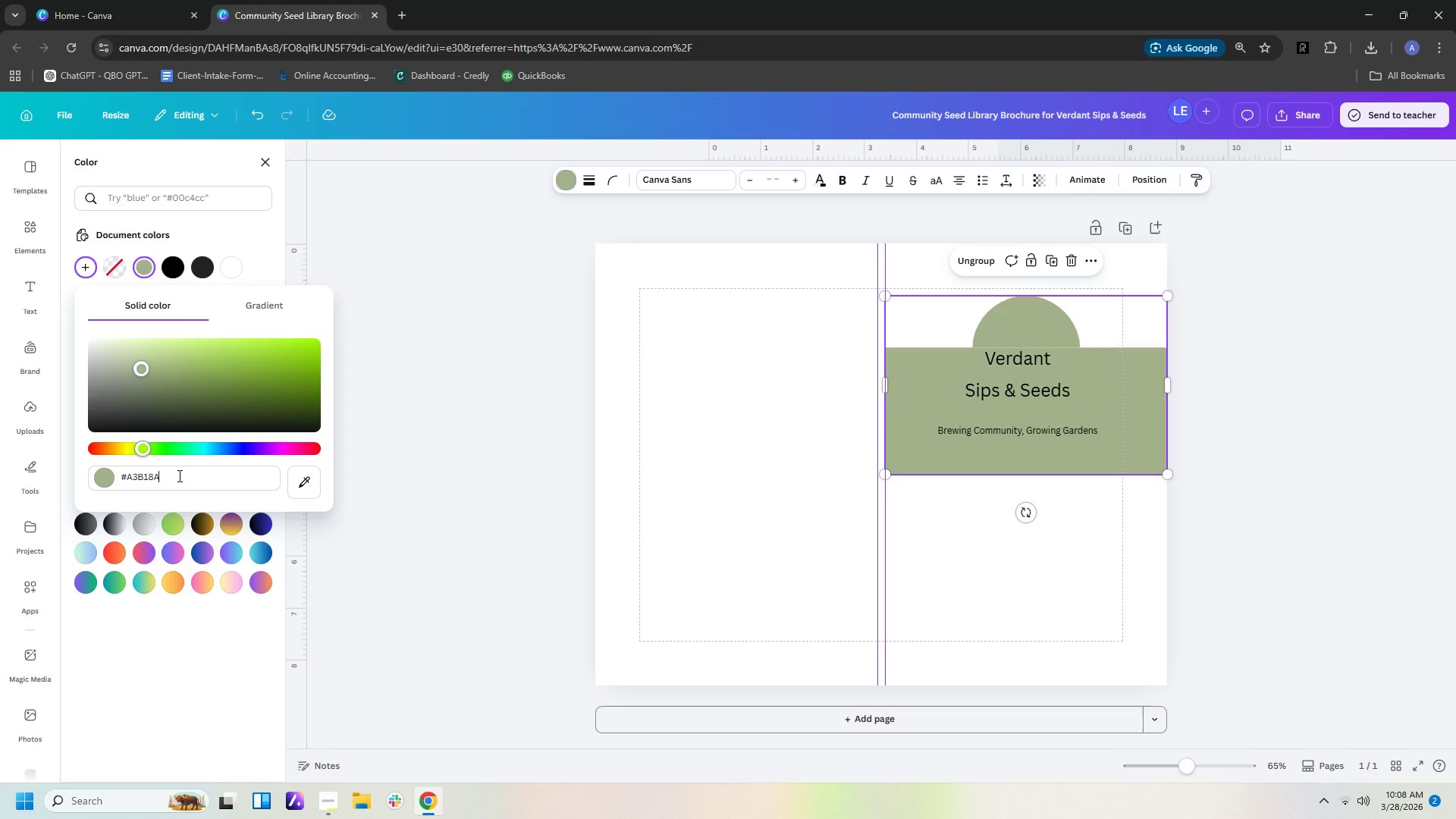 
left_click_drag(start_coordinate=[187, 482], to_coordinate=[74, 482])
 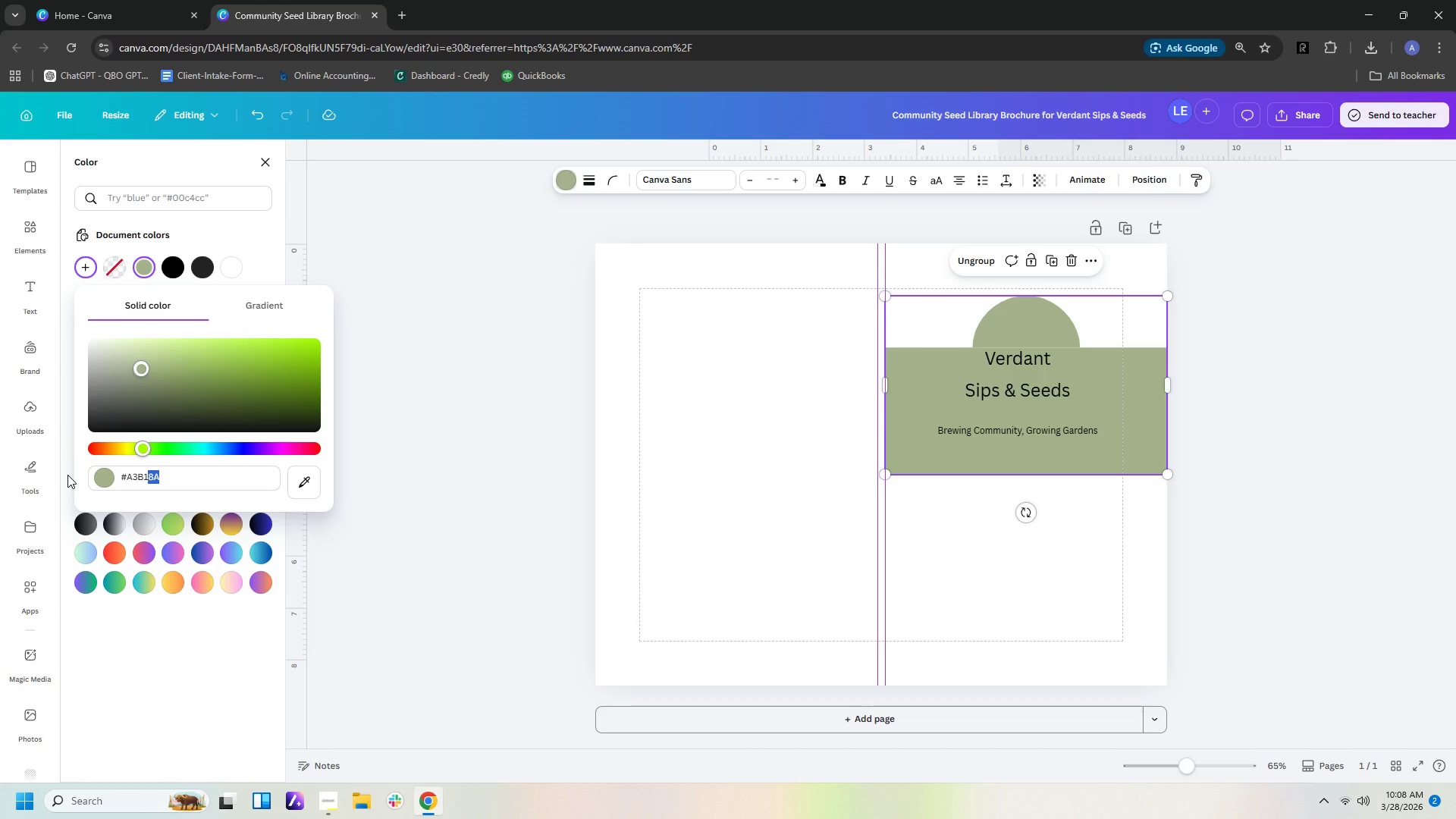 
type(3a)
 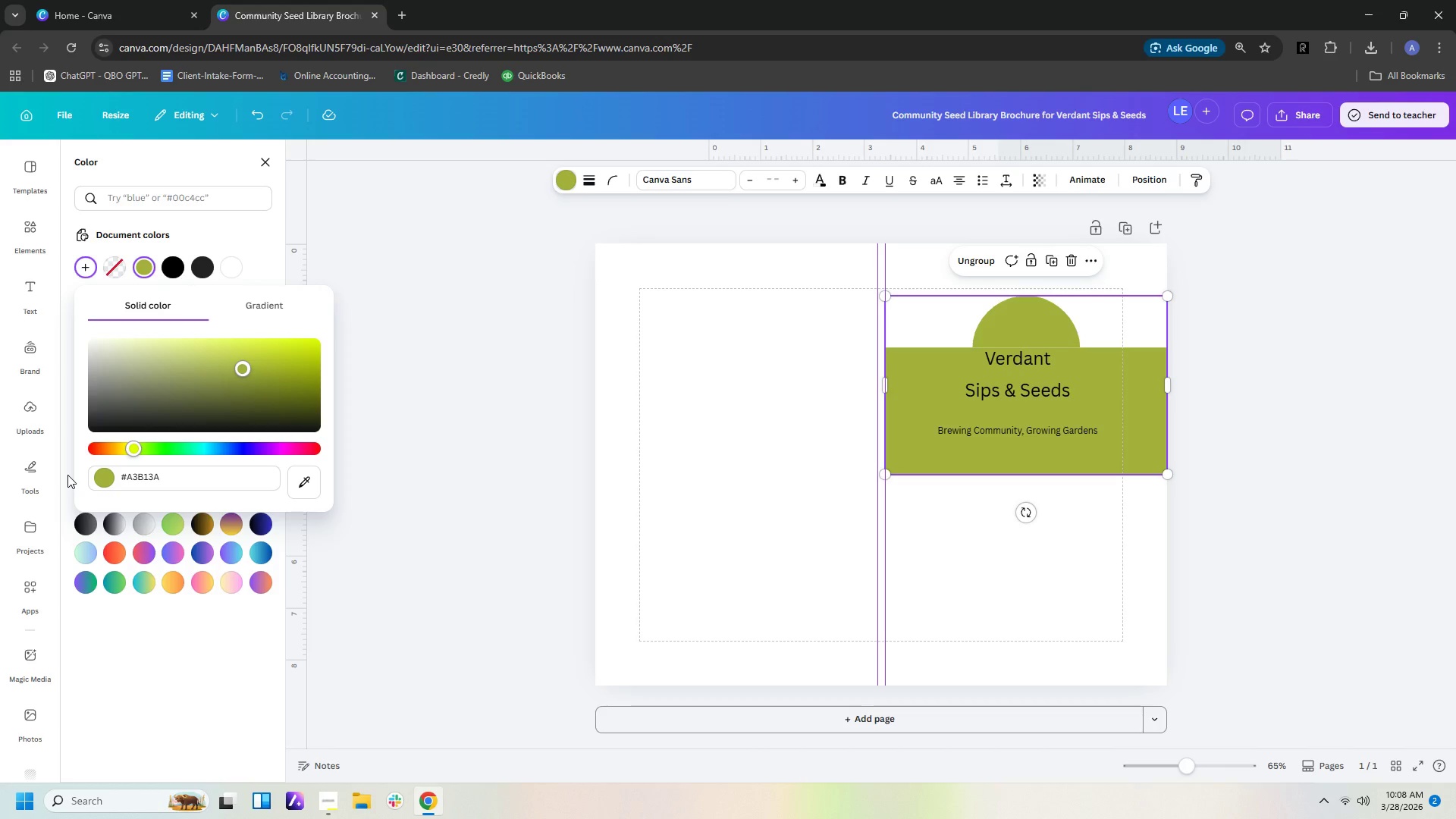 
type(5a40)
 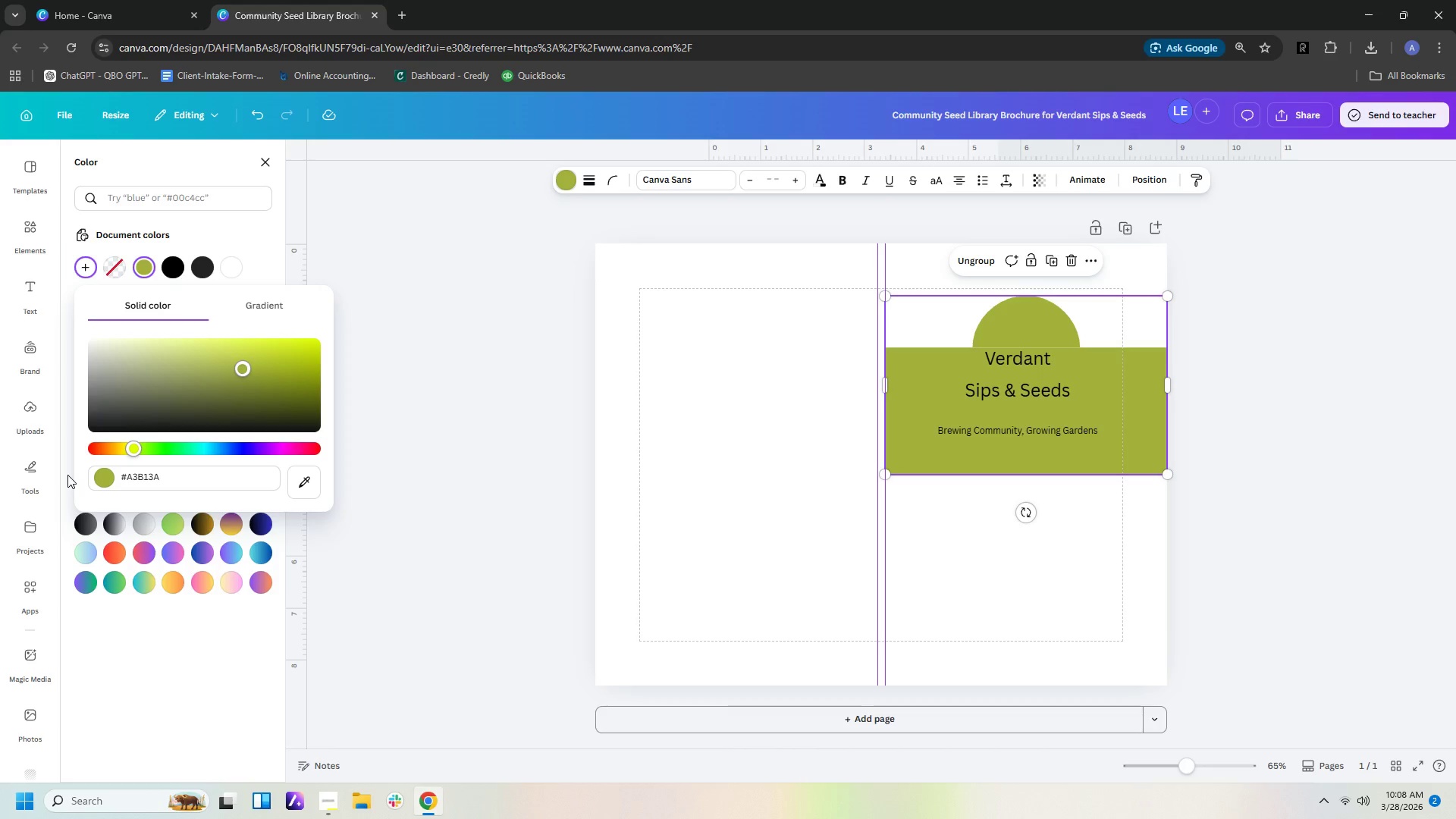 
wait(17.08)
 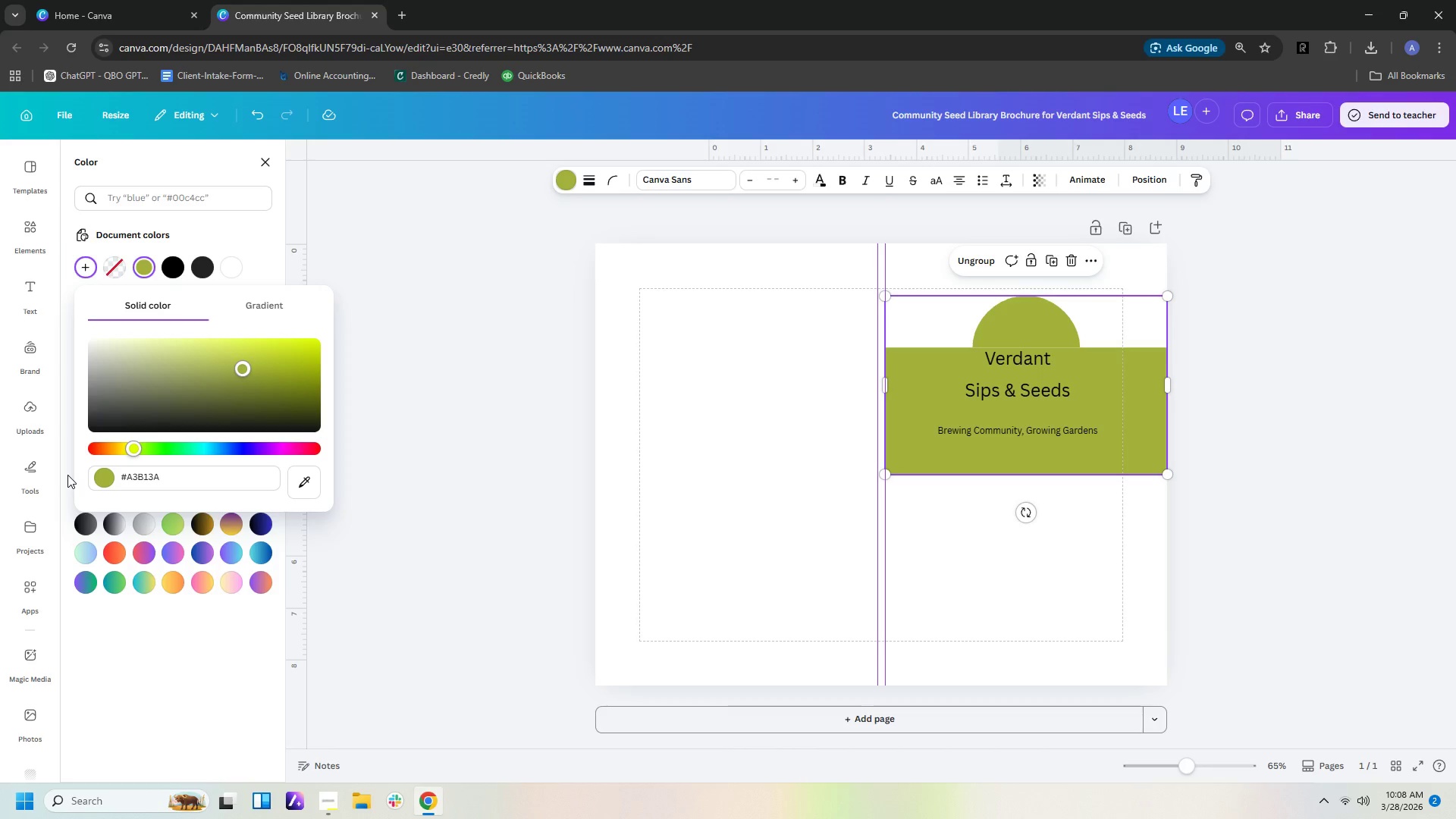 
left_click_drag(start_coordinate=[212, 472], to_coordinate=[0, 452])
 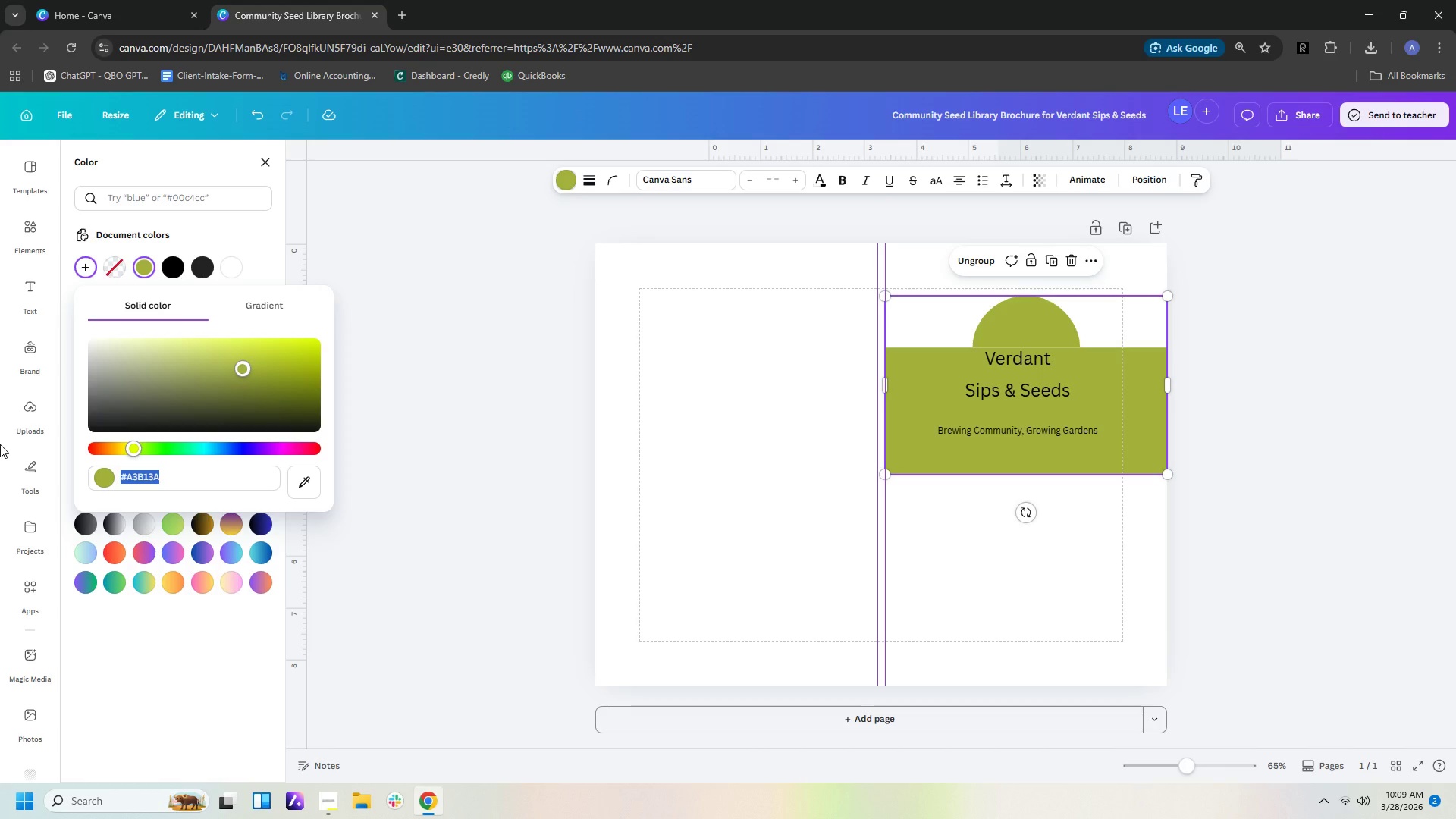 
wait(14.27)
 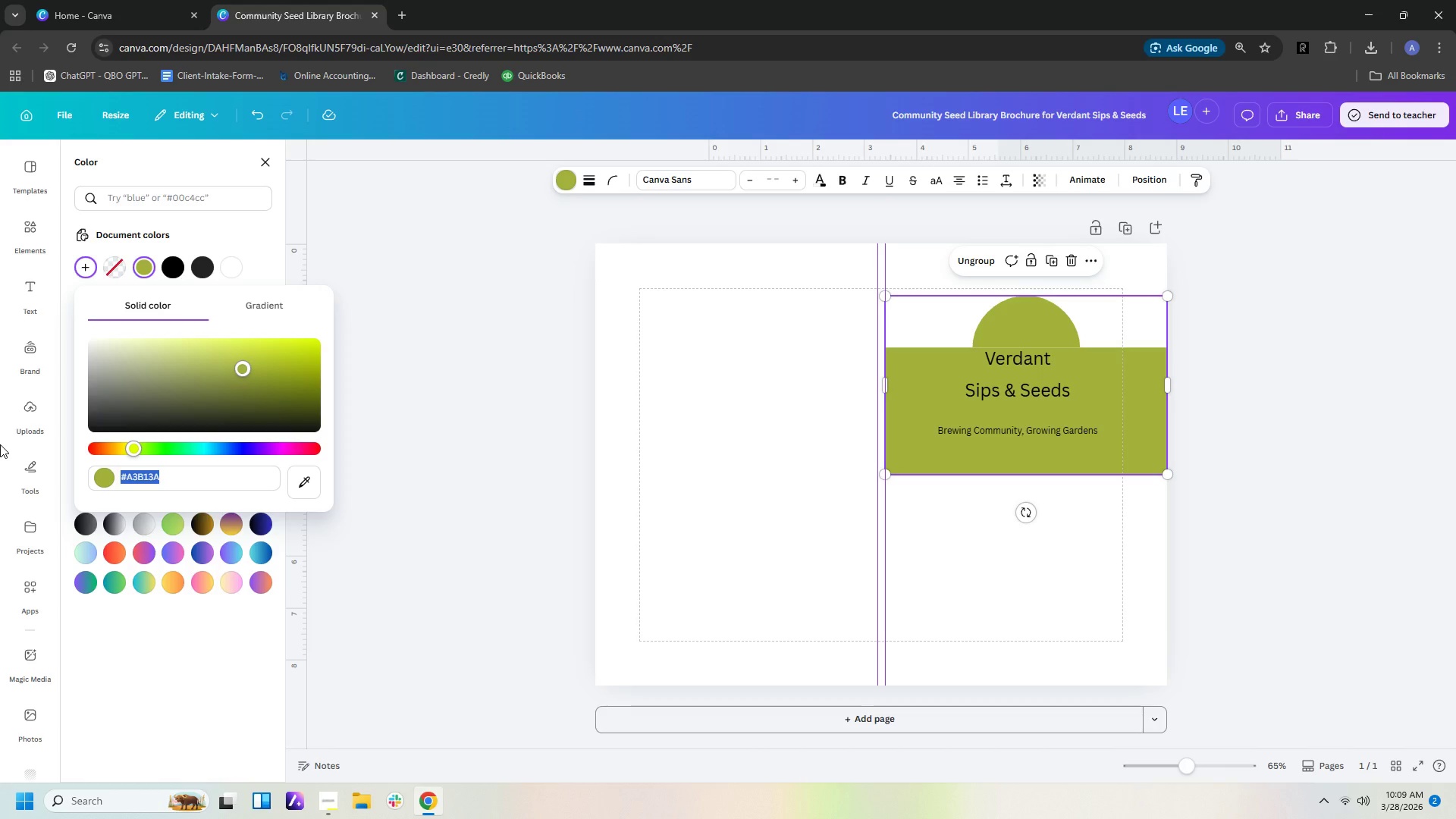 
left_click([203, 481])
 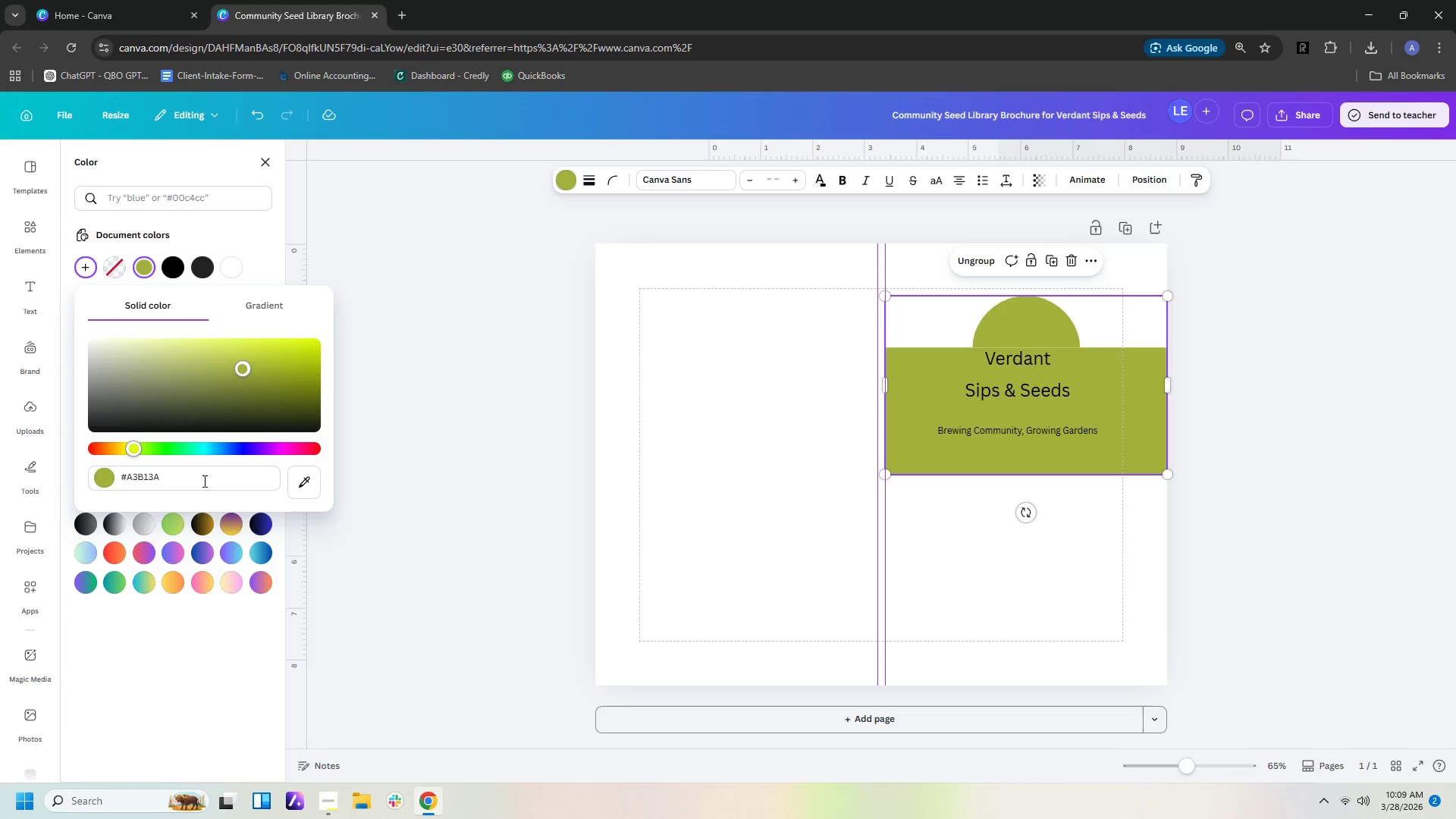 
key(Backspace)
key(Backspace)
type(8a)
 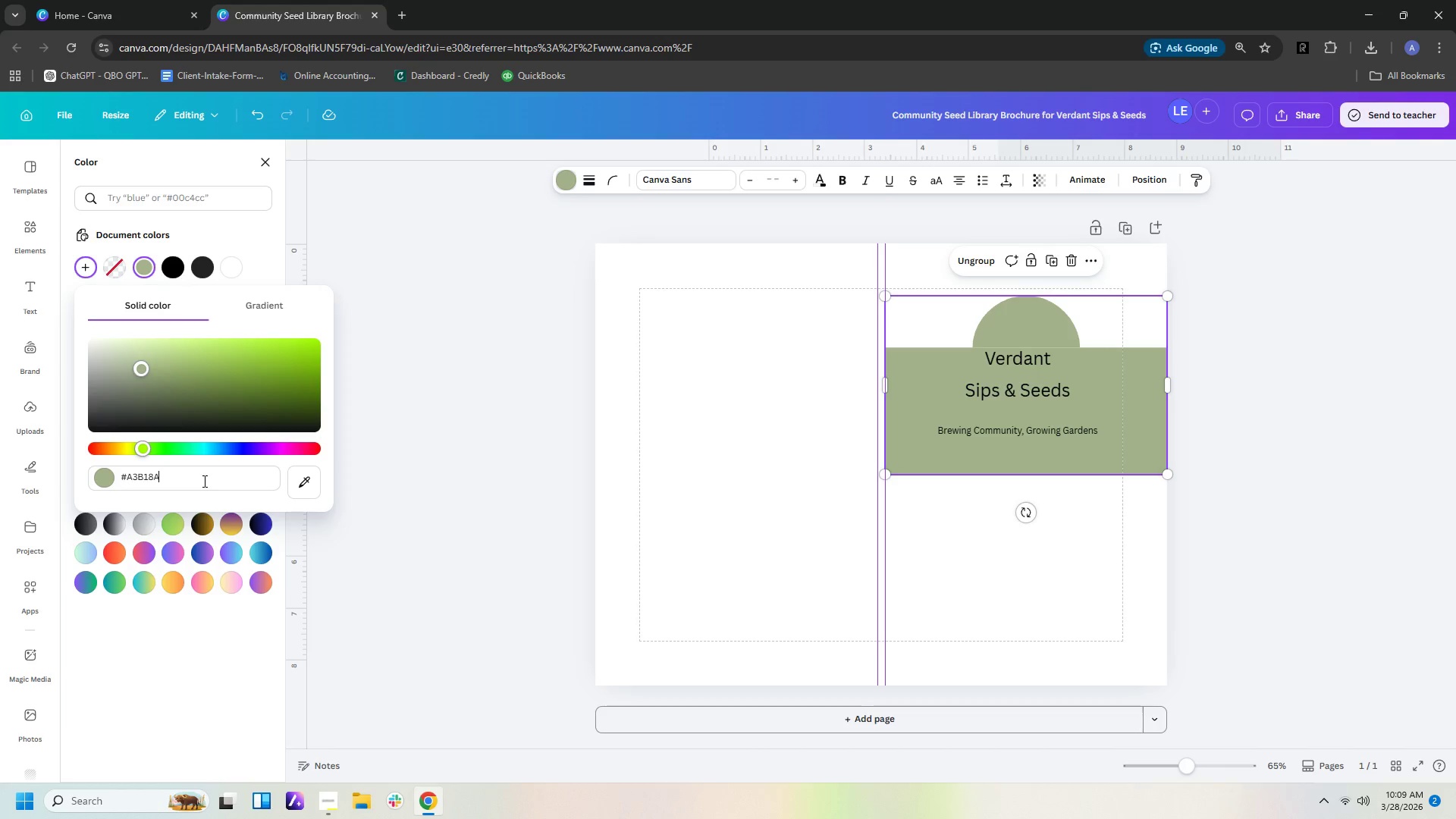 
key(Enter)
 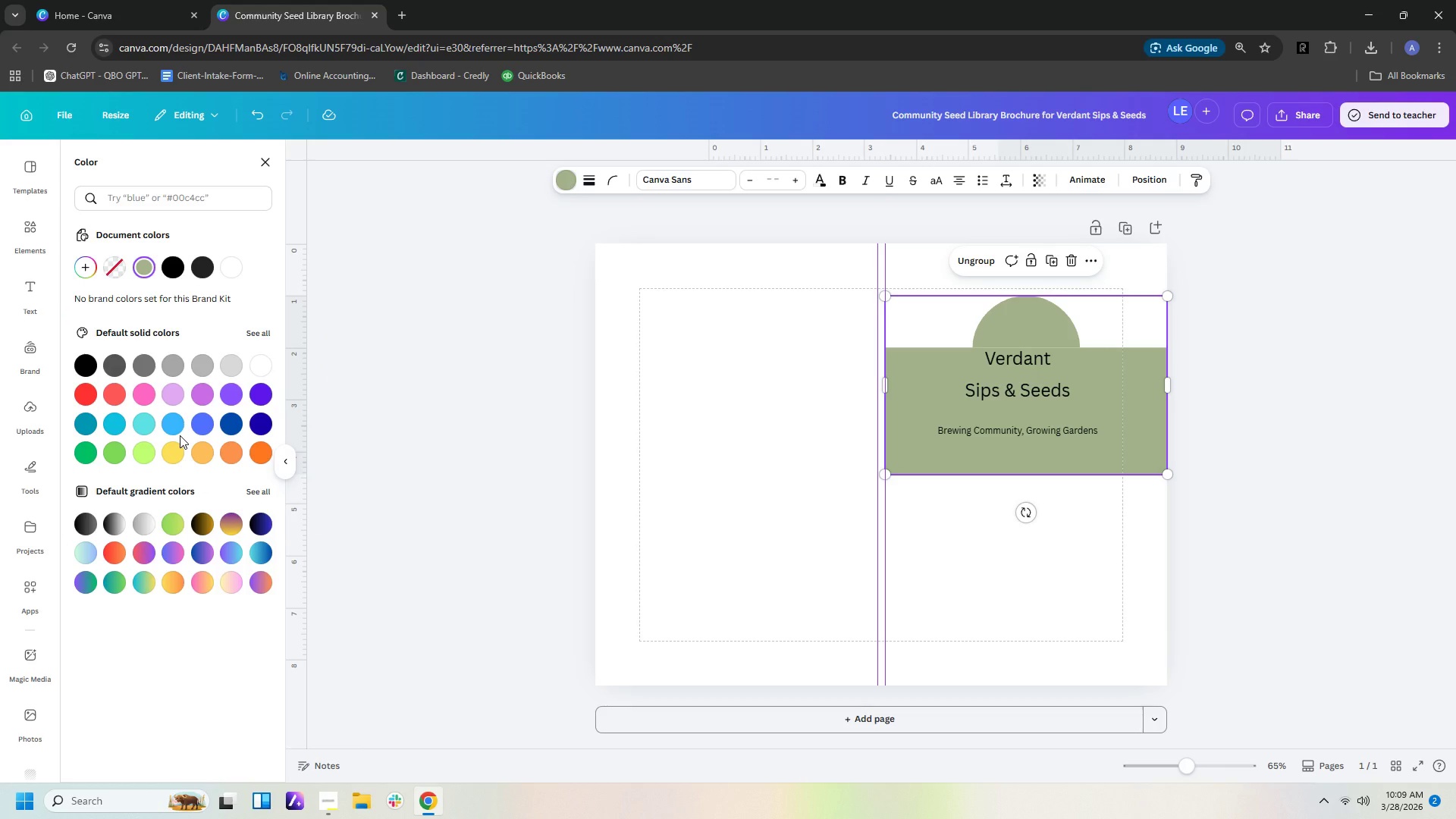 
mouse_move([204, 417])
 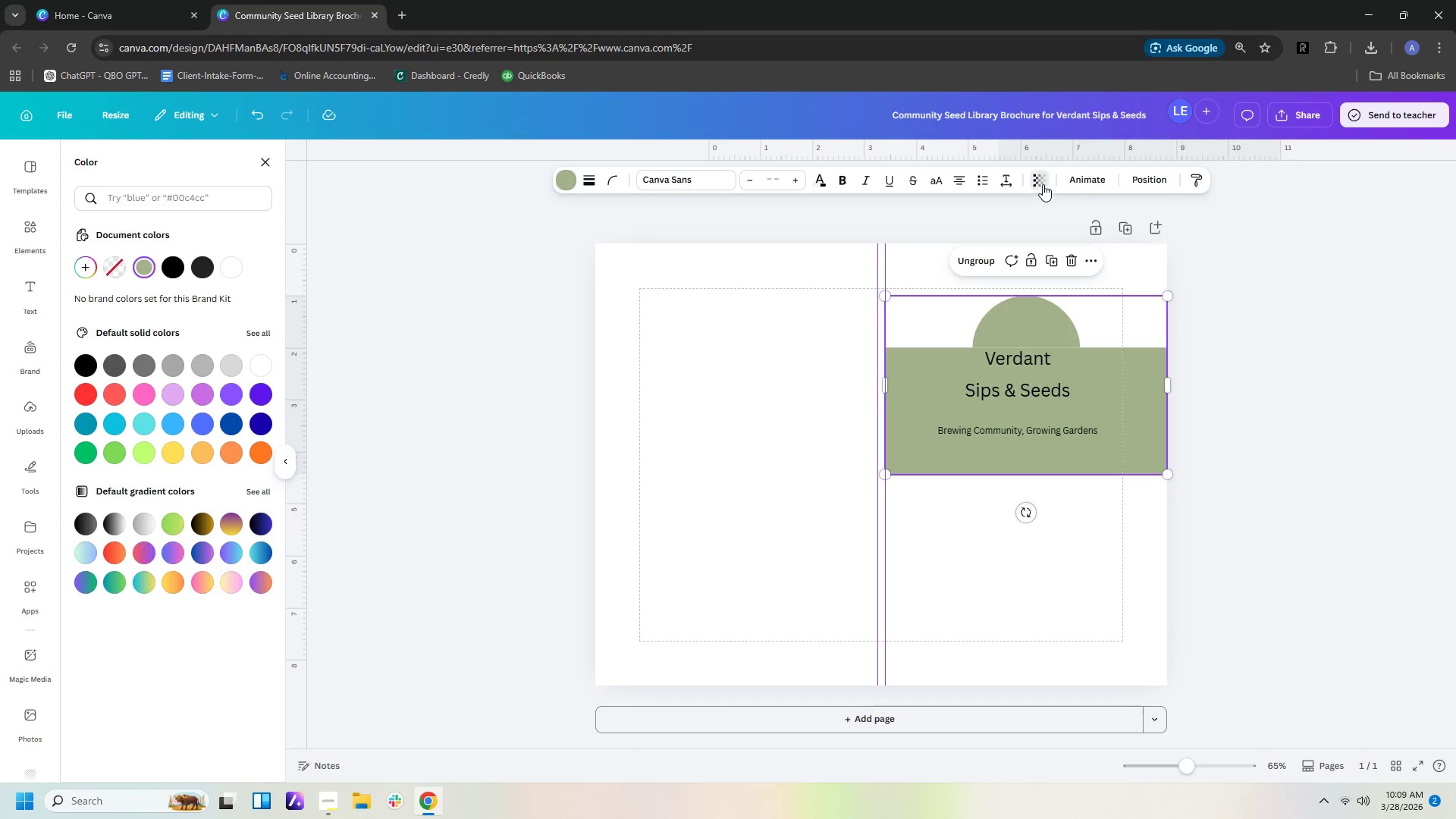 
left_click_drag(start_coordinate=[1056, 239], to_coordinate=[1031, 242])
 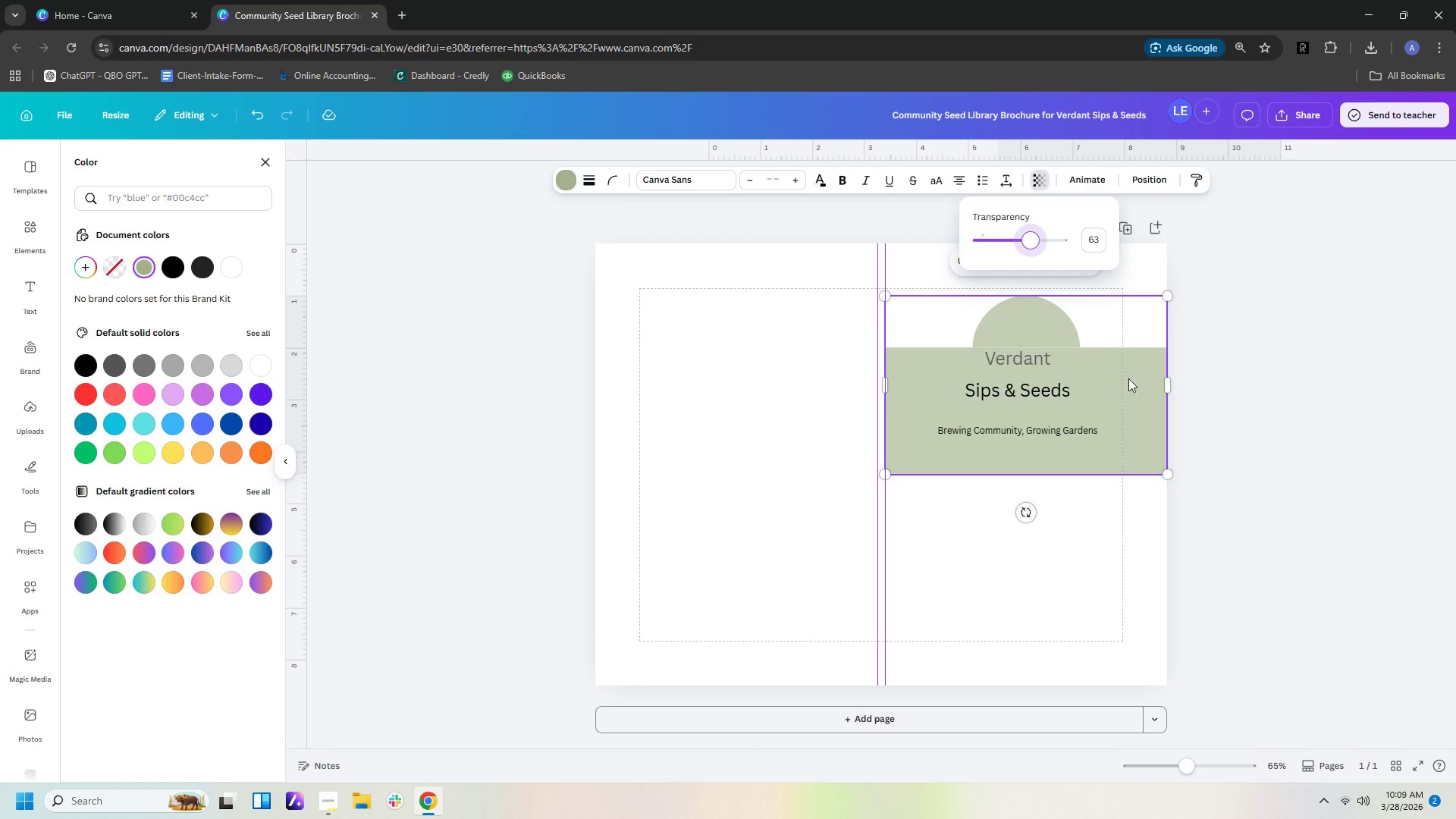 
left_click([1059, 325])
 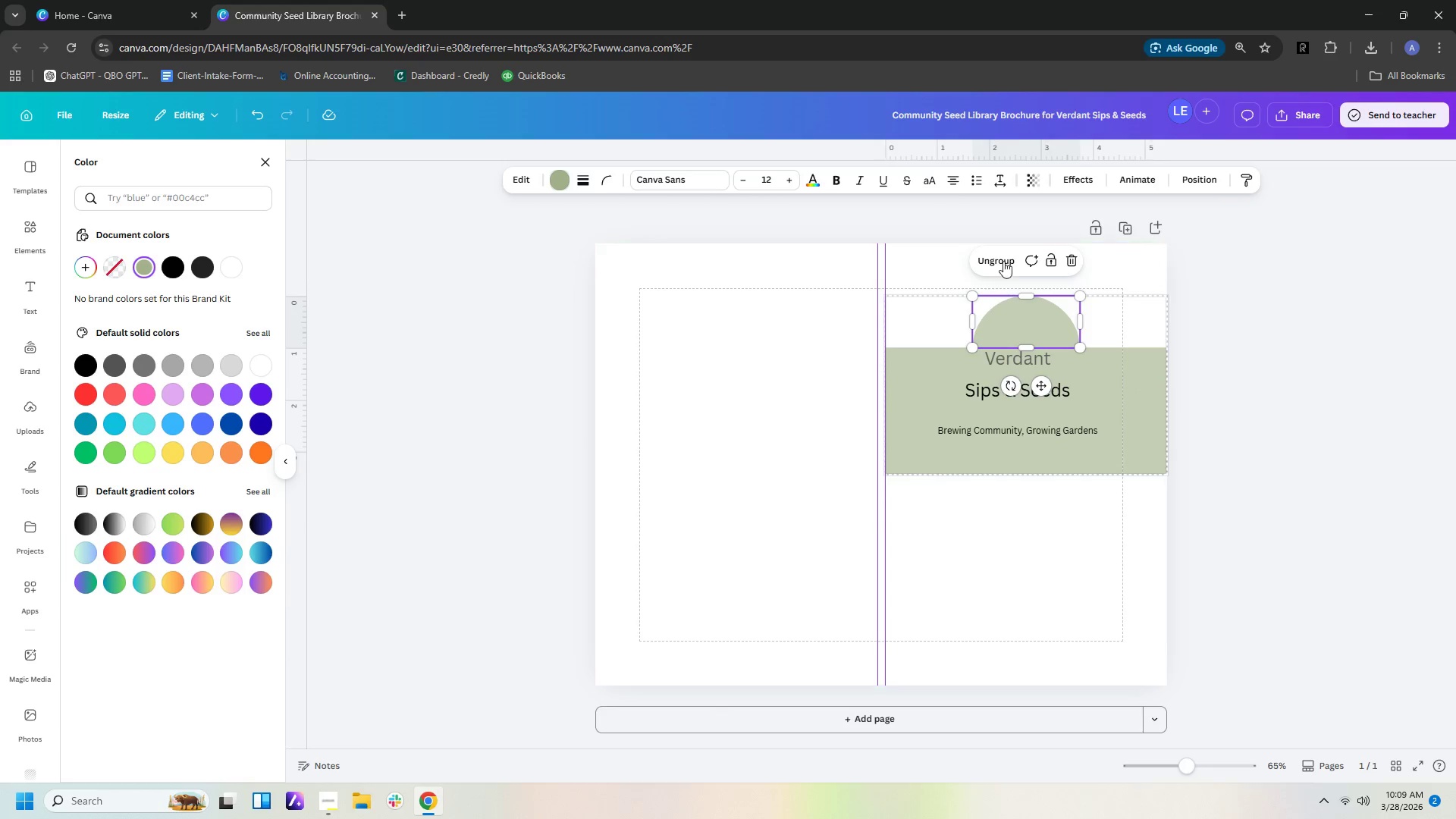 
left_click([1002, 254])
 